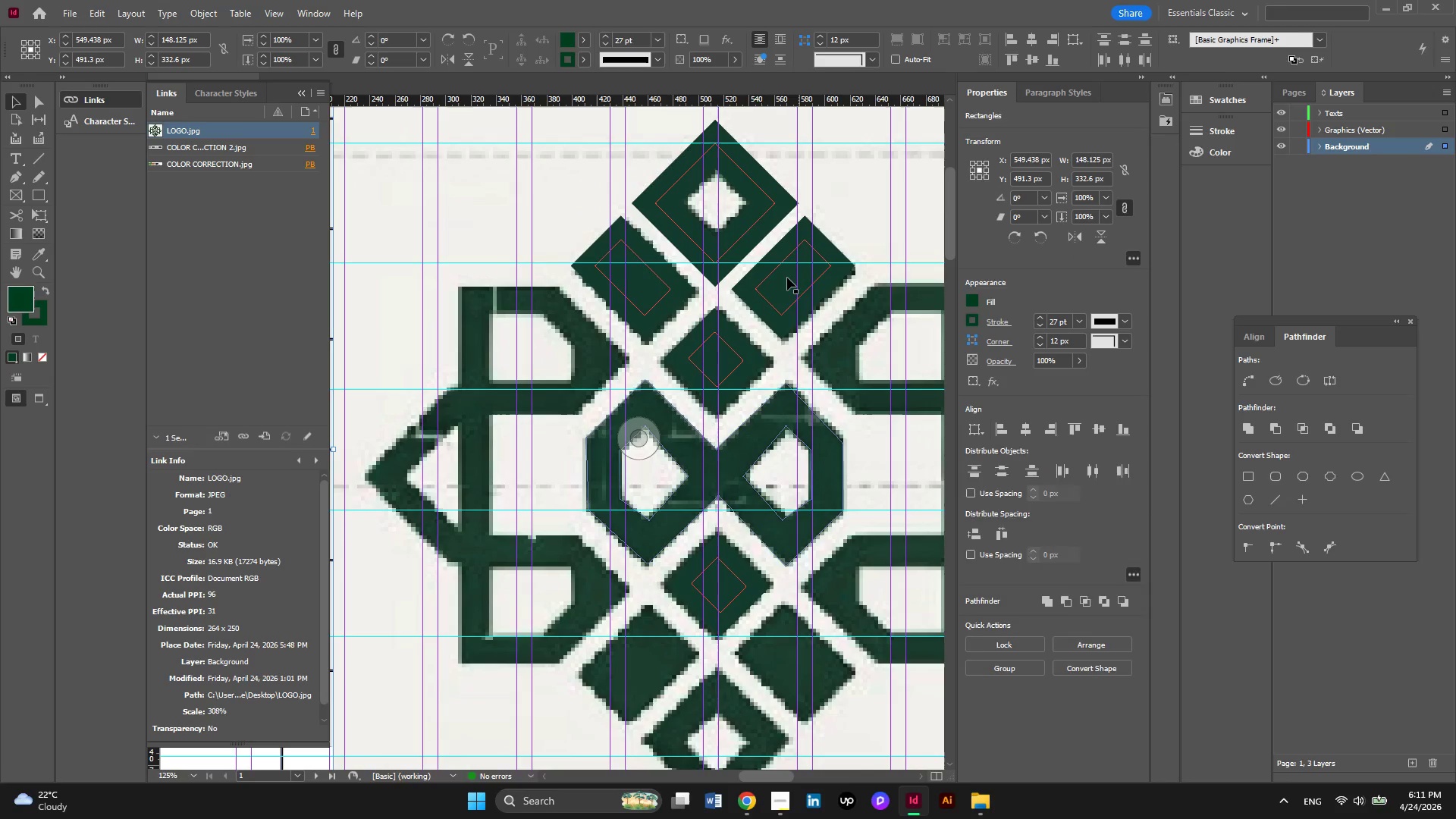 
left_click([787, 278])
 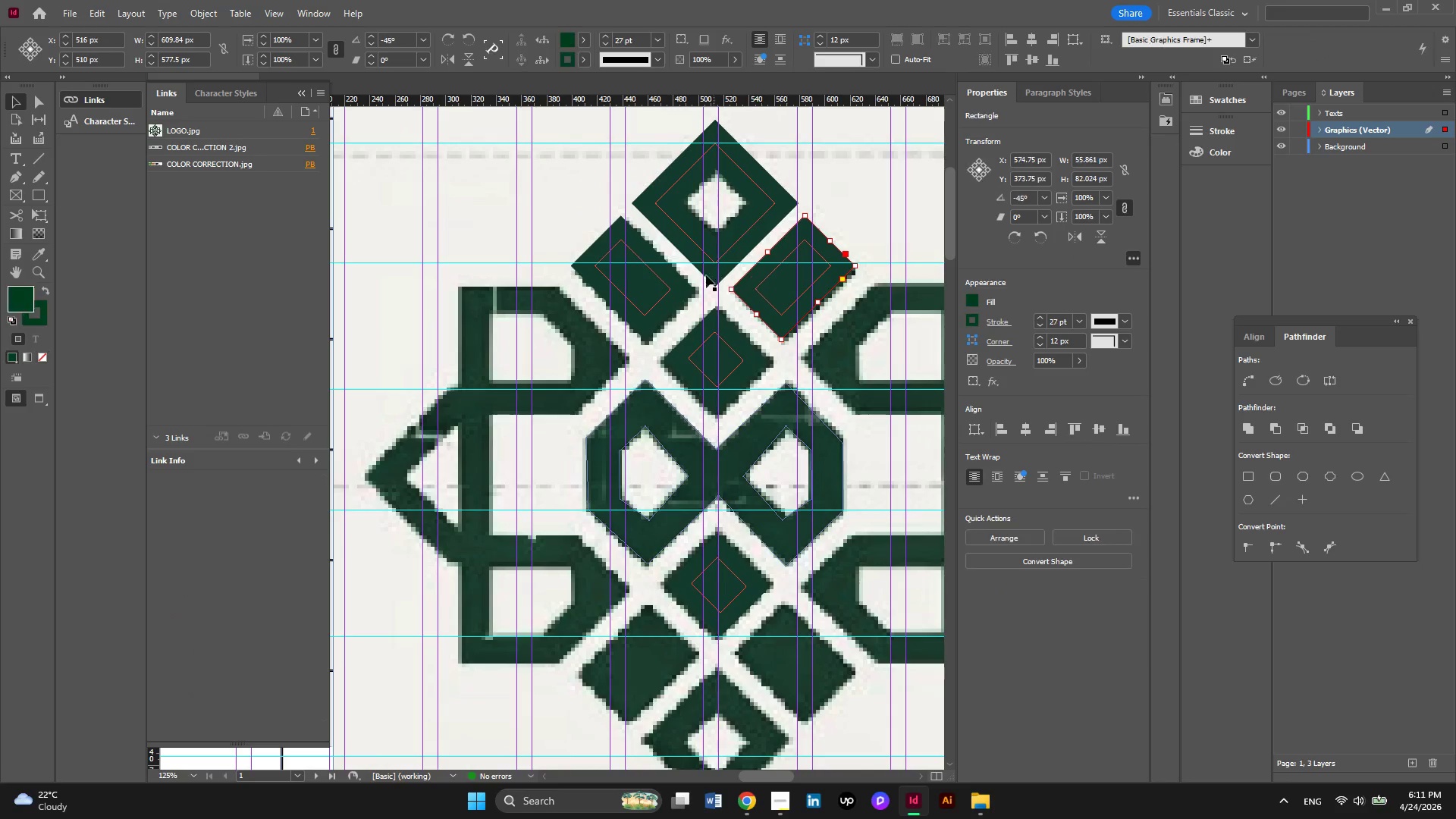 
hold_key(key=ShiftLeft, duration=1.88)
left_click([667, 280])
 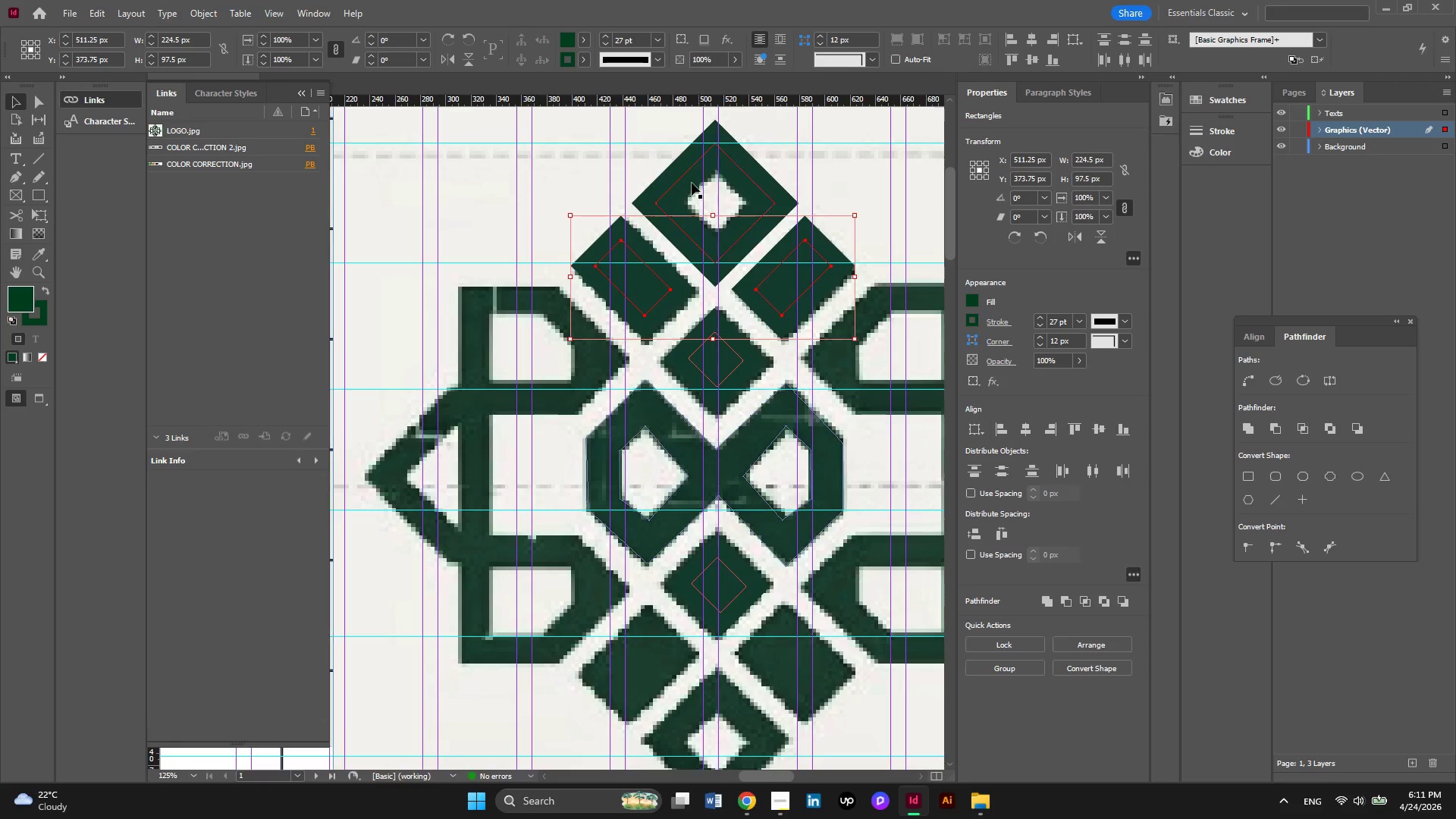 
left_click([691, 183])
 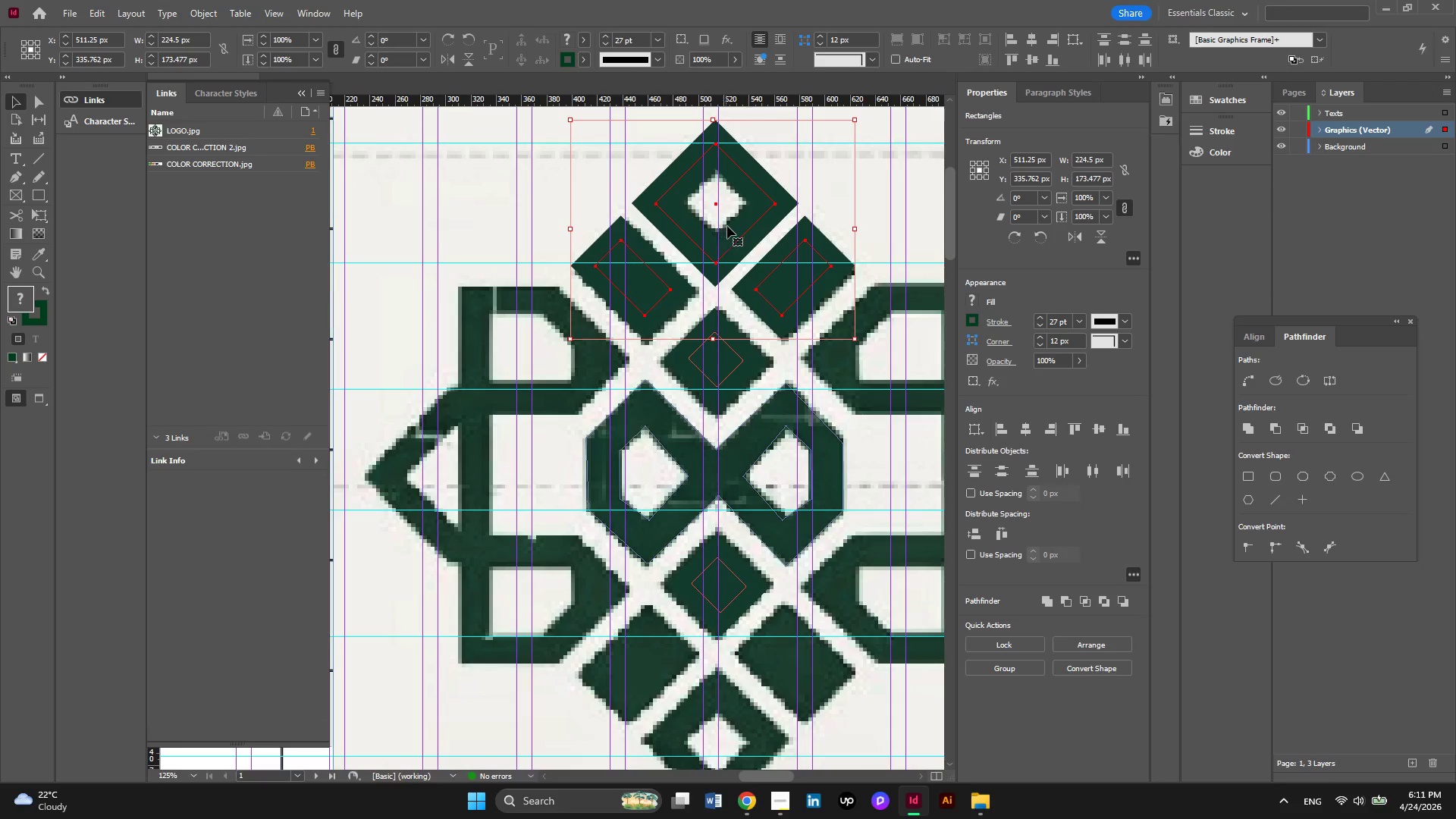 
scroll: coordinate [727, 226], scroll_direction: down, amount: 1.0
 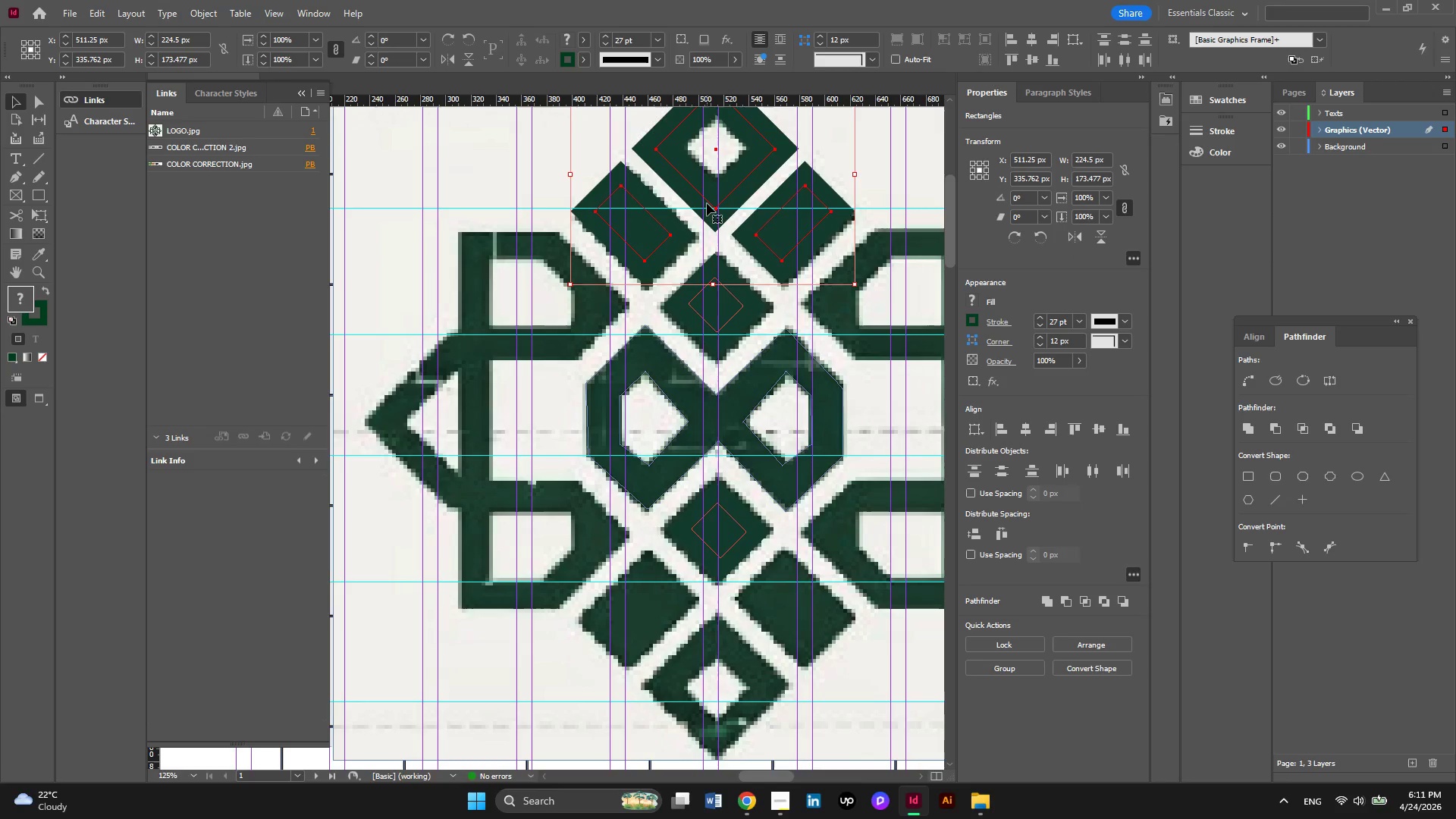 
hold_key(key=AltLeft, duration=4.12)
left_click_drag(start_coordinate=[707, 203], to_coordinate=[709, 598])
 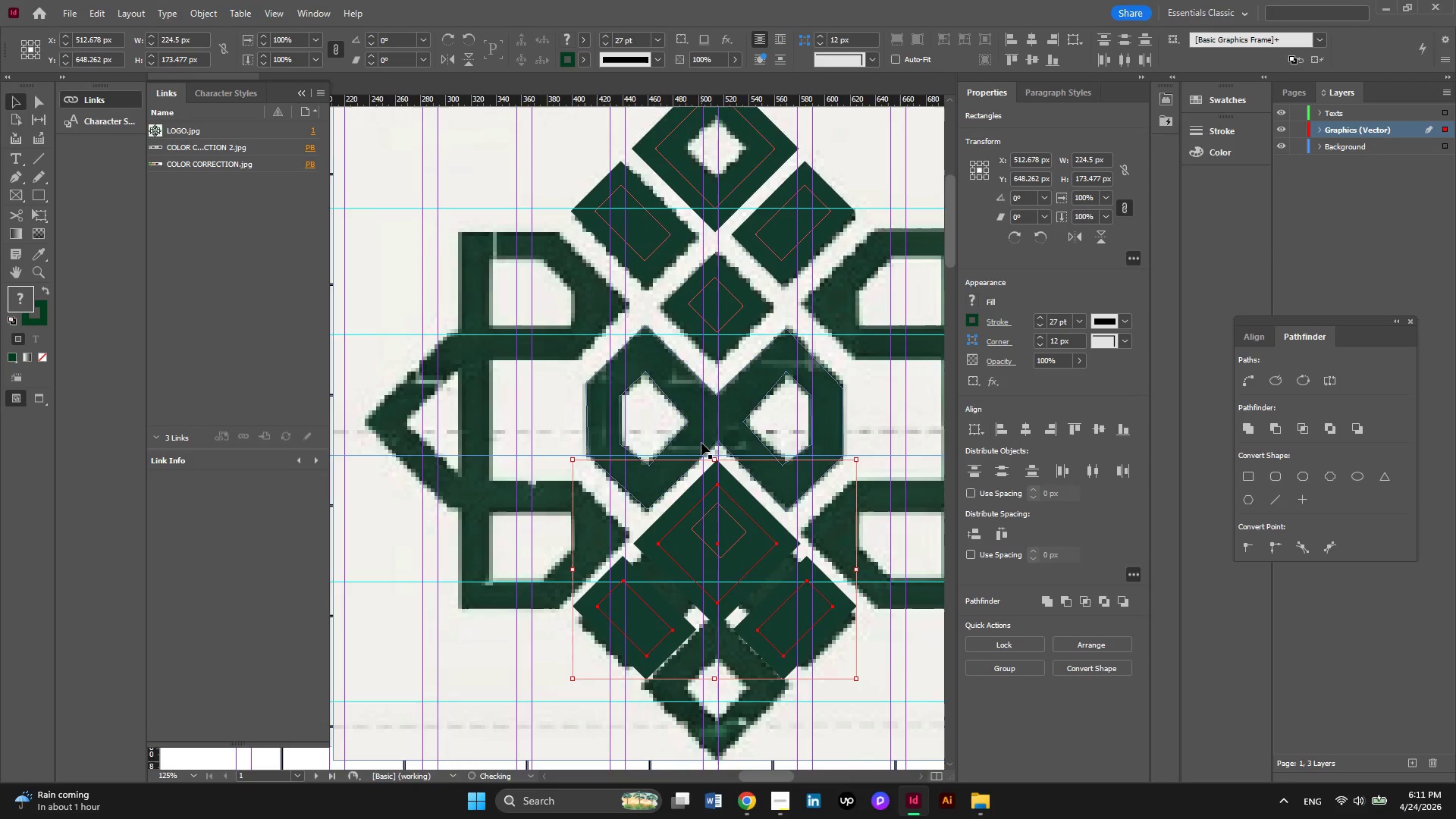 
scroll: coordinate [701, 441], scroll_direction: down, amount: 2.0
 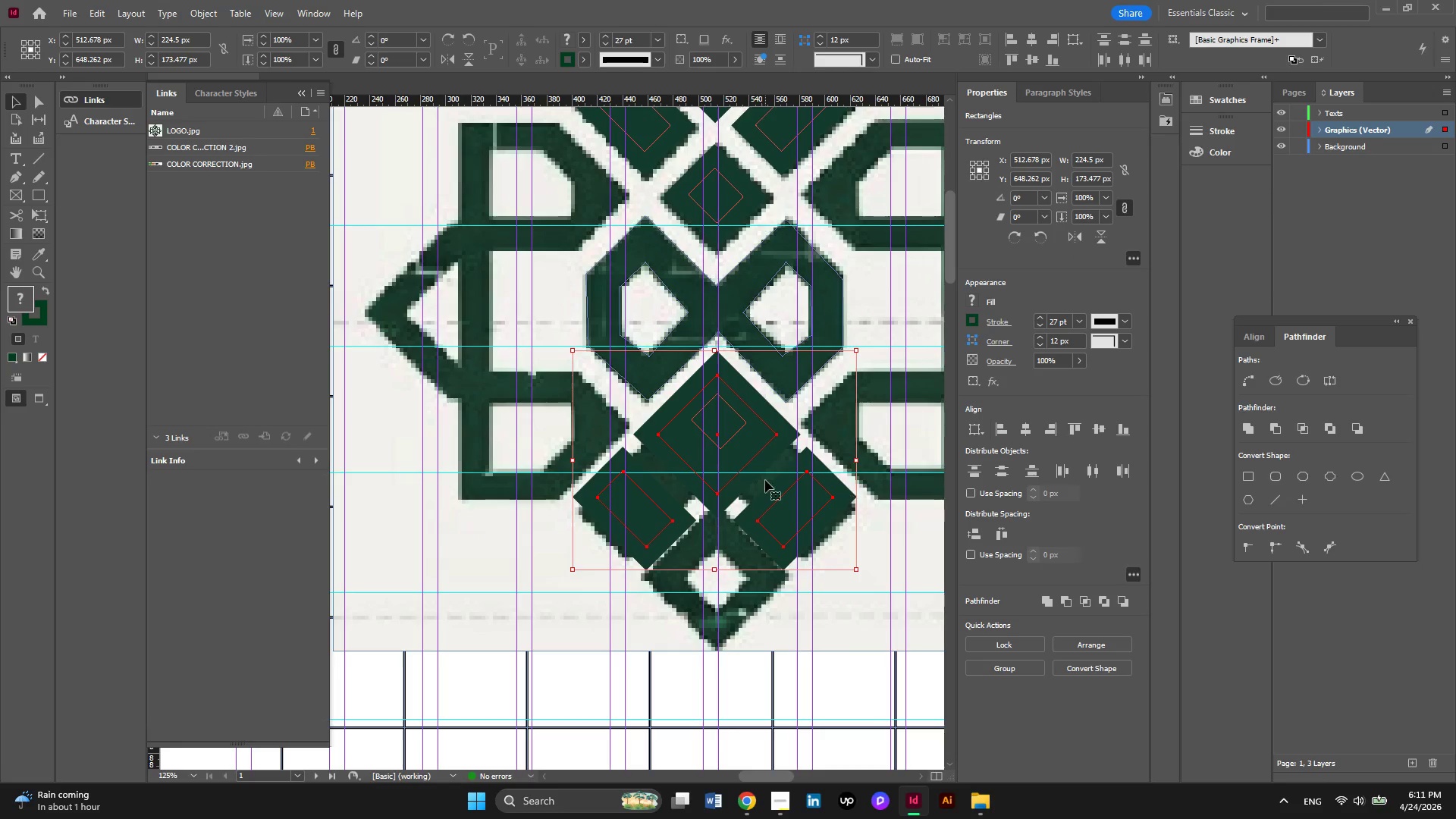 
right_click([752, 466])
 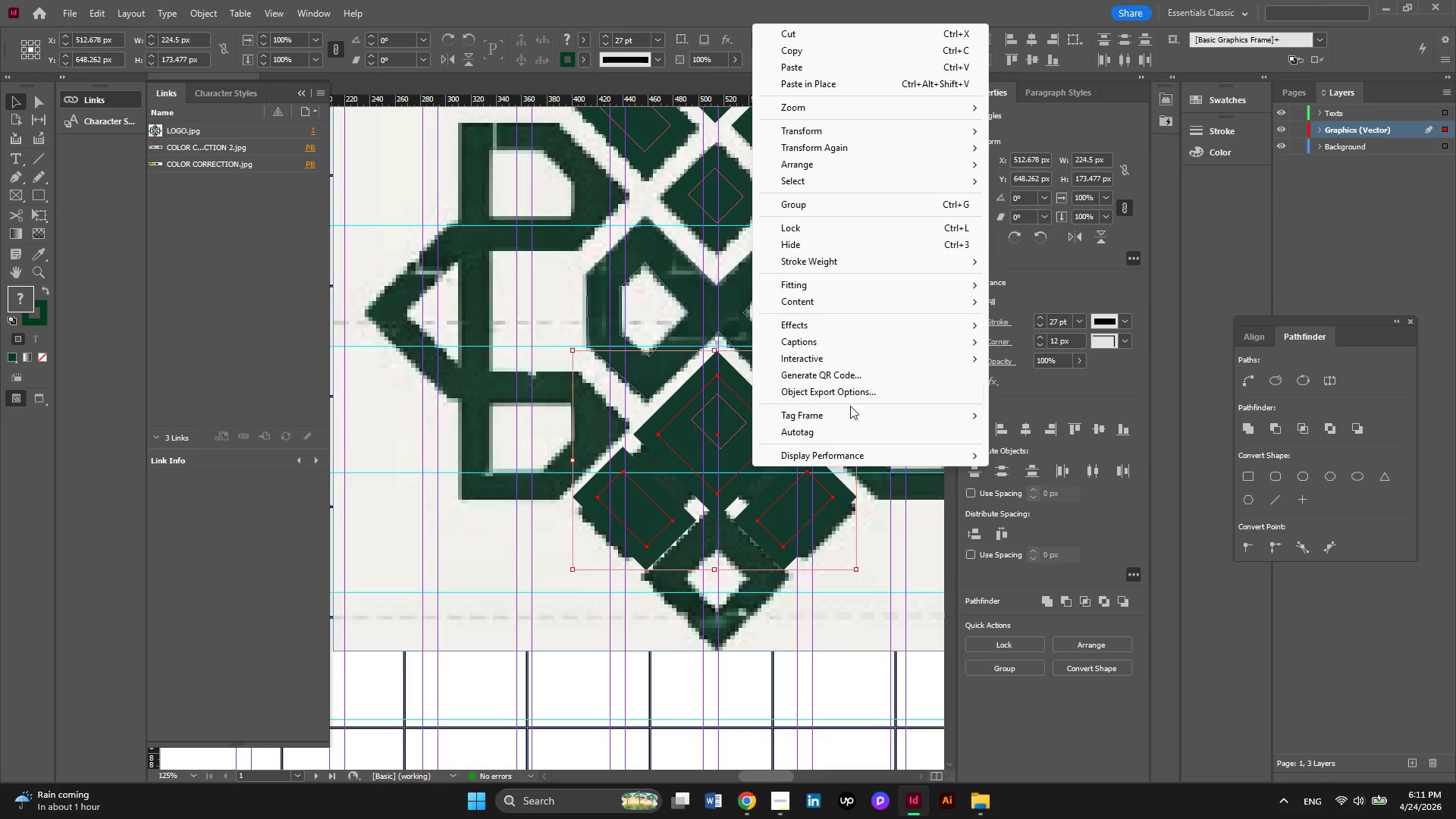 
wait(6.92)
 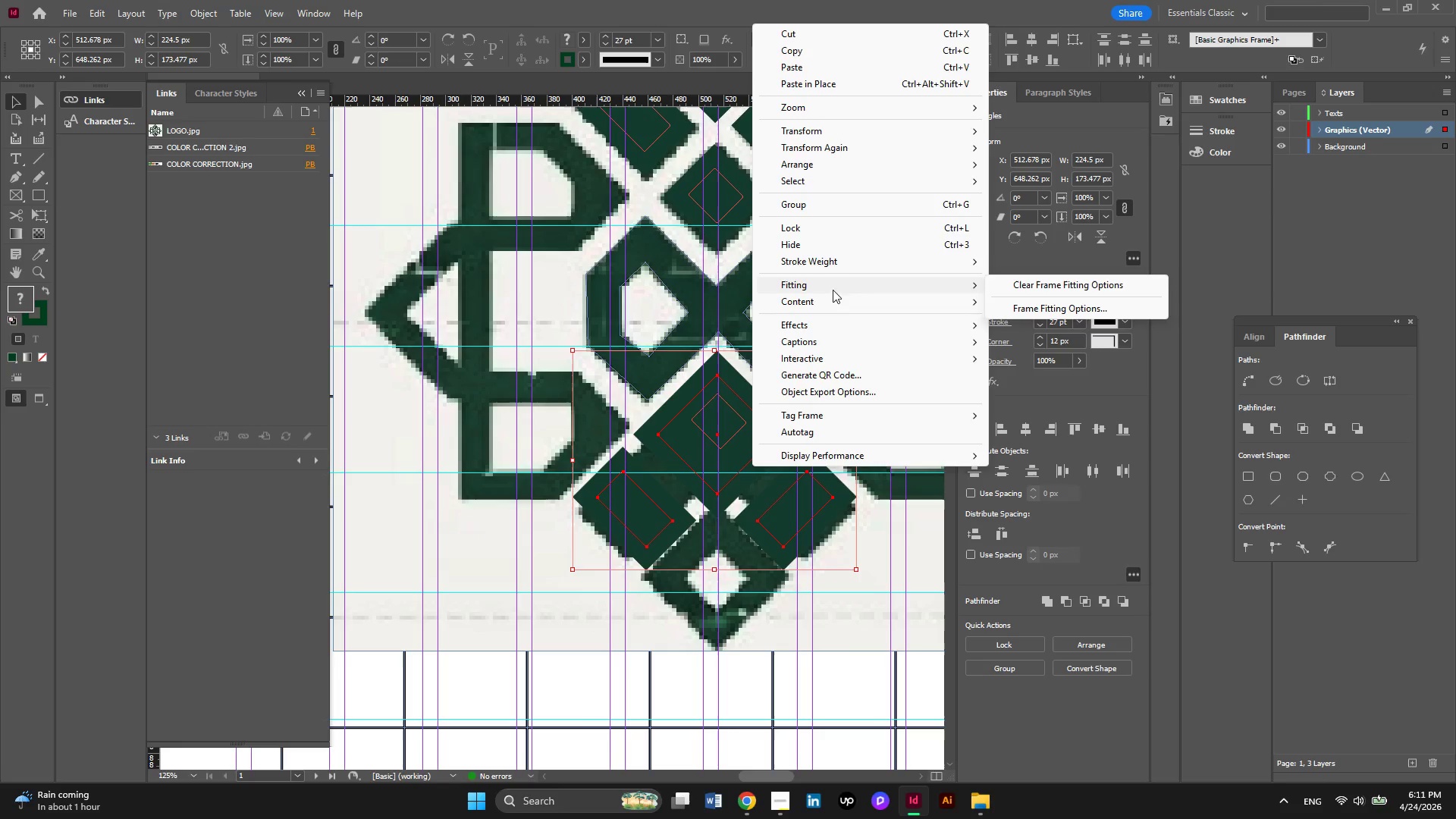 
mouse_move([853, 385])
 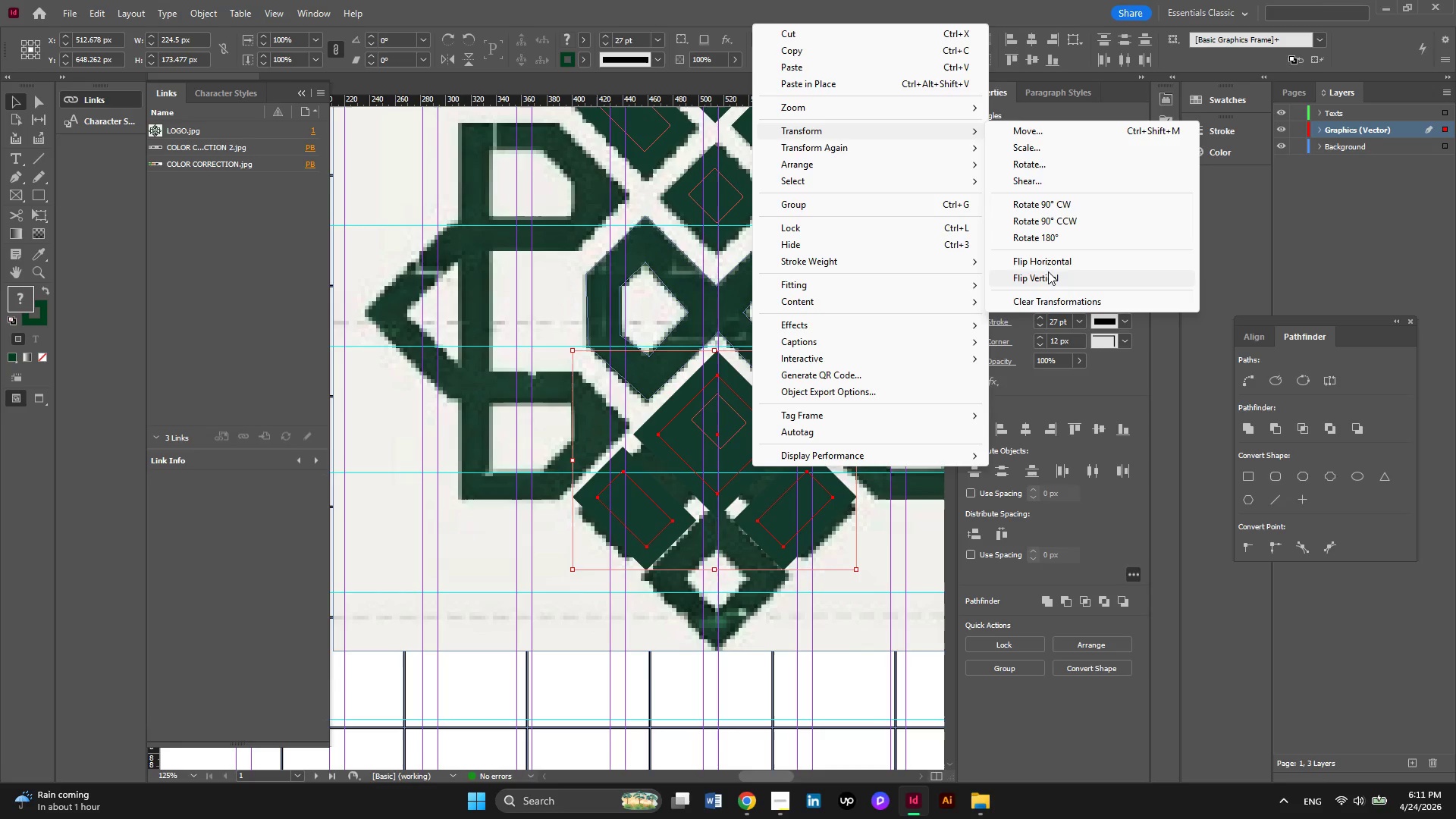 
left_click([1043, 275])
 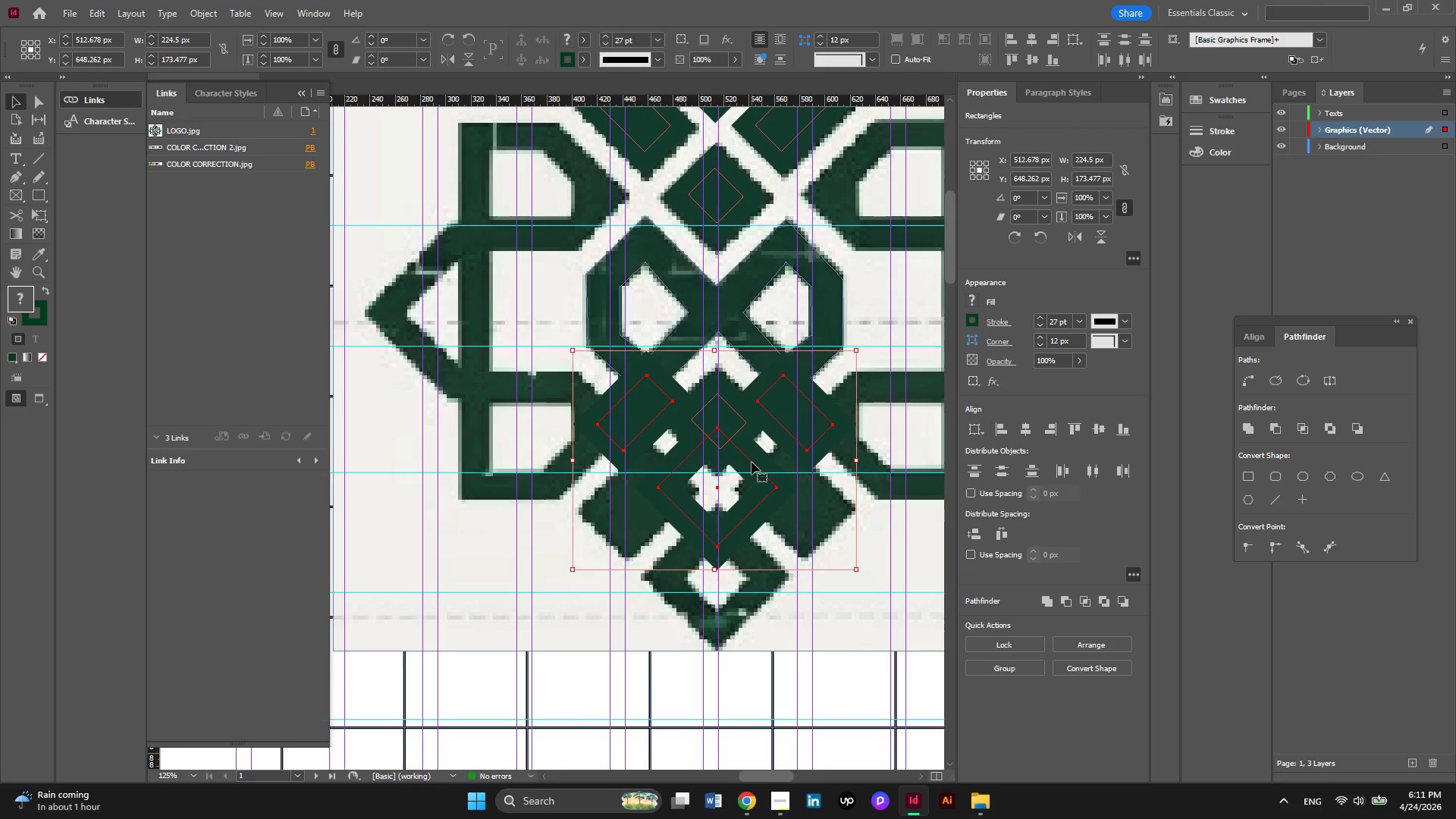 
left_click_drag(start_coordinate=[752, 462], to_coordinate=[756, 547])
 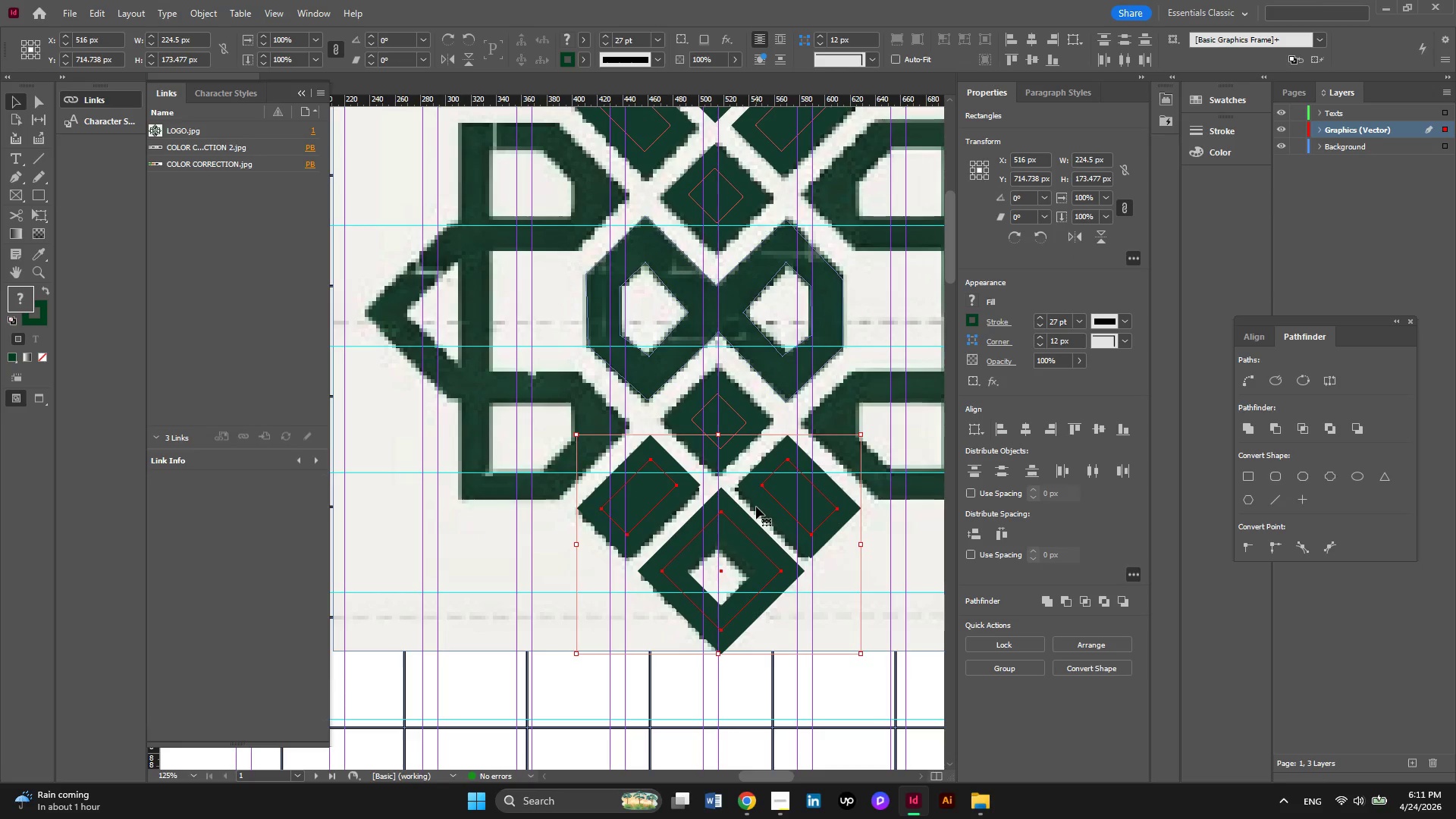 
scroll: coordinate [756, 507], scroll_direction: up, amount: 1.0
 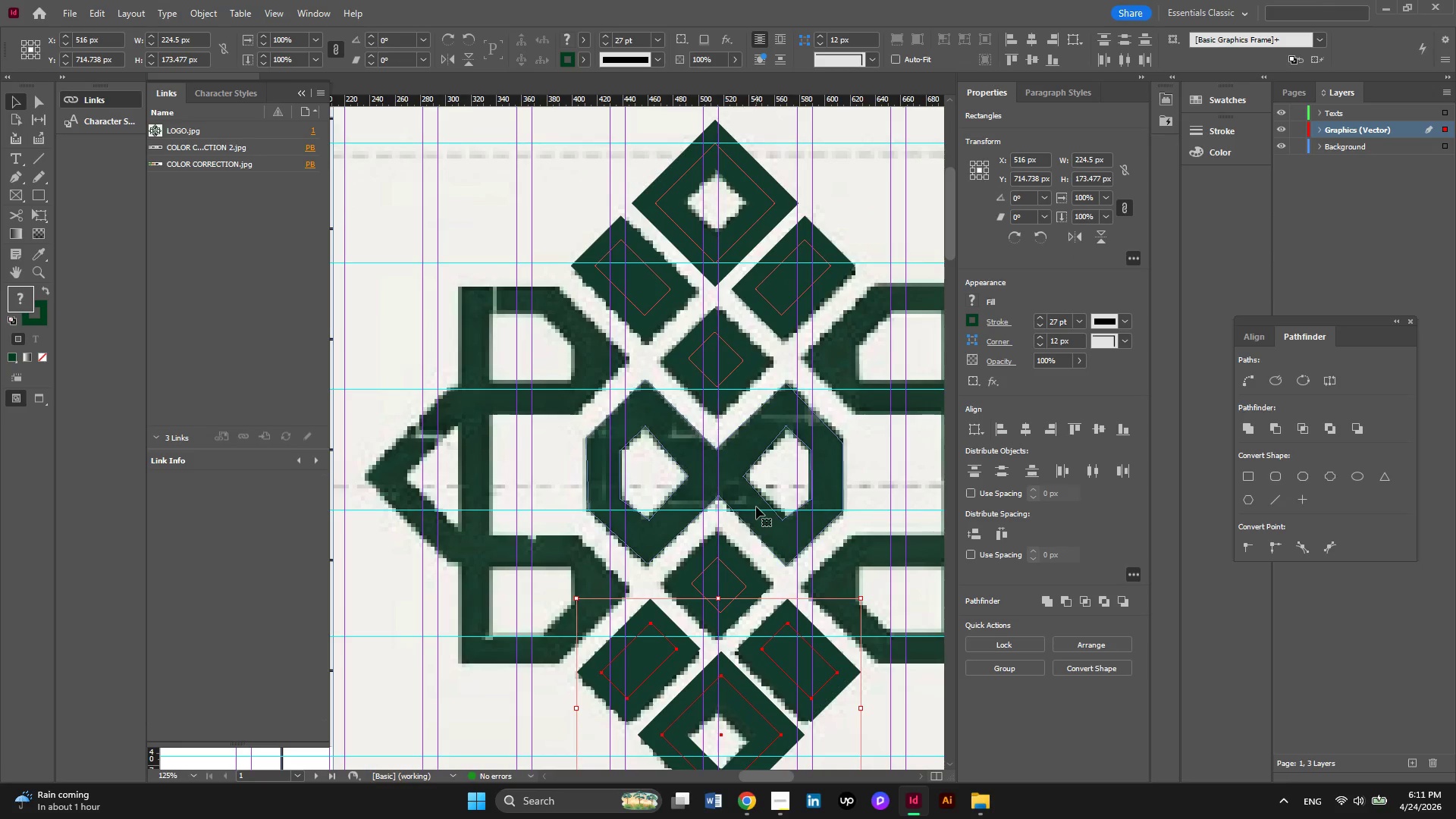 
hold_key(key=ControlLeft, duration=1.5)
scroll: coordinate [756, 507], scroll_direction: none, amount: 0.0
 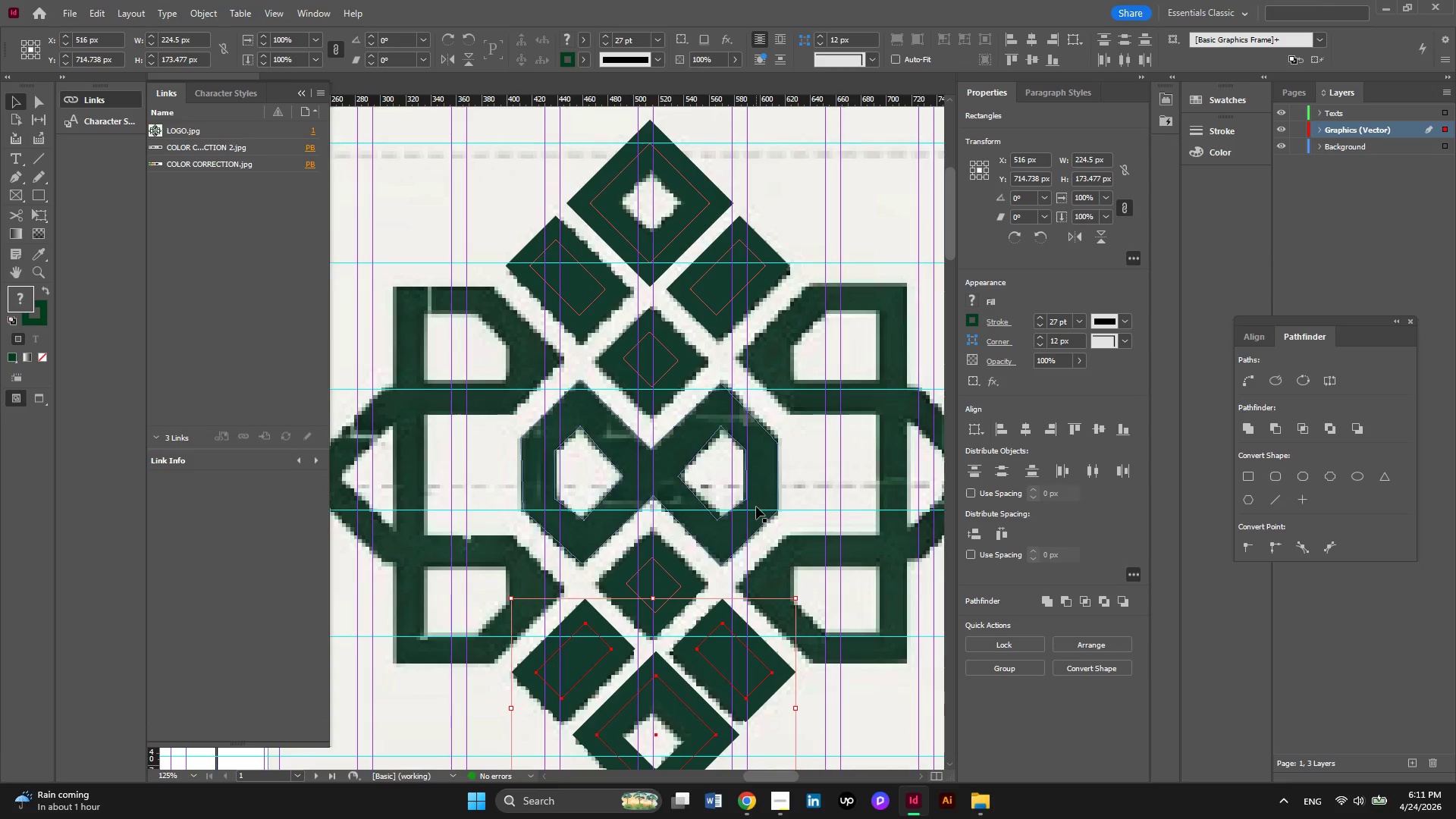 
scroll: coordinate [756, 507], scroll_direction: up, amount: 1.0
 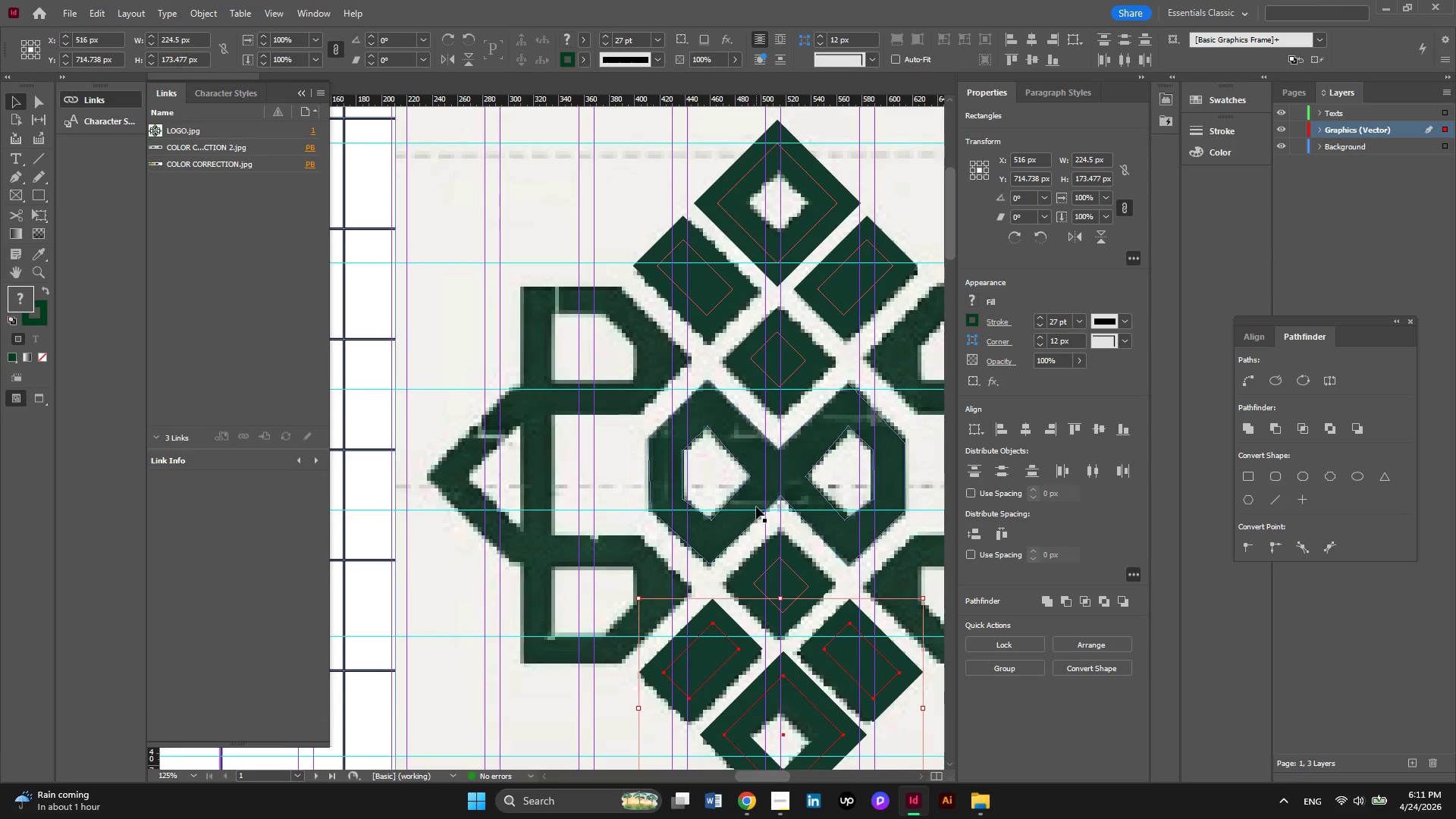 
scroll: coordinate [756, 507], scroll_direction: none, amount: 0.0
 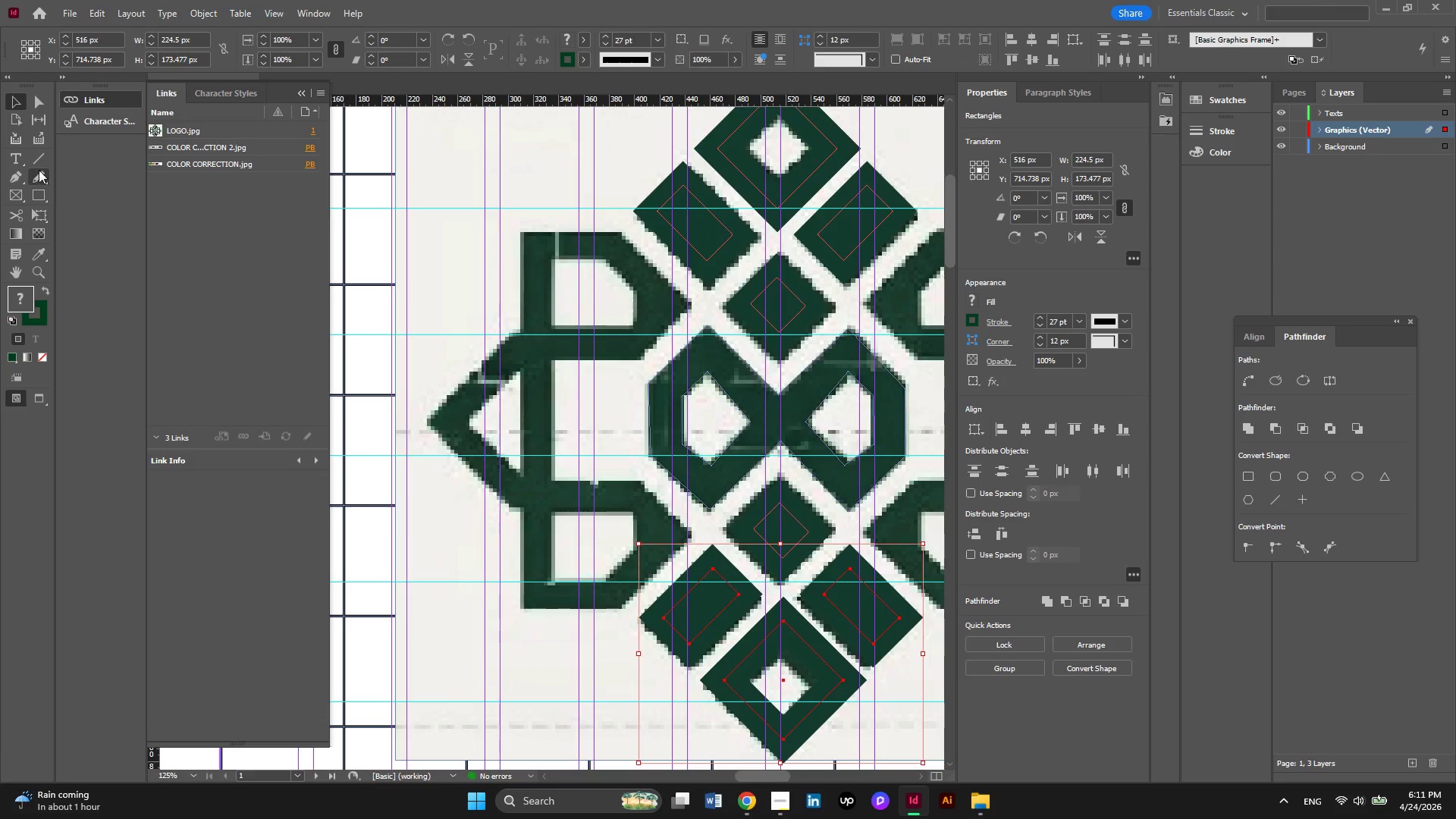 
left_click([17, 174])
 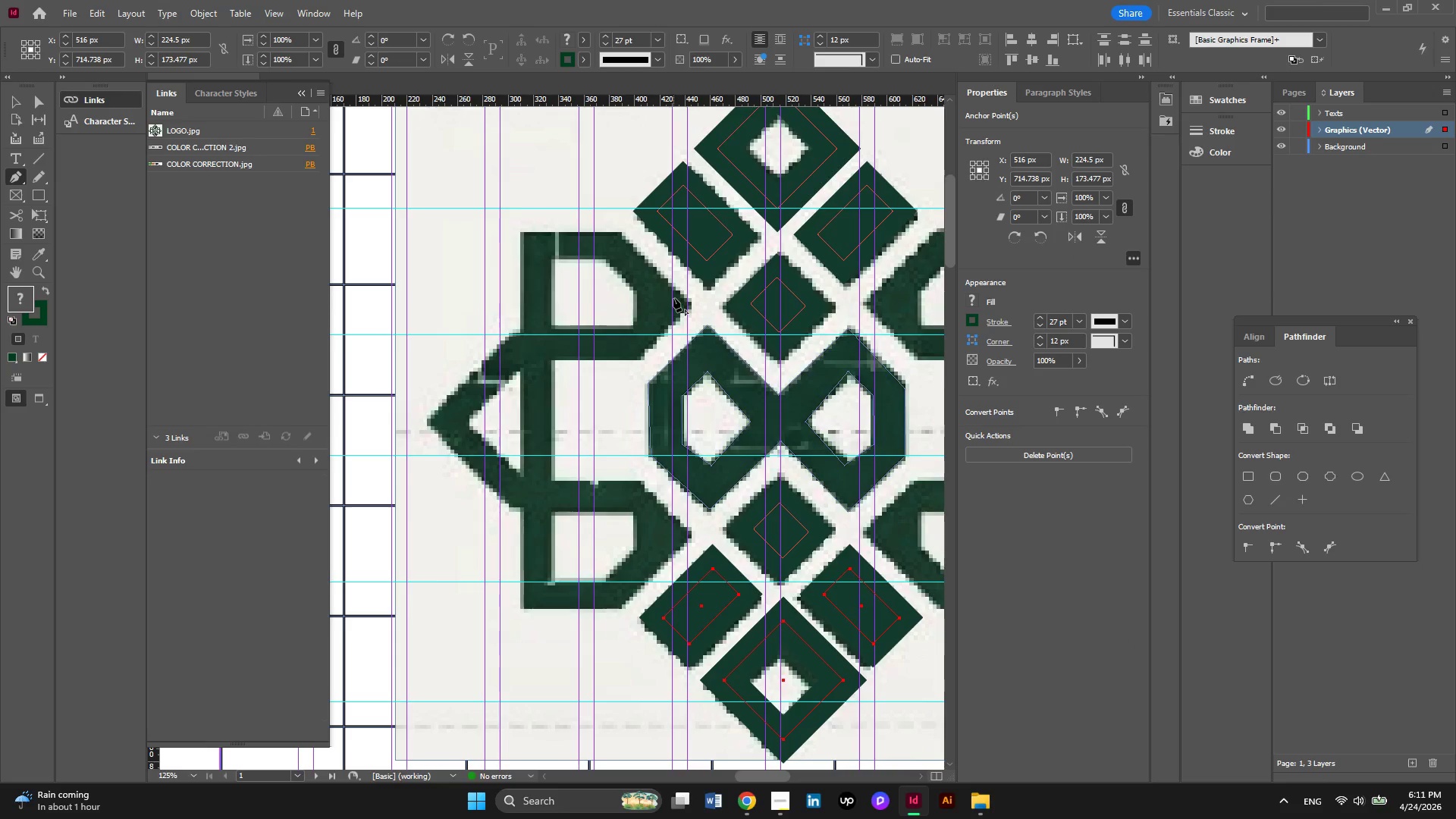 
hold_key(key=ControlLeft, duration=0.7)
scroll: coordinate [673, 298], scroll_direction: down, amount: 1.0
 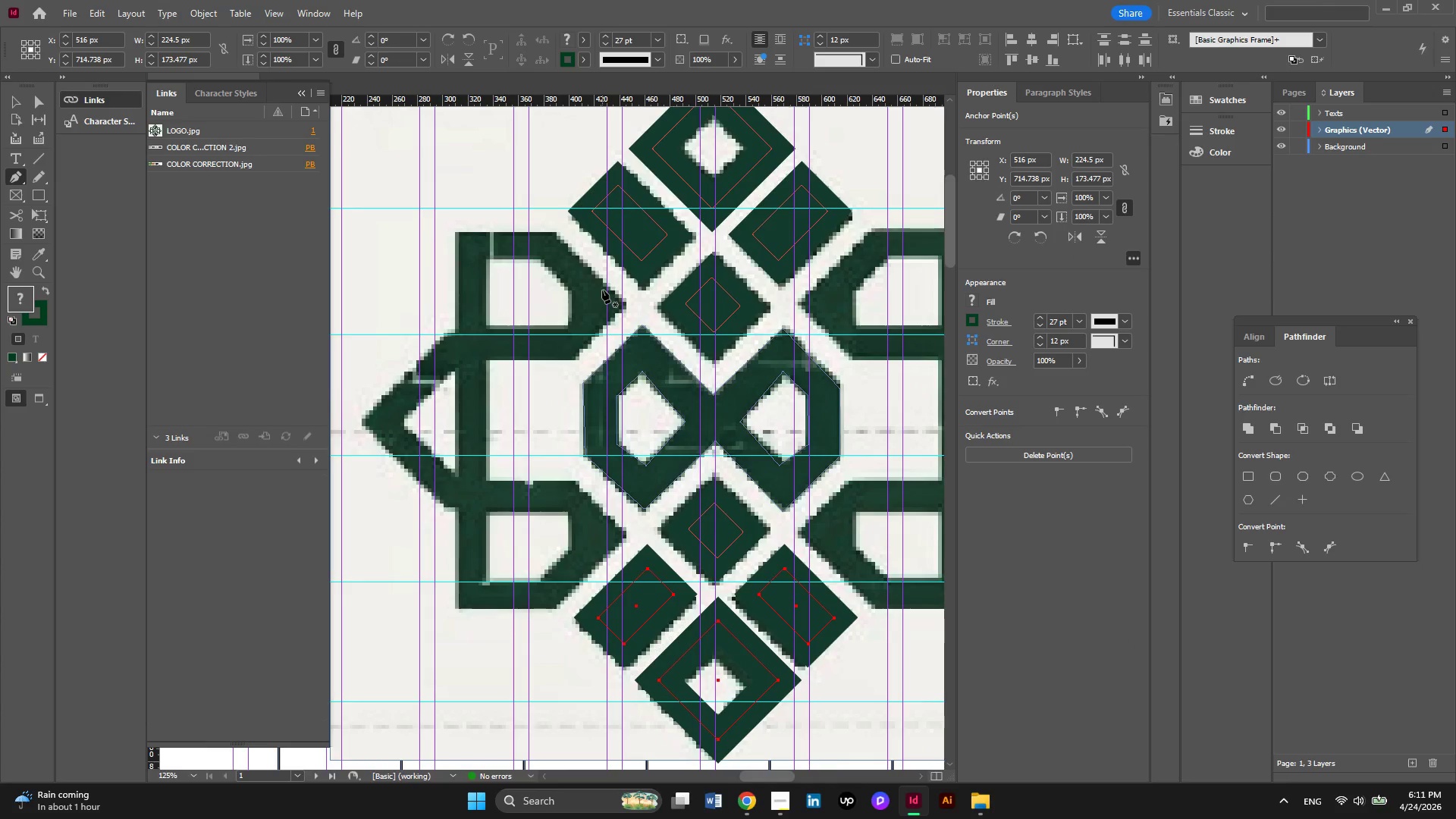 
hold_key(key=AltLeft, duration=0.34)
 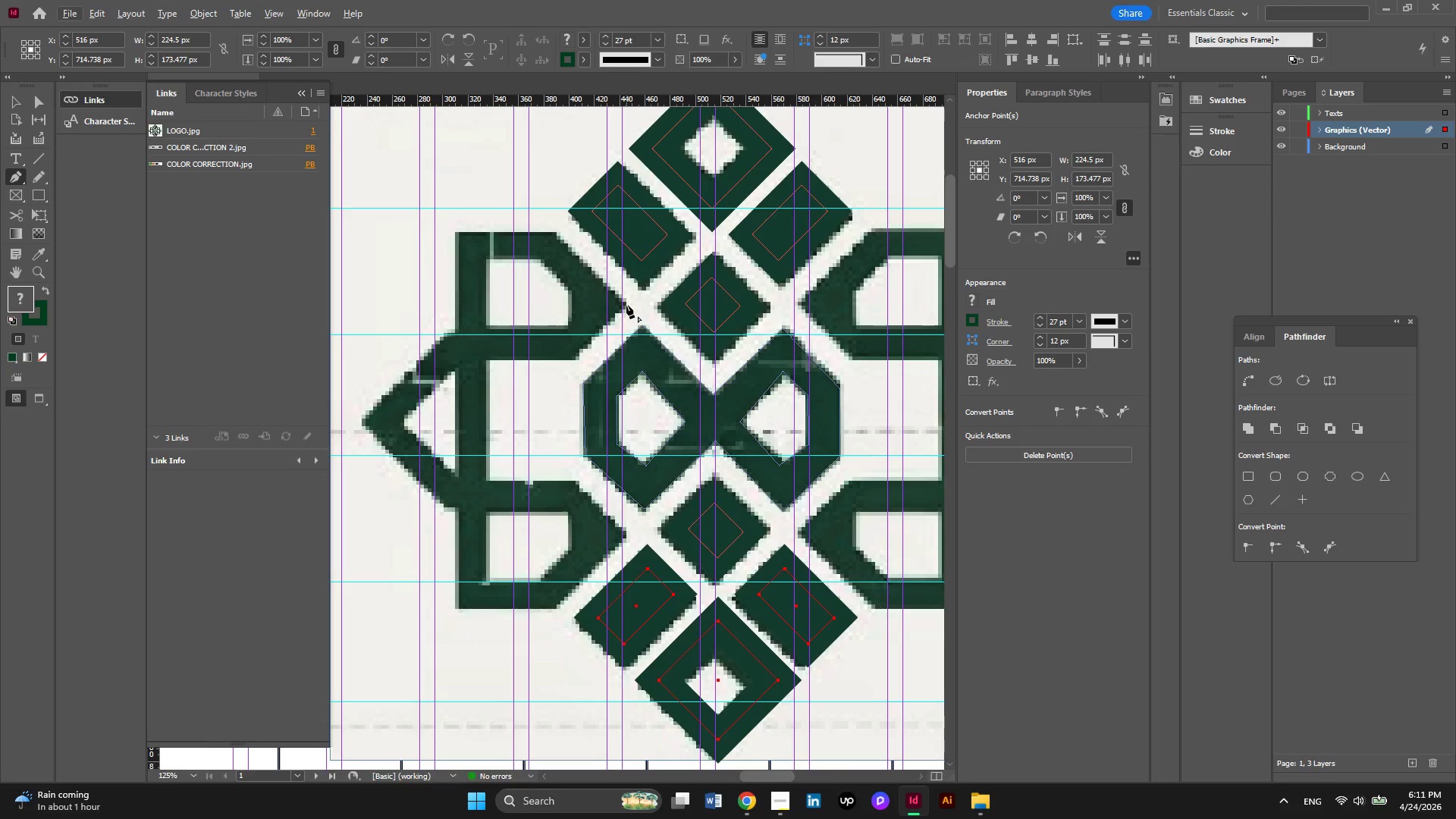 
left_click([624, 301])
 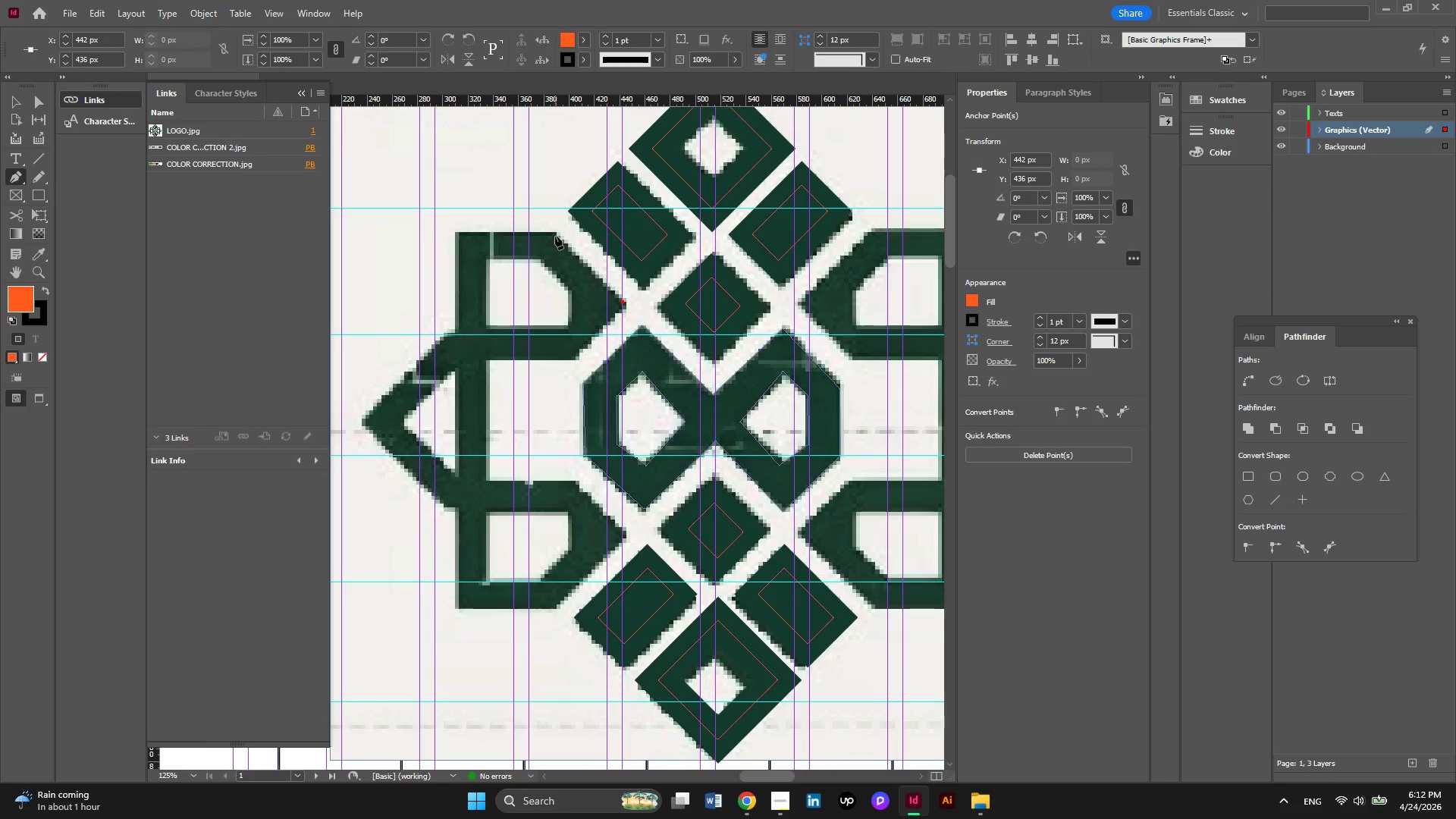 
left_click([552, 234])
 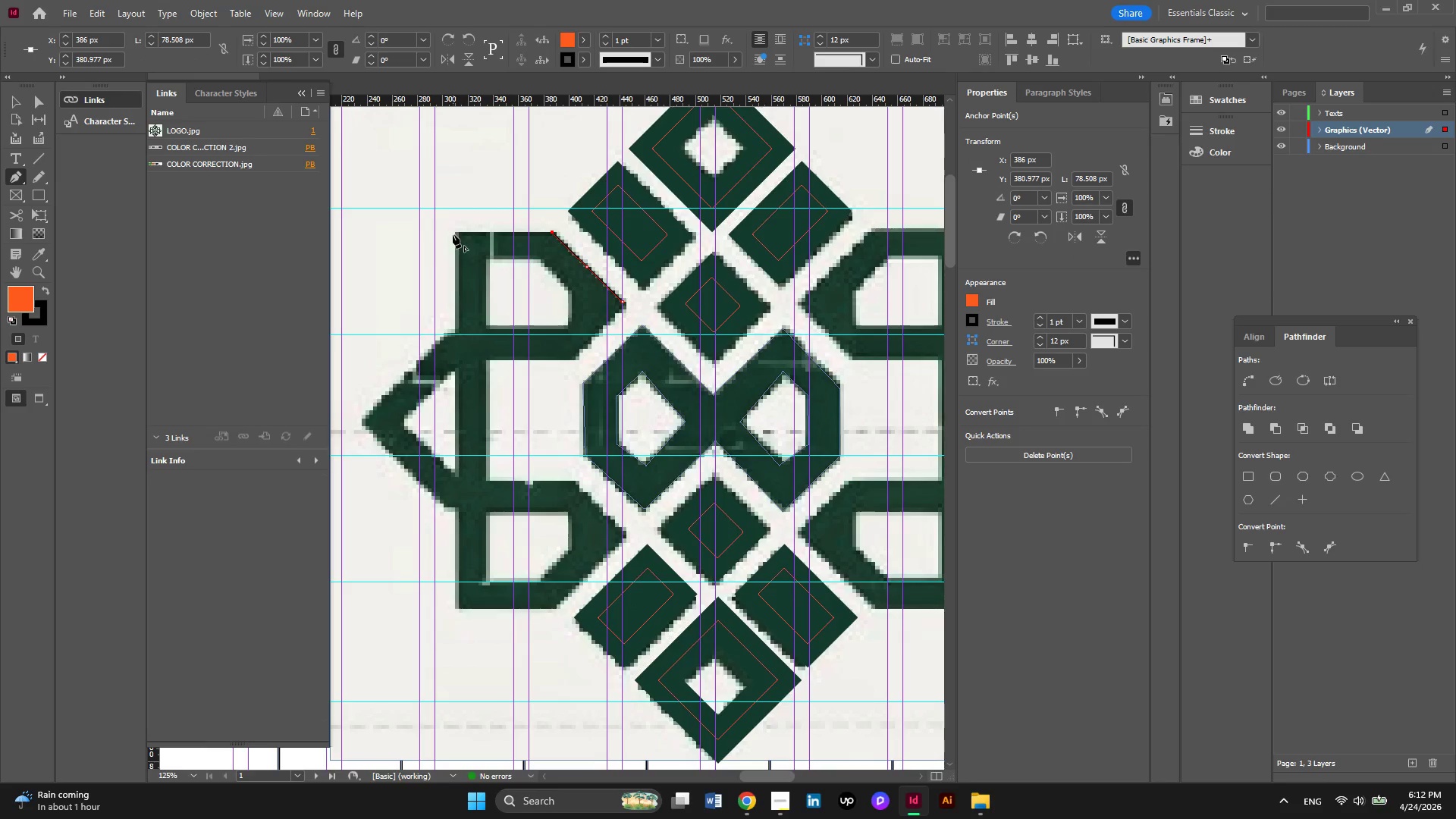 
left_click([453, 233])
 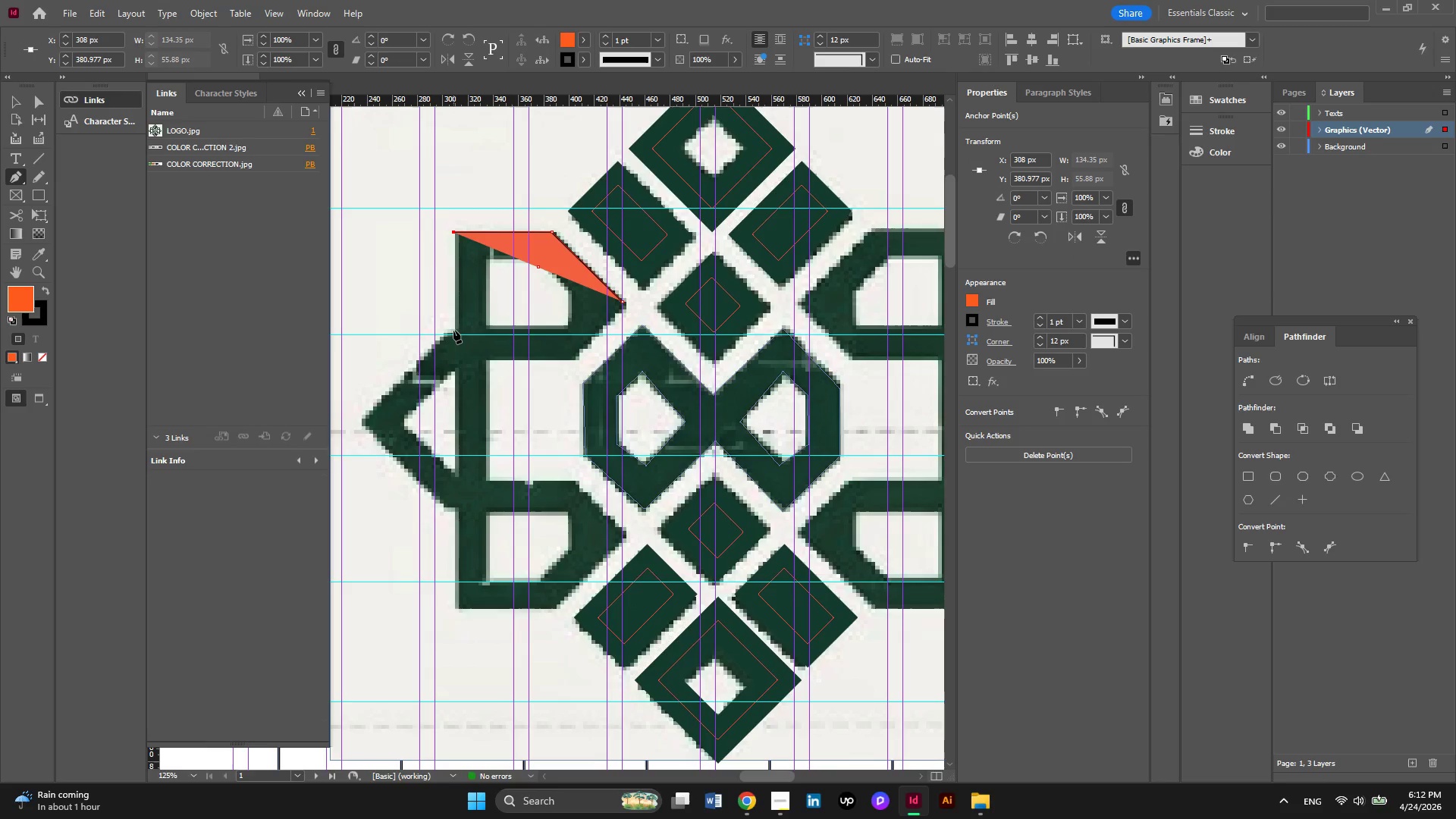 
left_click([453, 330])
 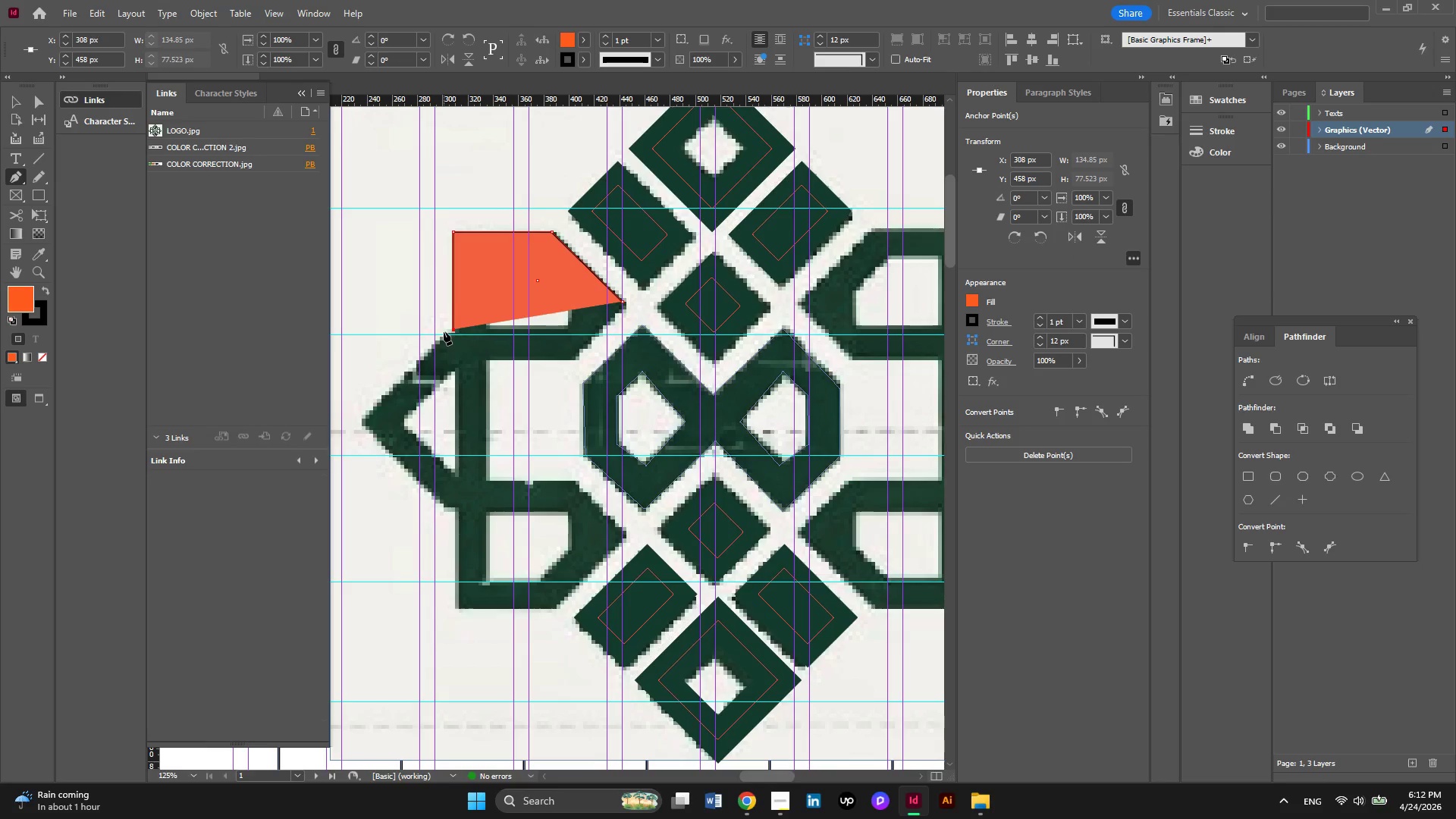 
left_click([444, 331])
 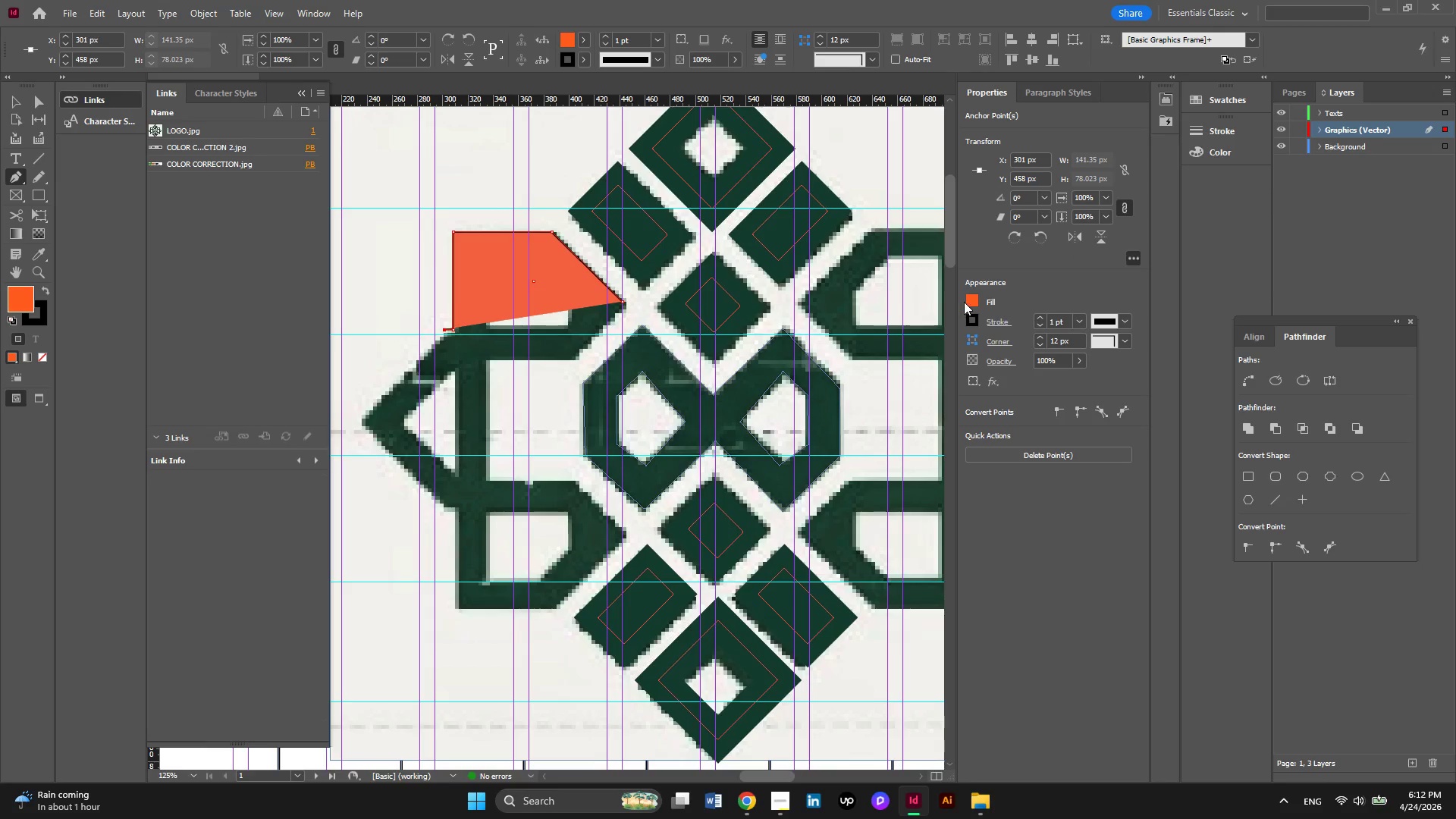 
left_click([970, 298])
 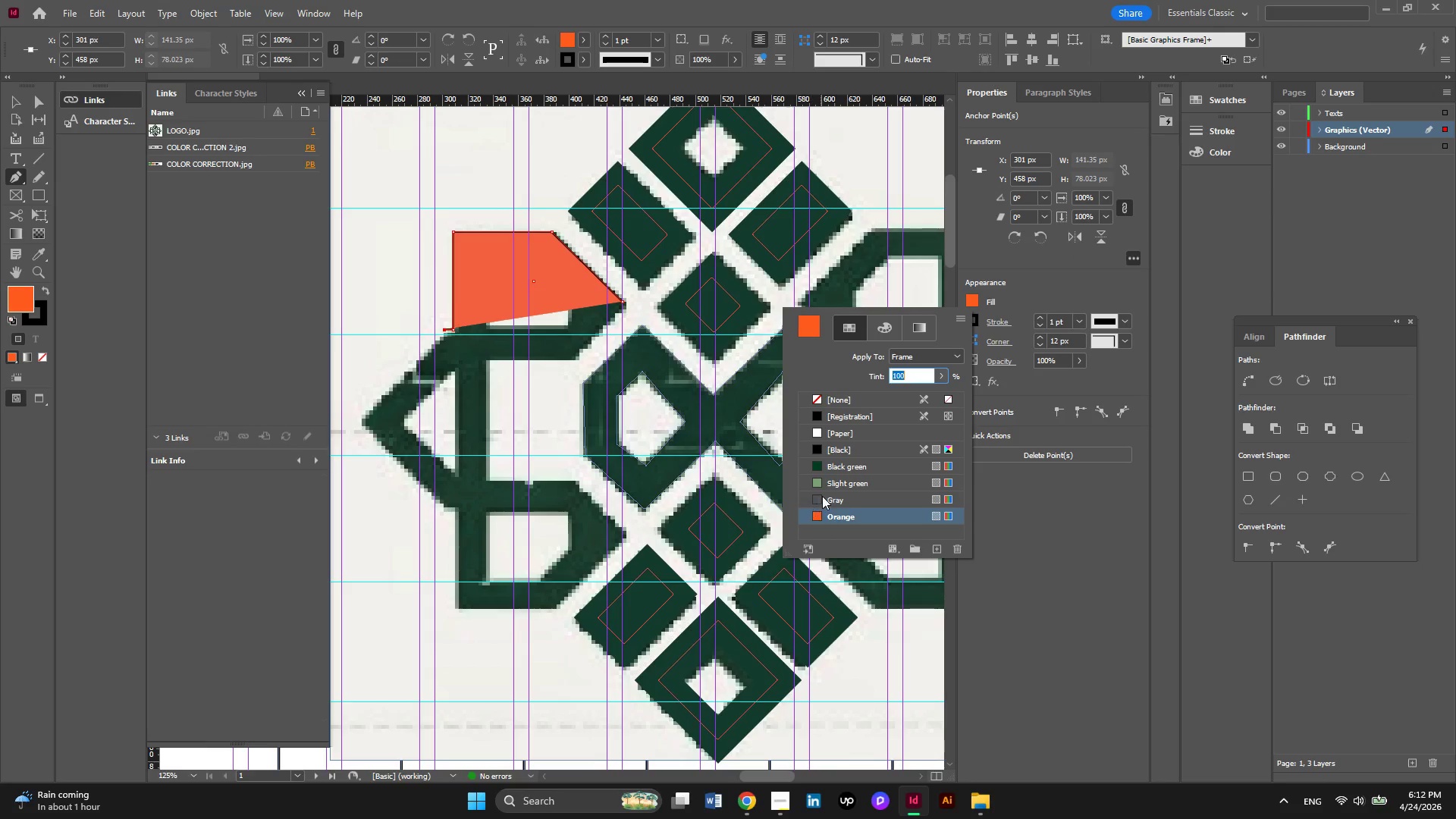 
left_click([819, 479])
 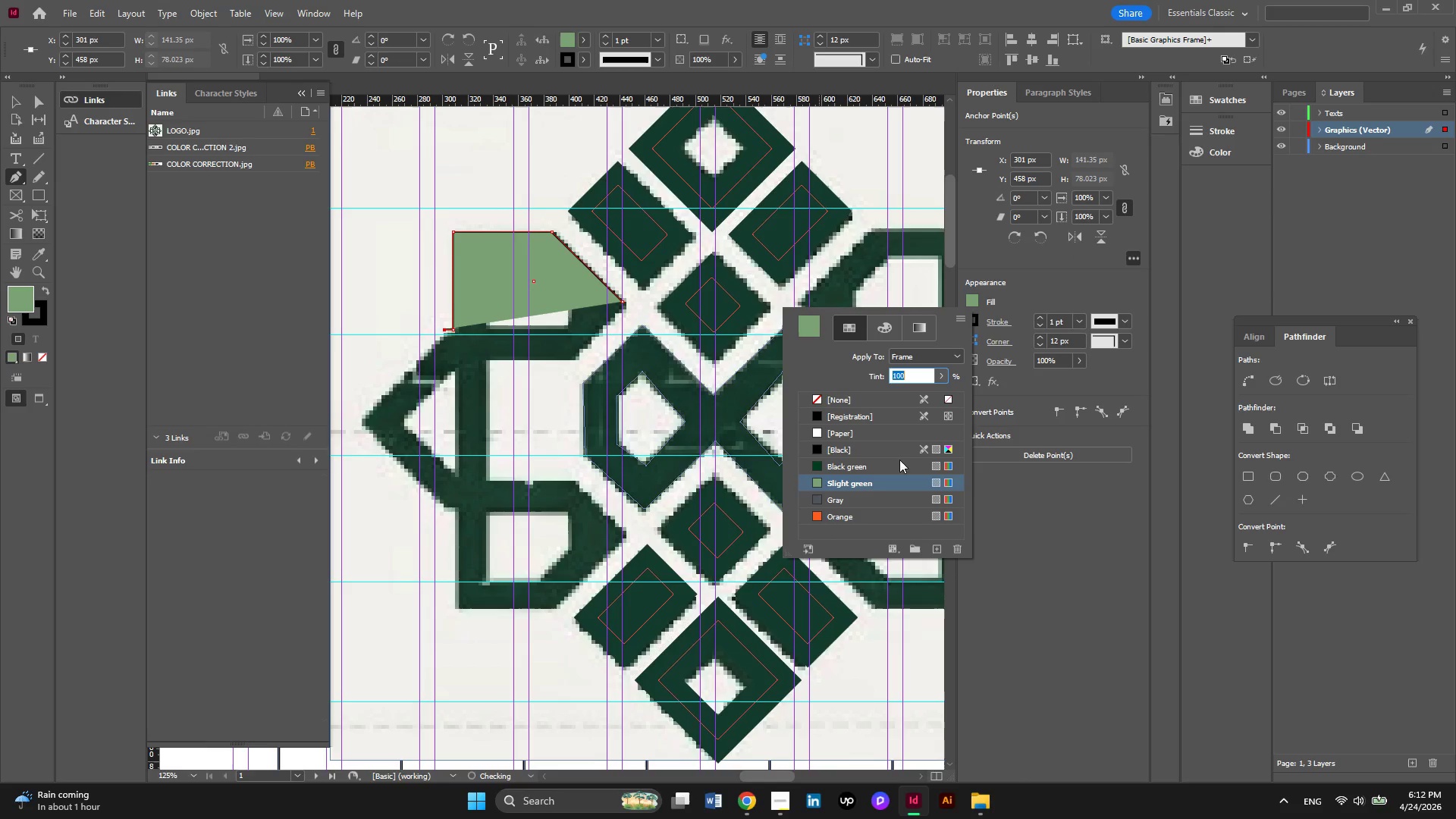 
mouse_move([1097, 398])
 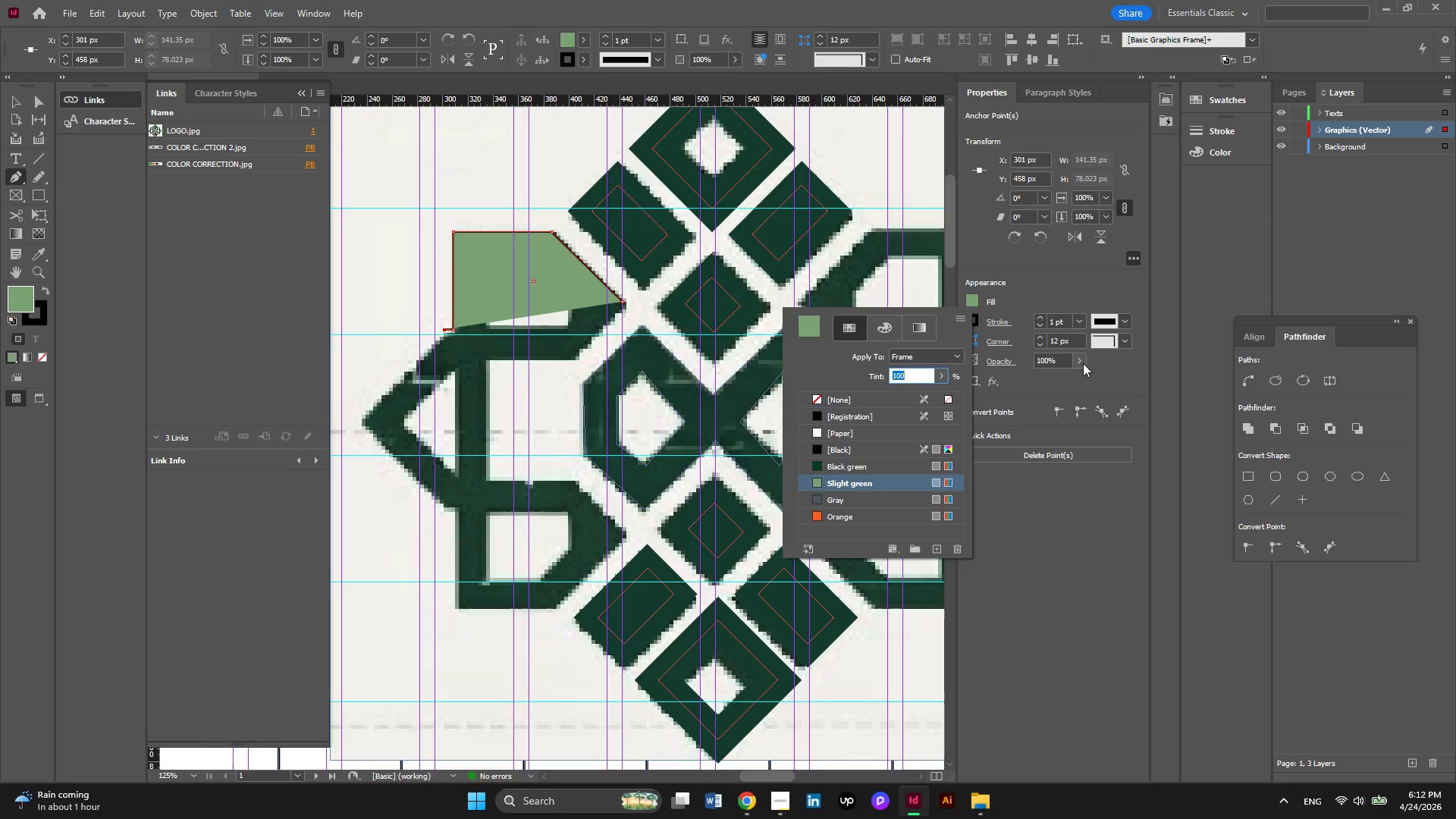 
left_click([1083, 363])
 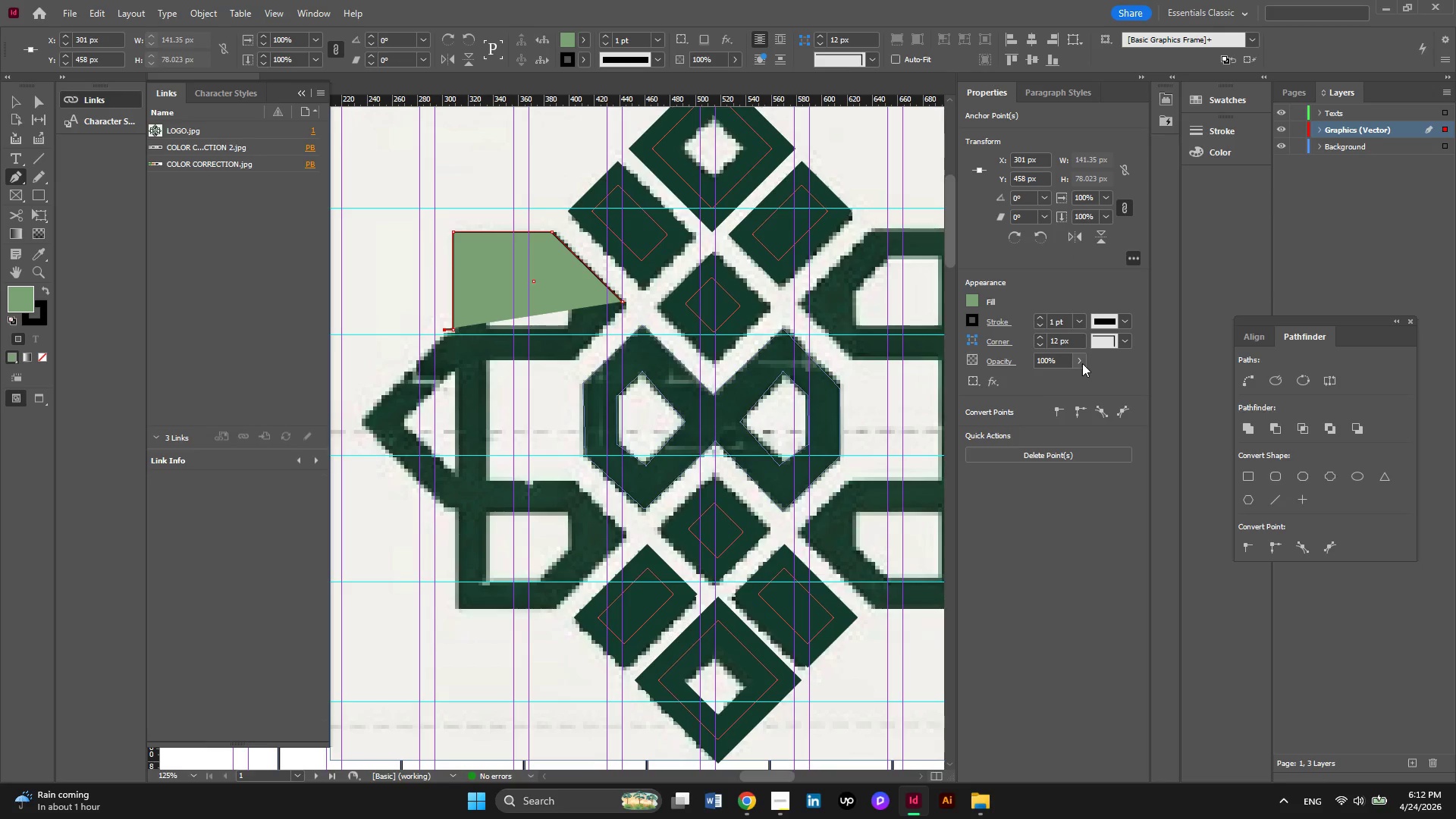 
left_click([1082, 363])
 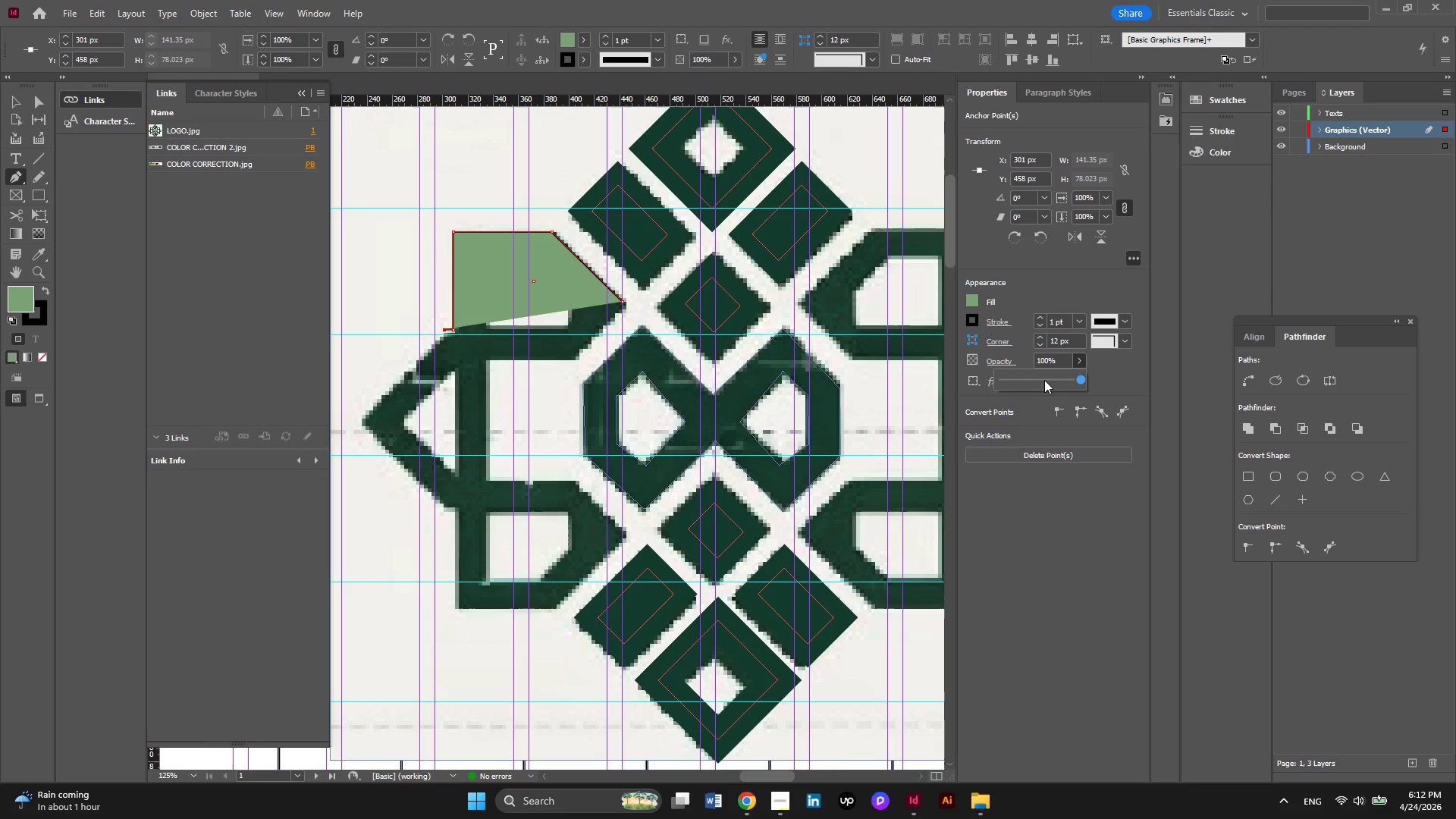 
left_click([1044, 380])
 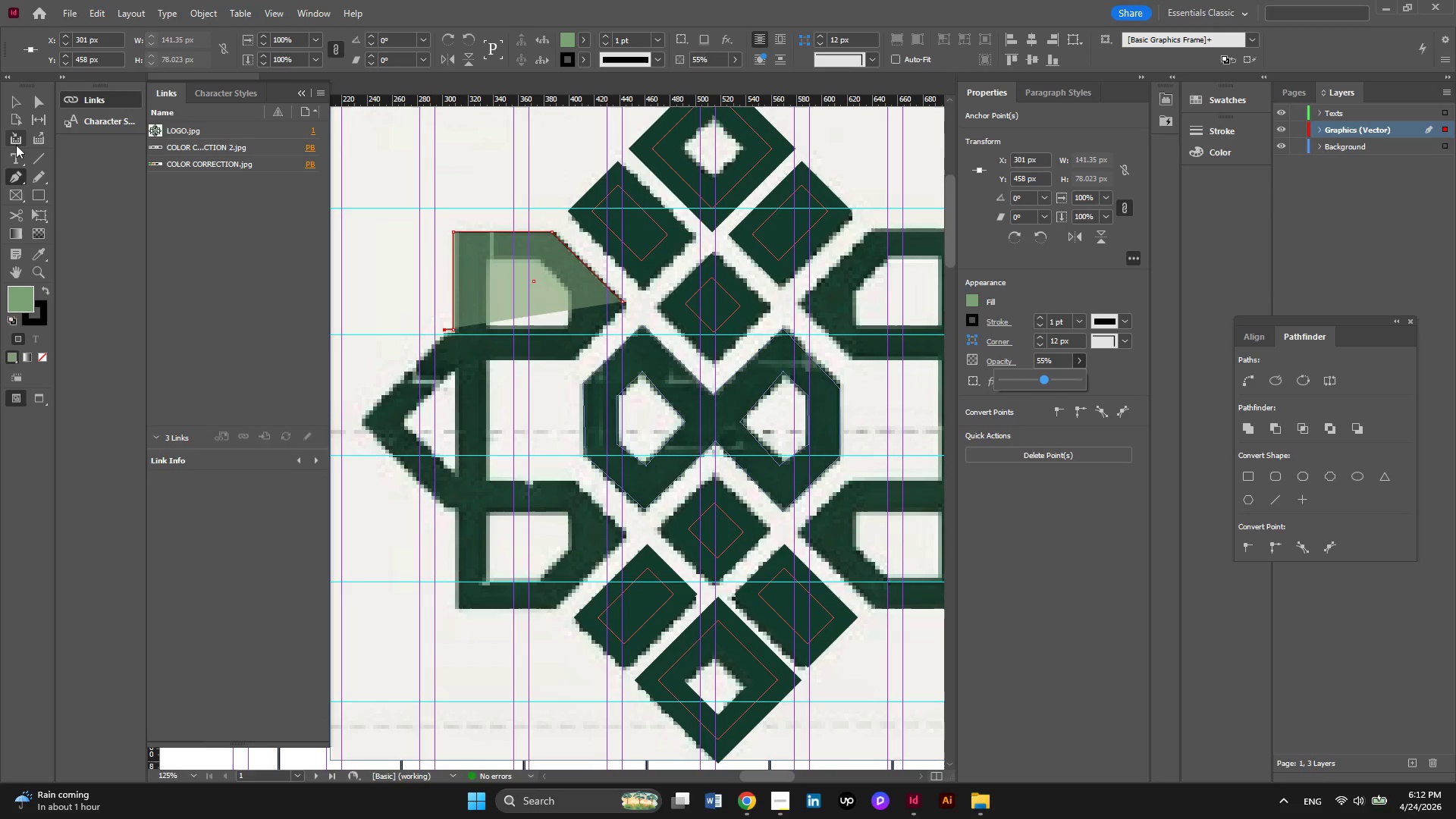 
left_click([18, 175])
 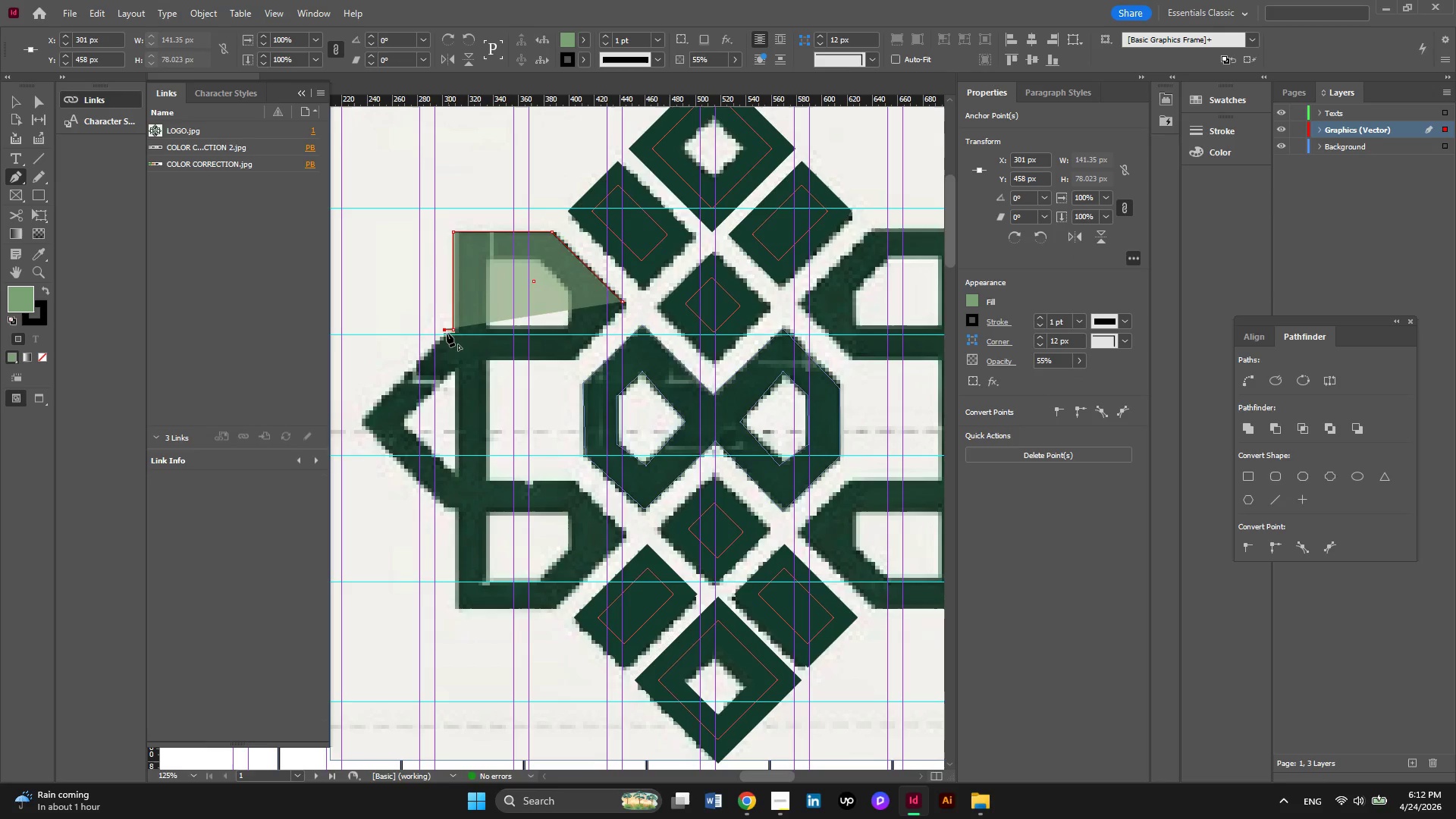 
left_click([447, 333])
 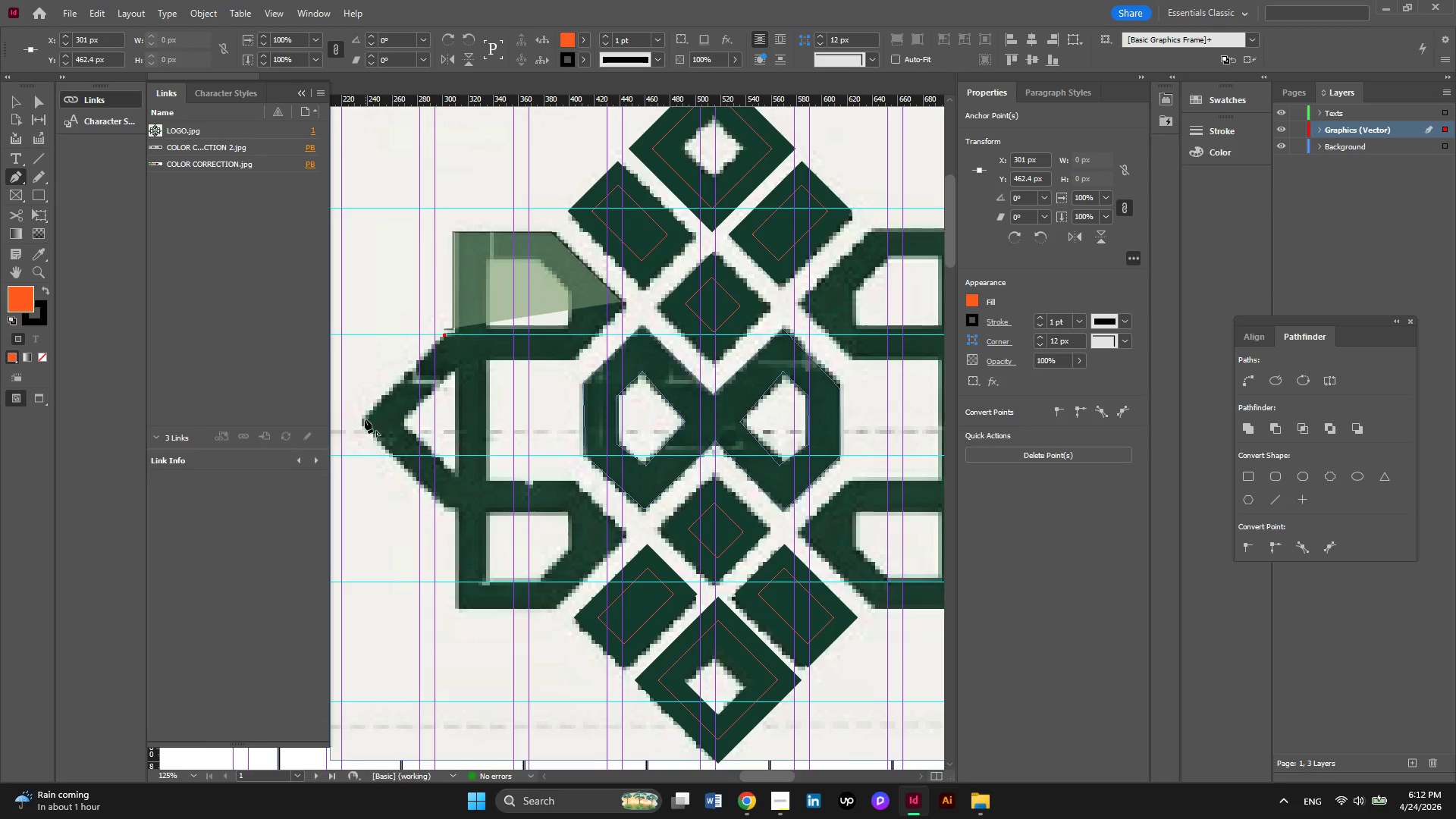 
left_click([364, 421])
 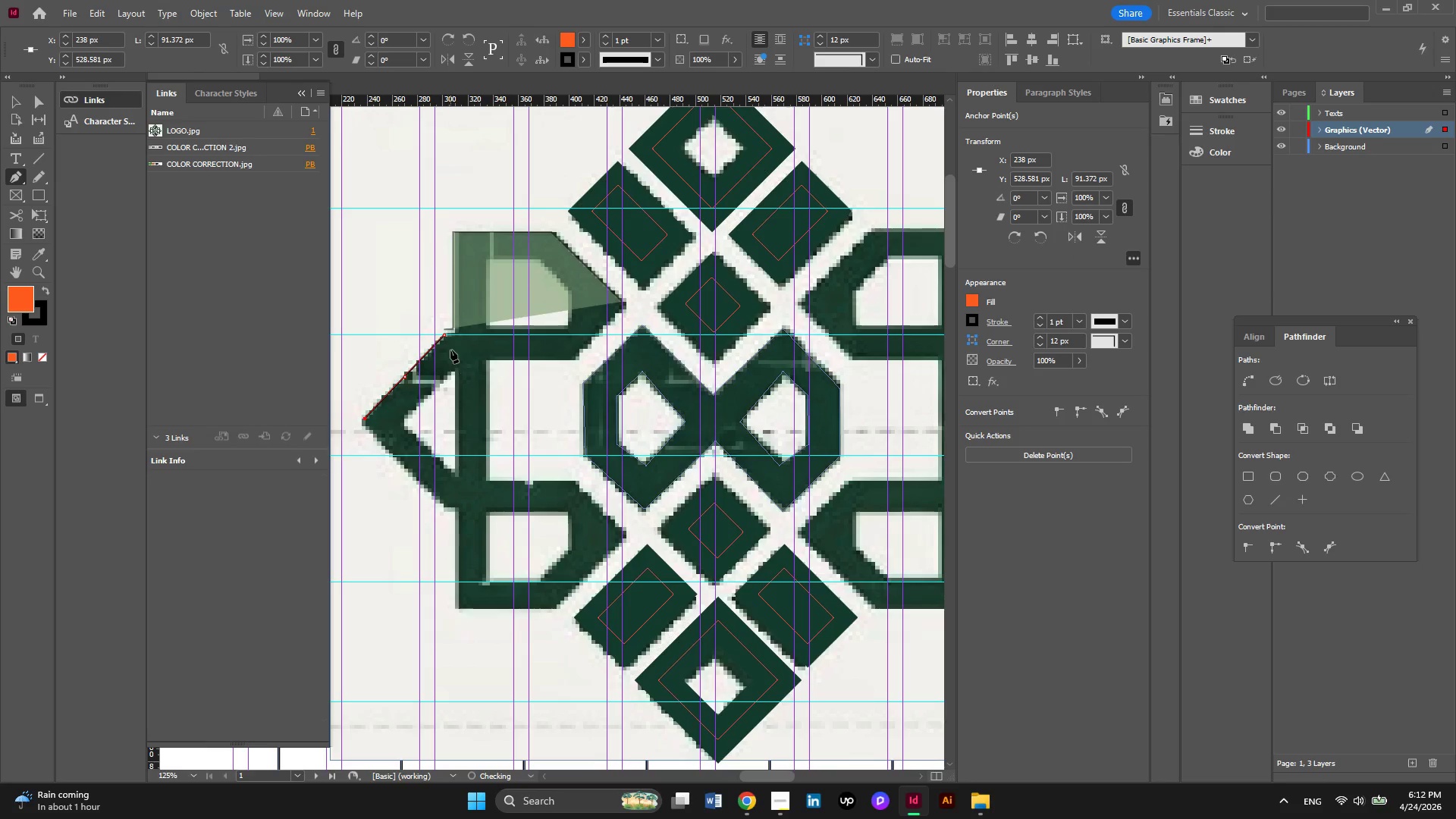 
scroll: coordinate [448, 323], scroll_direction: down, amount: 3.0
 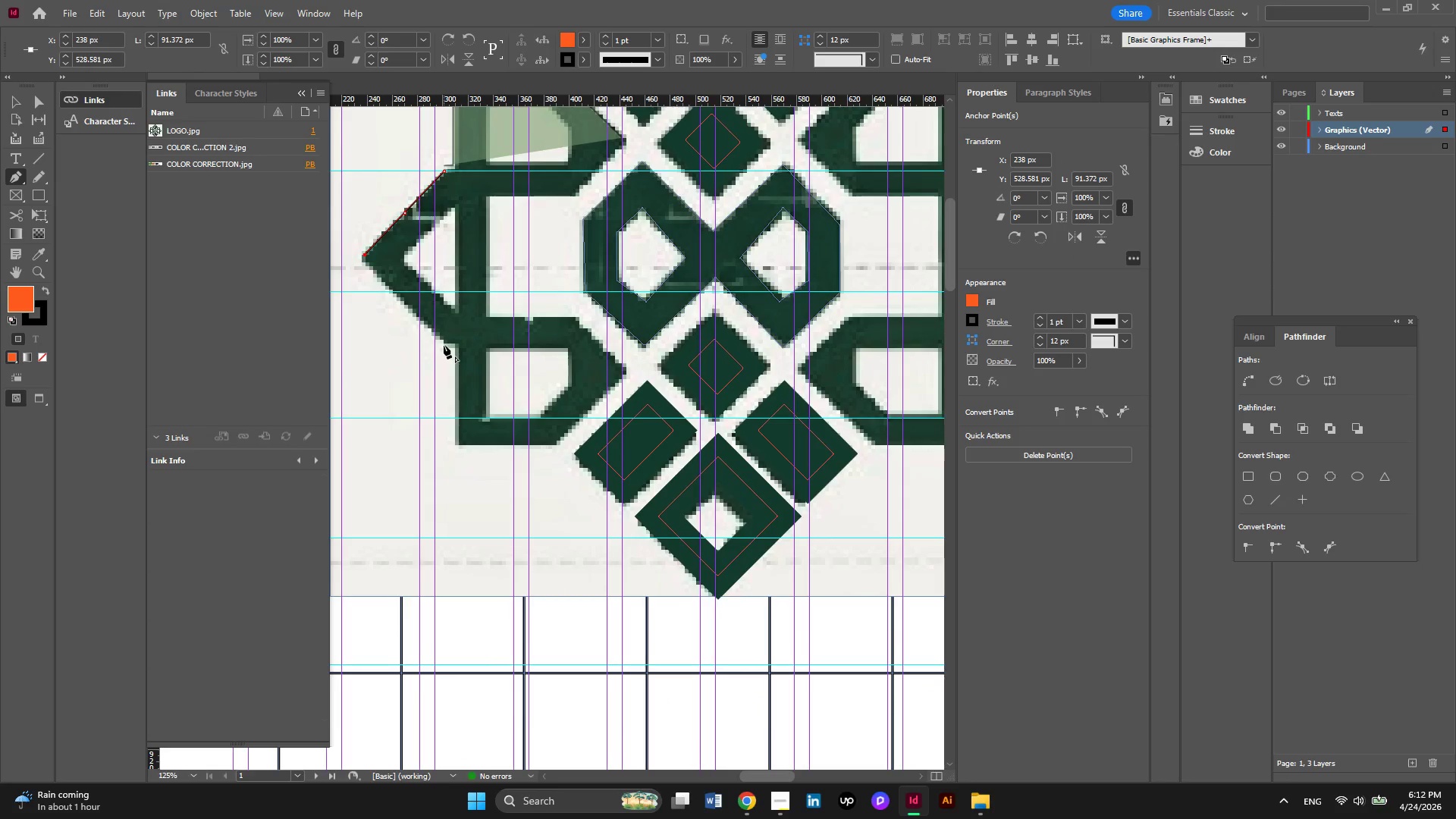 
left_click([444, 345])
 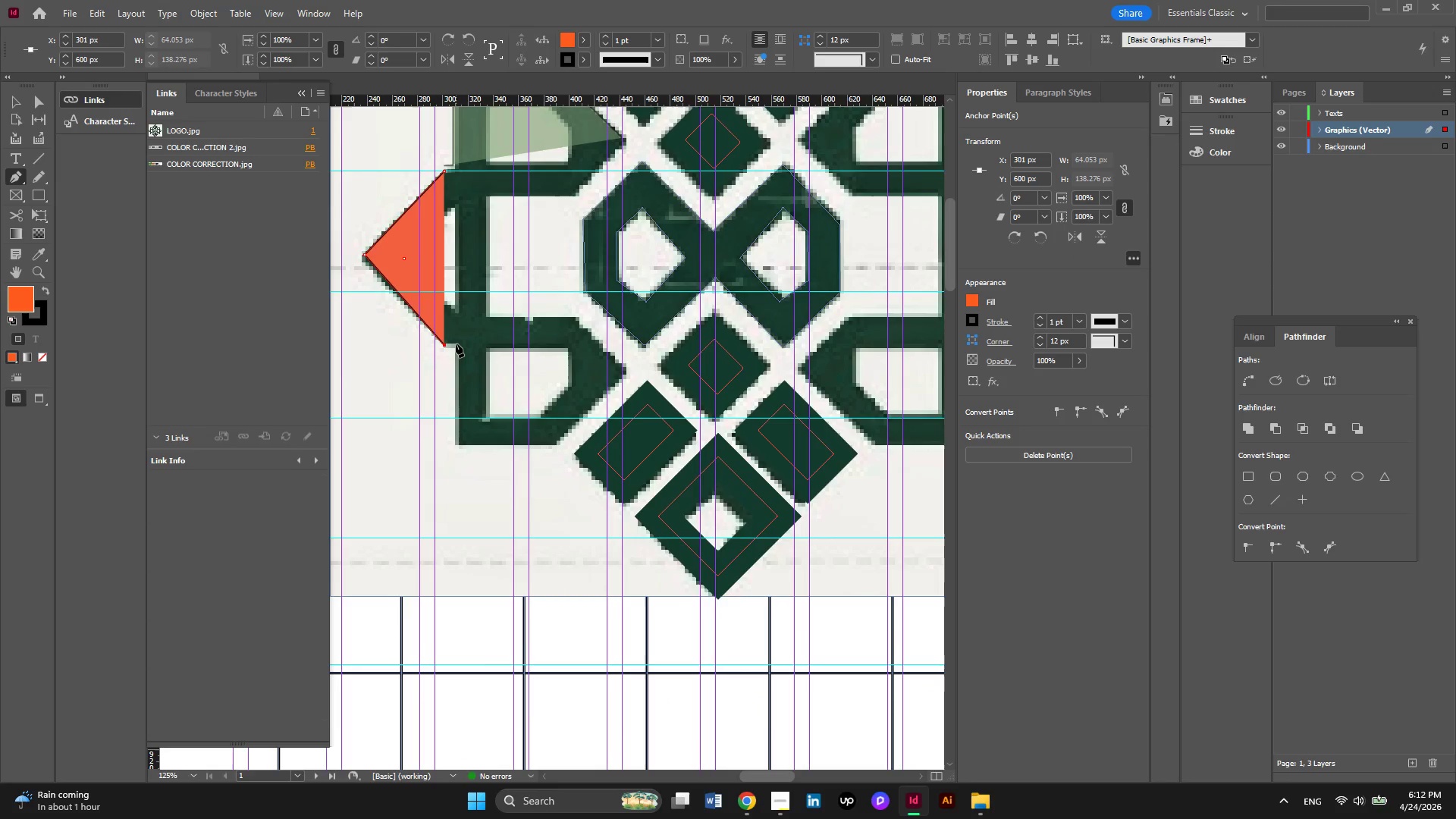 
key(Control+Z)
 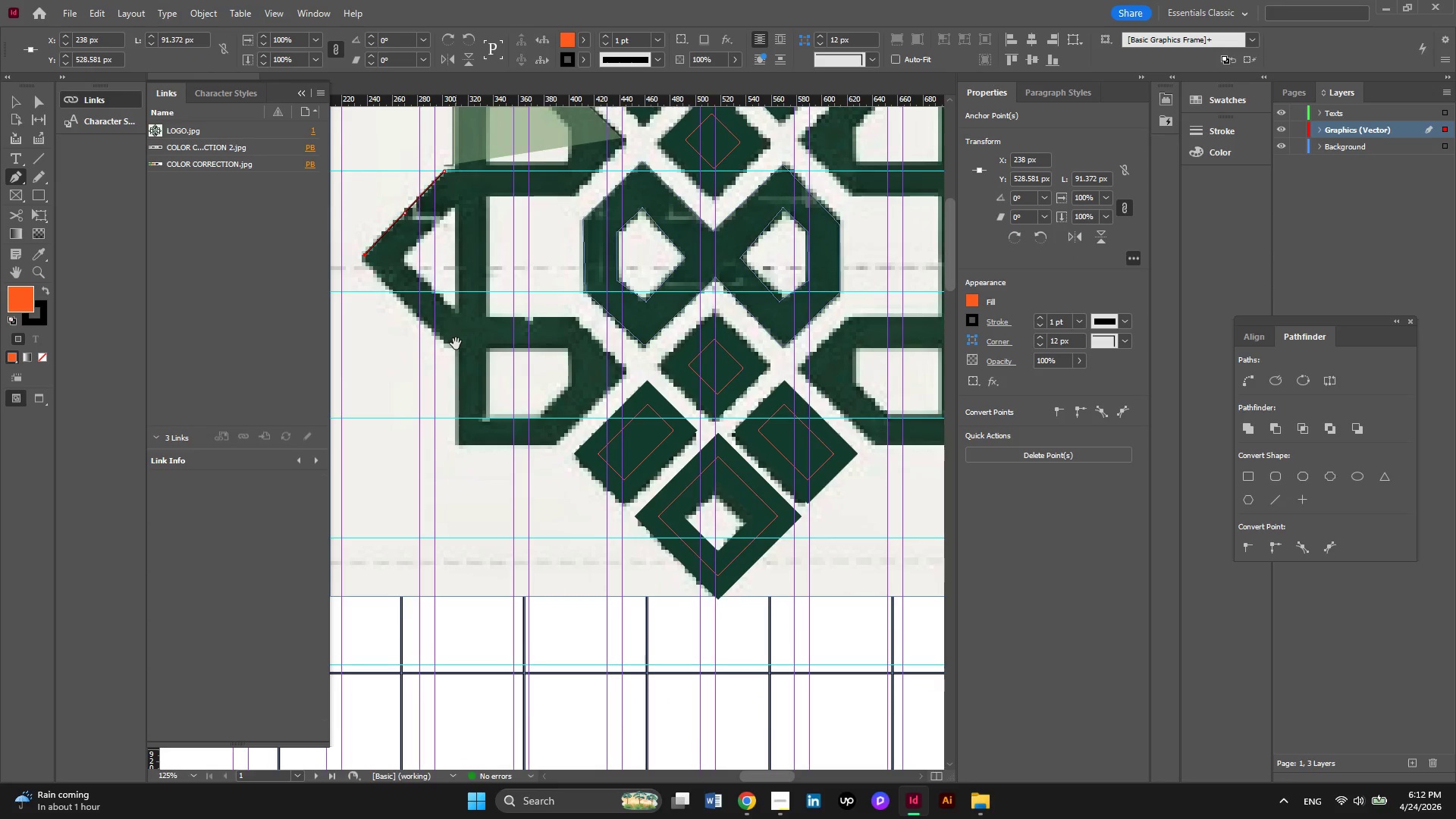 
key(Control+Z)
 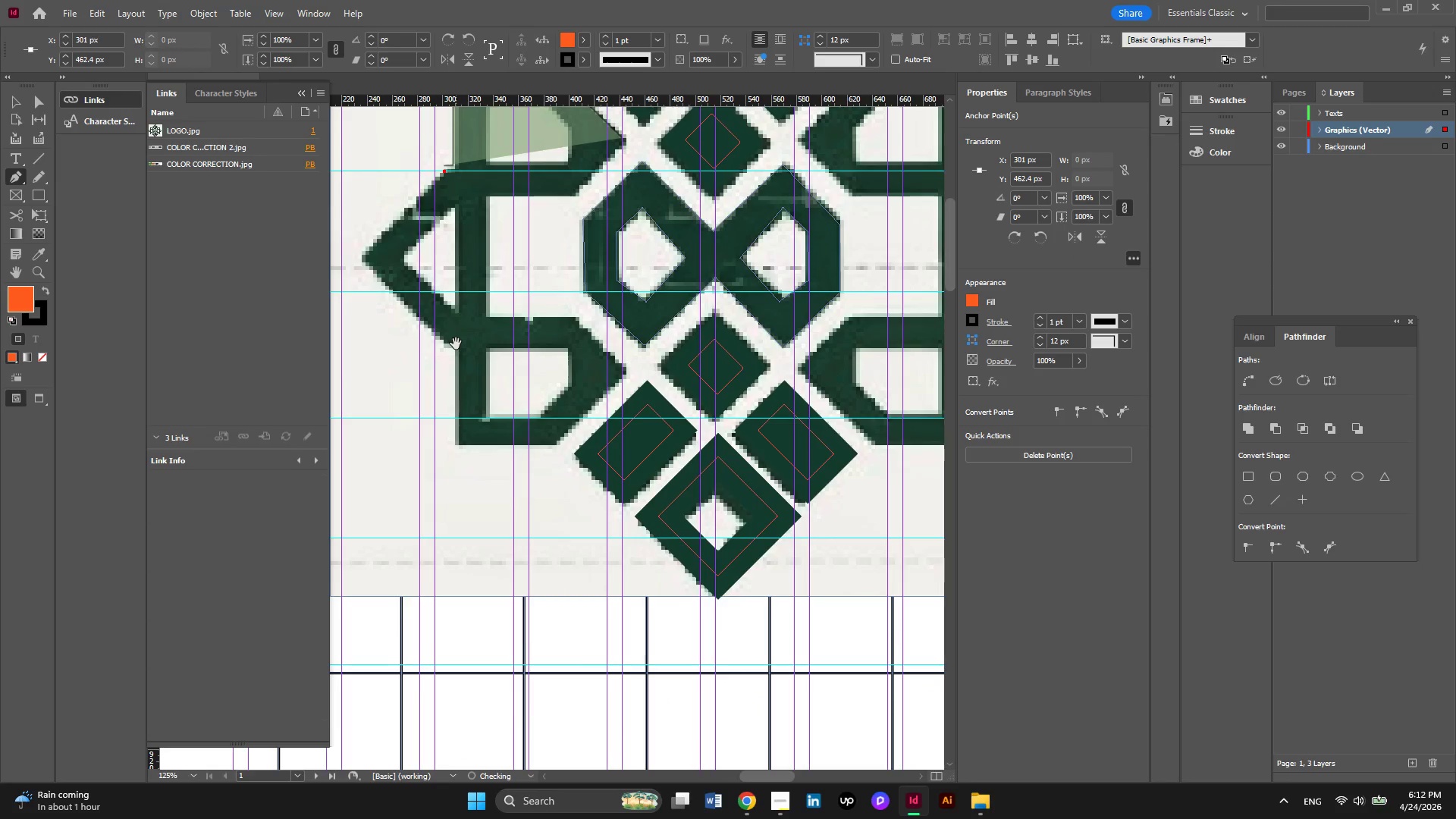 
key(Control+Z)
 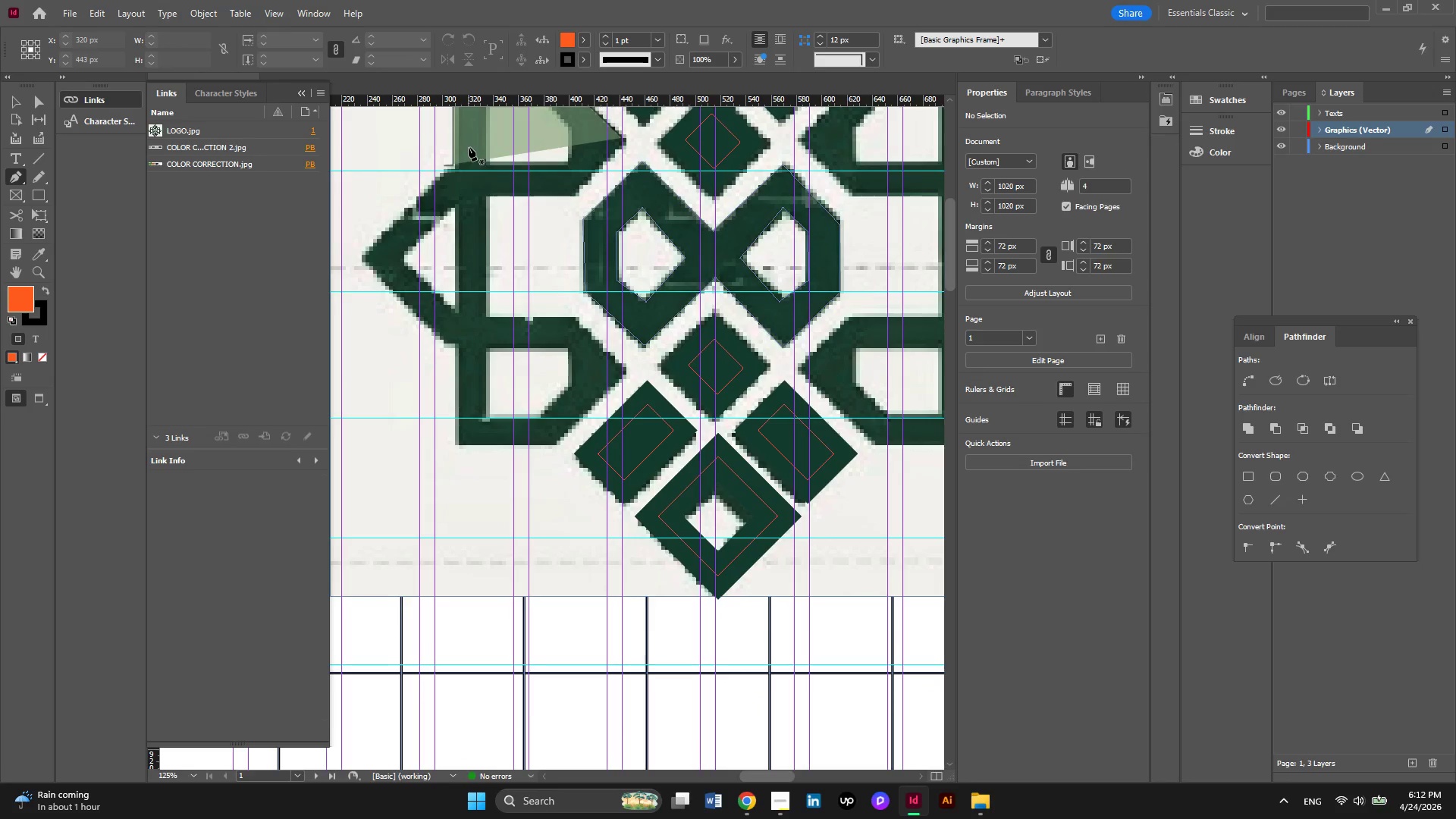 
scroll: coordinate [571, 171], scroll_direction: none, amount: 0.0
 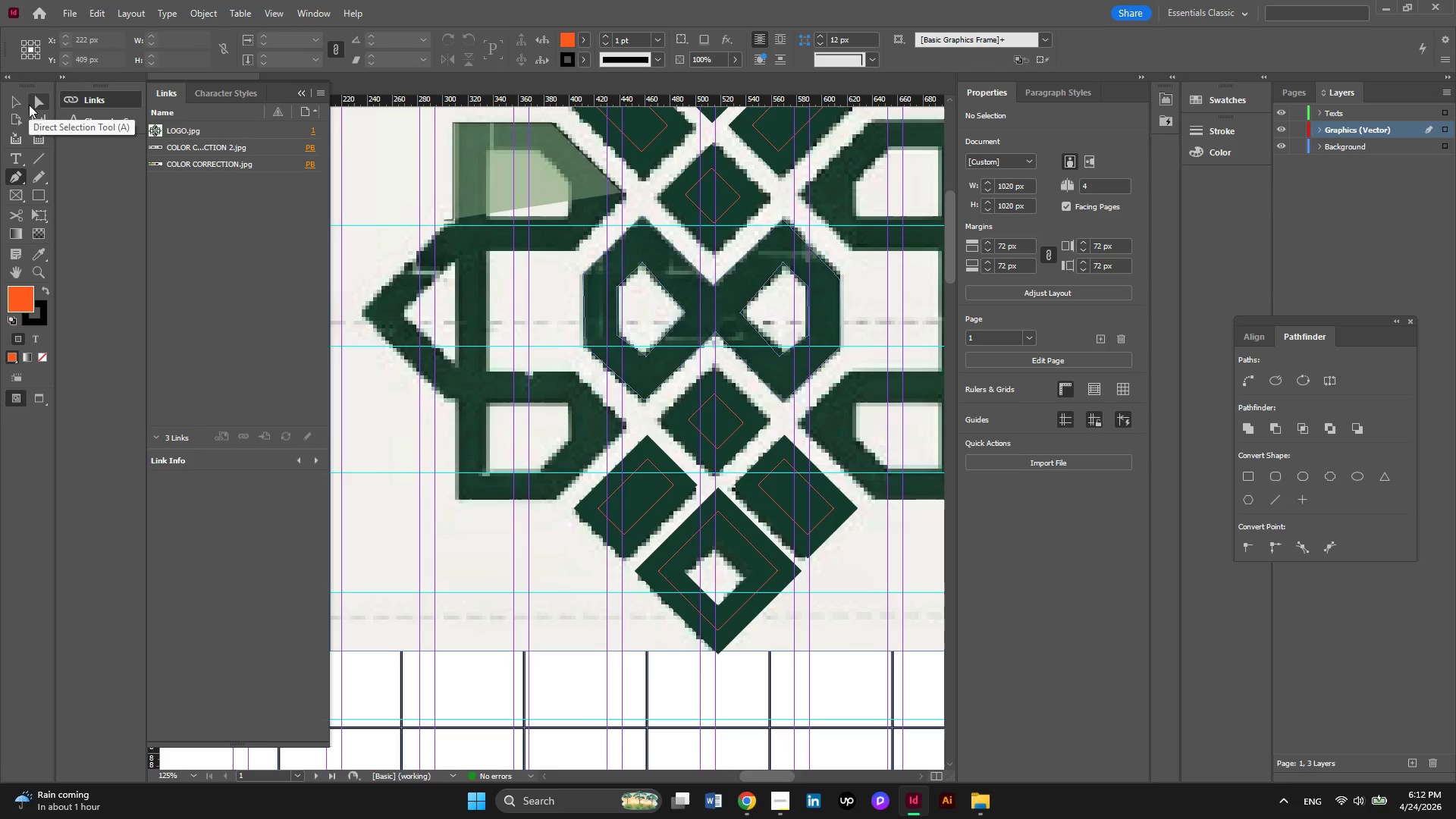 
left_click([16, 104])
 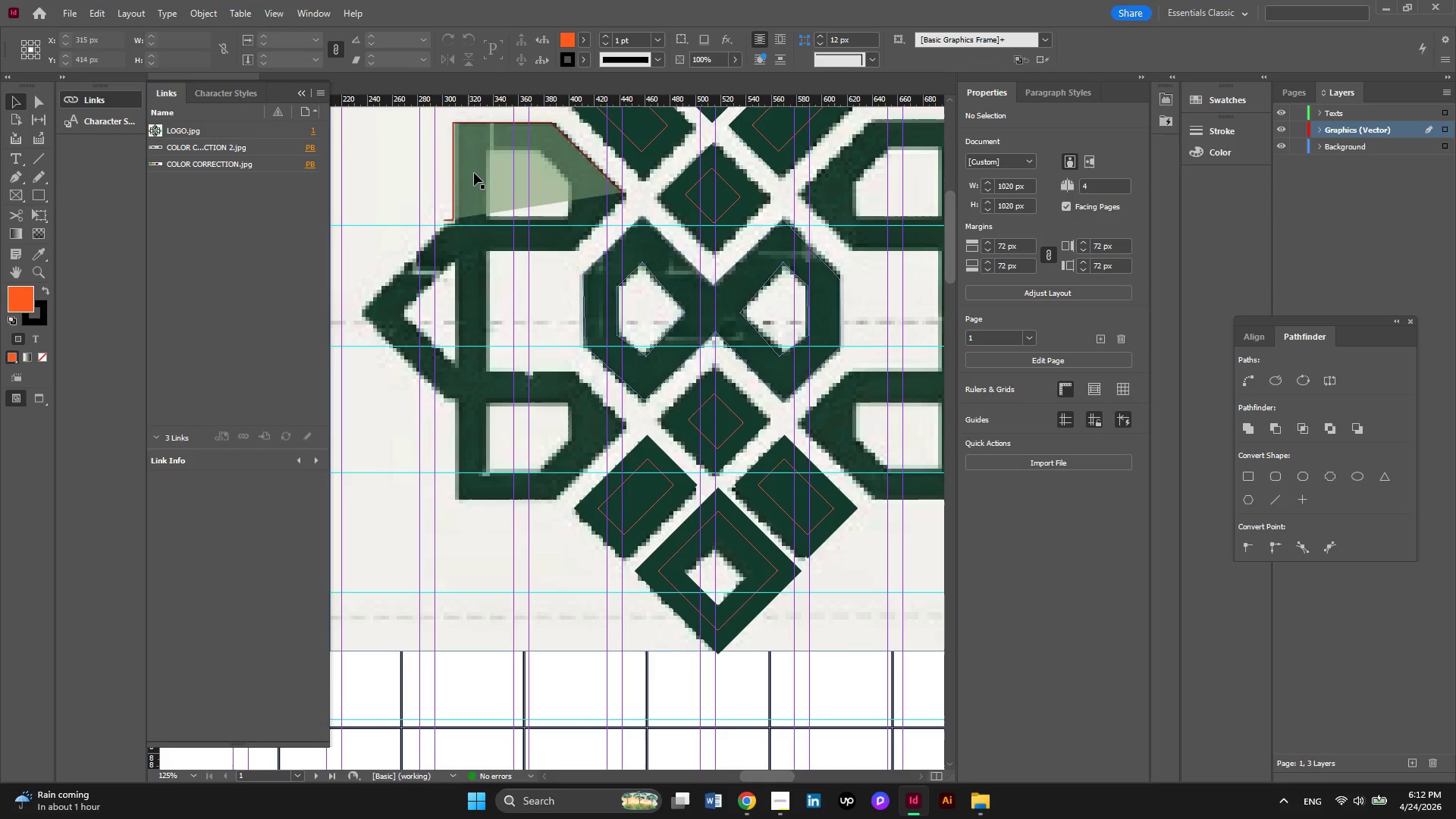 
left_click([474, 174])
 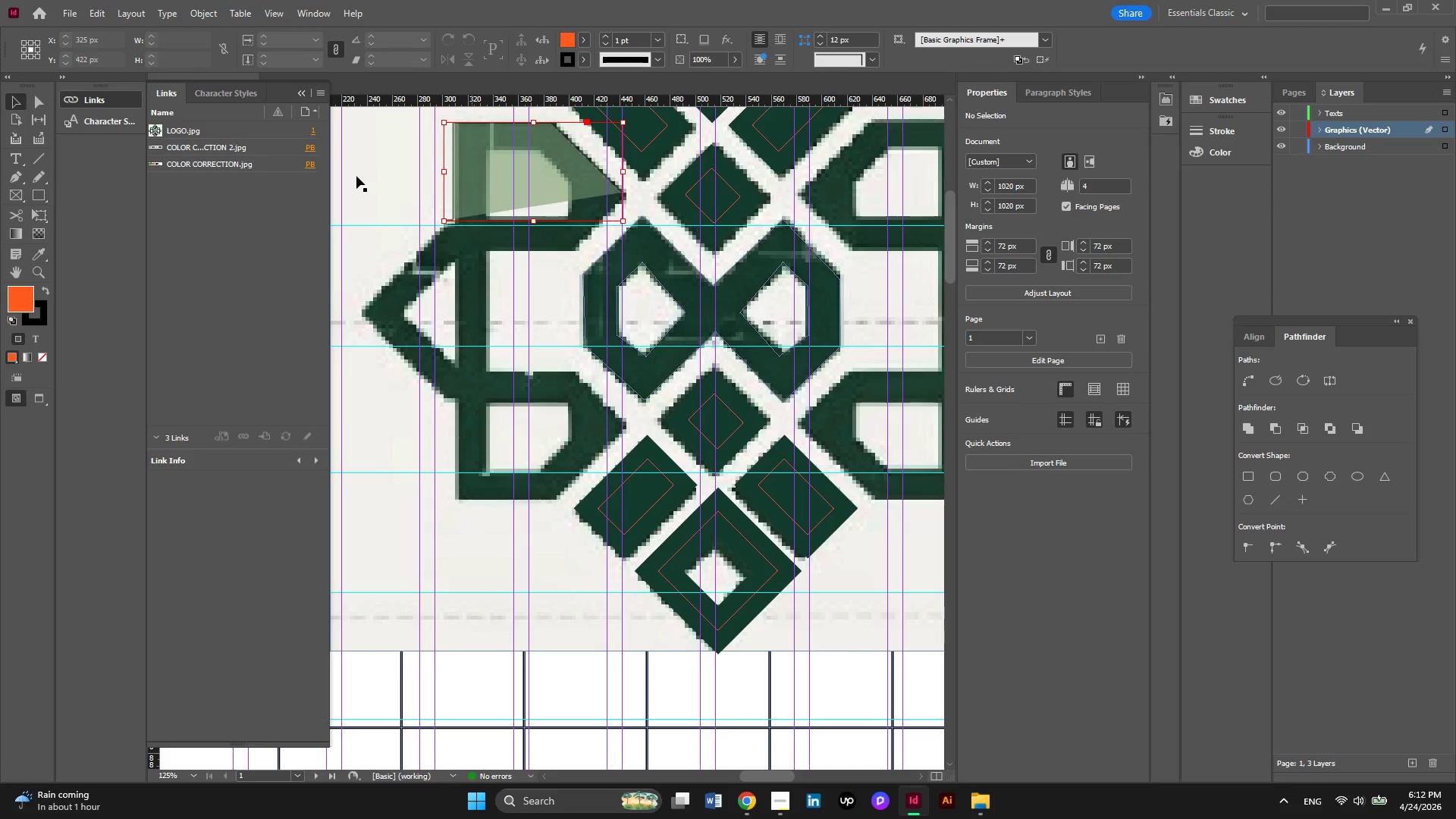 
scroll: coordinate [422, 180], scroll_direction: up, amount: 2.0
 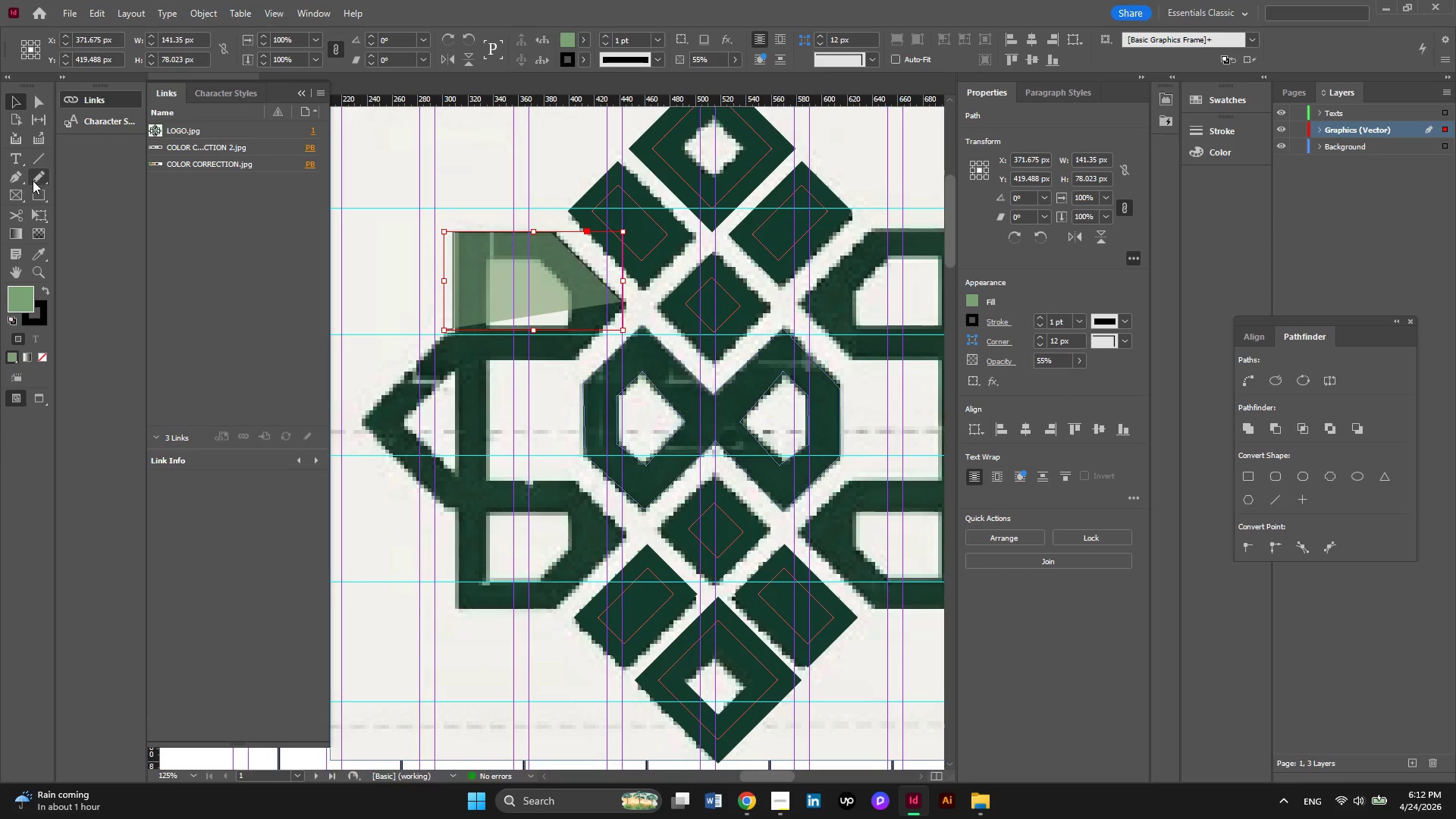 
left_click([19, 179])
 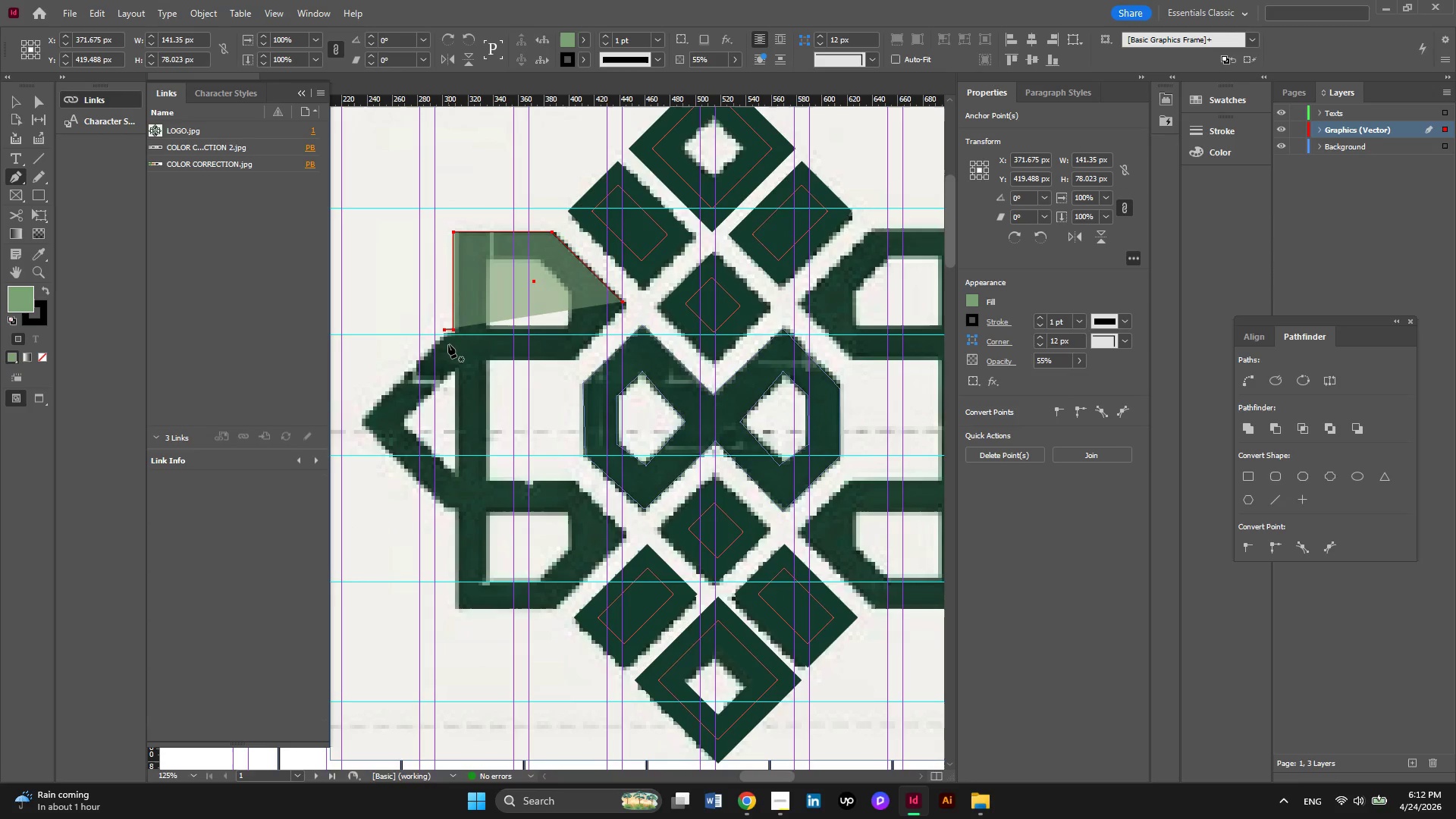 
hold_key(key=AltLeft, duration=0.41)
scroll: coordinate [431, 347], scroll_direction: up, amount: 1.0
 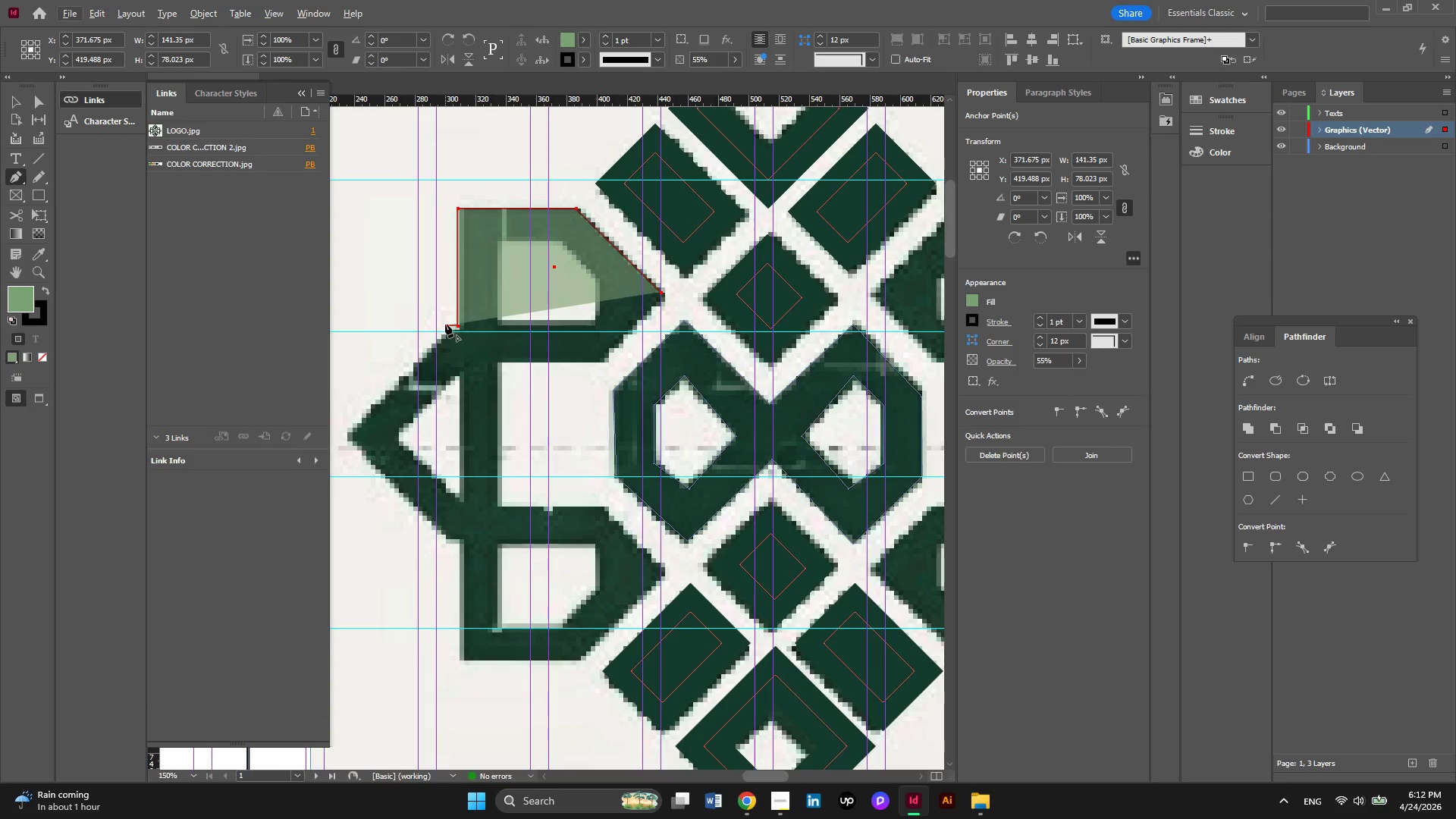 
left_click([445, 324])
 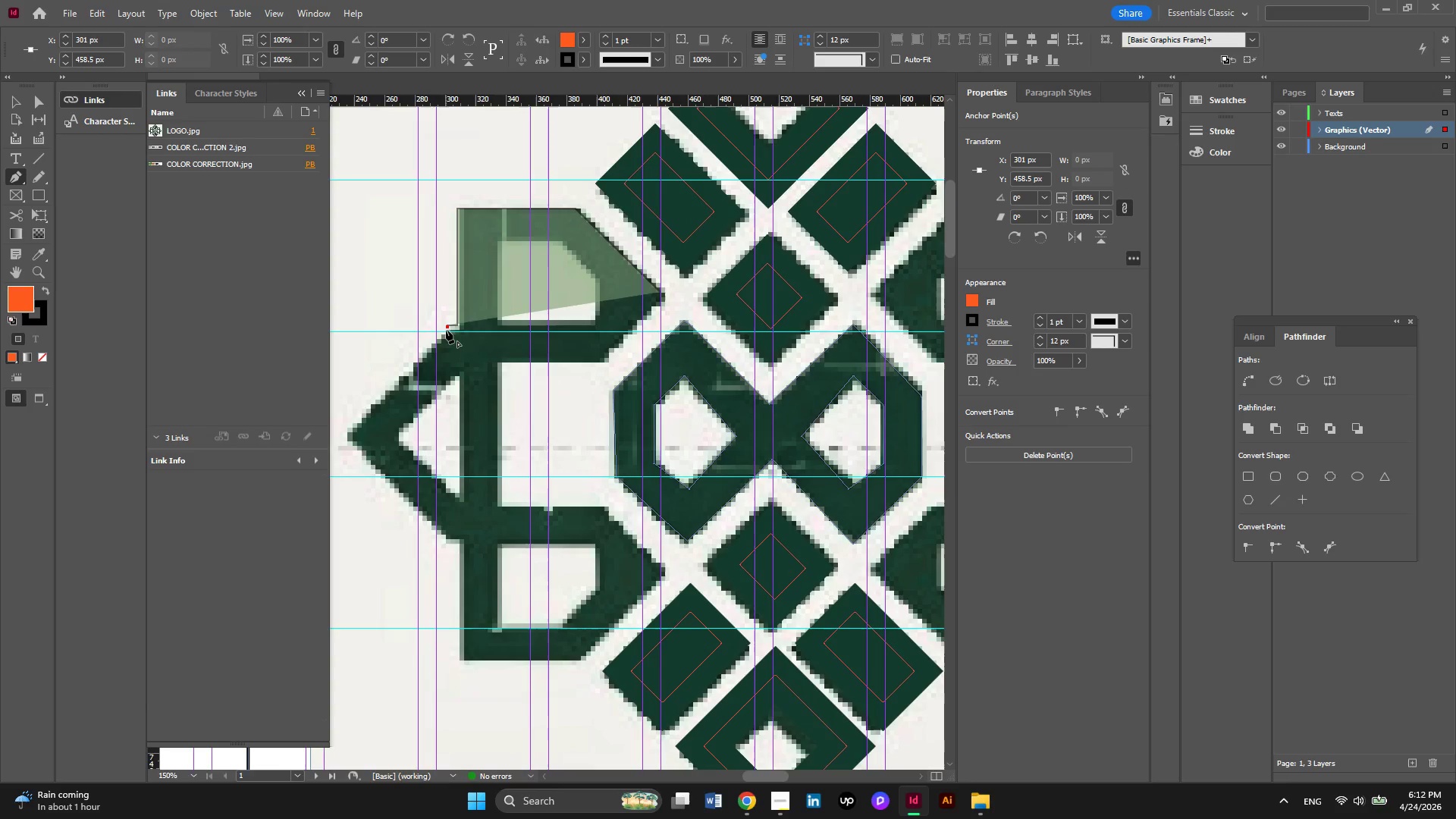 
left_click([446, 325])
 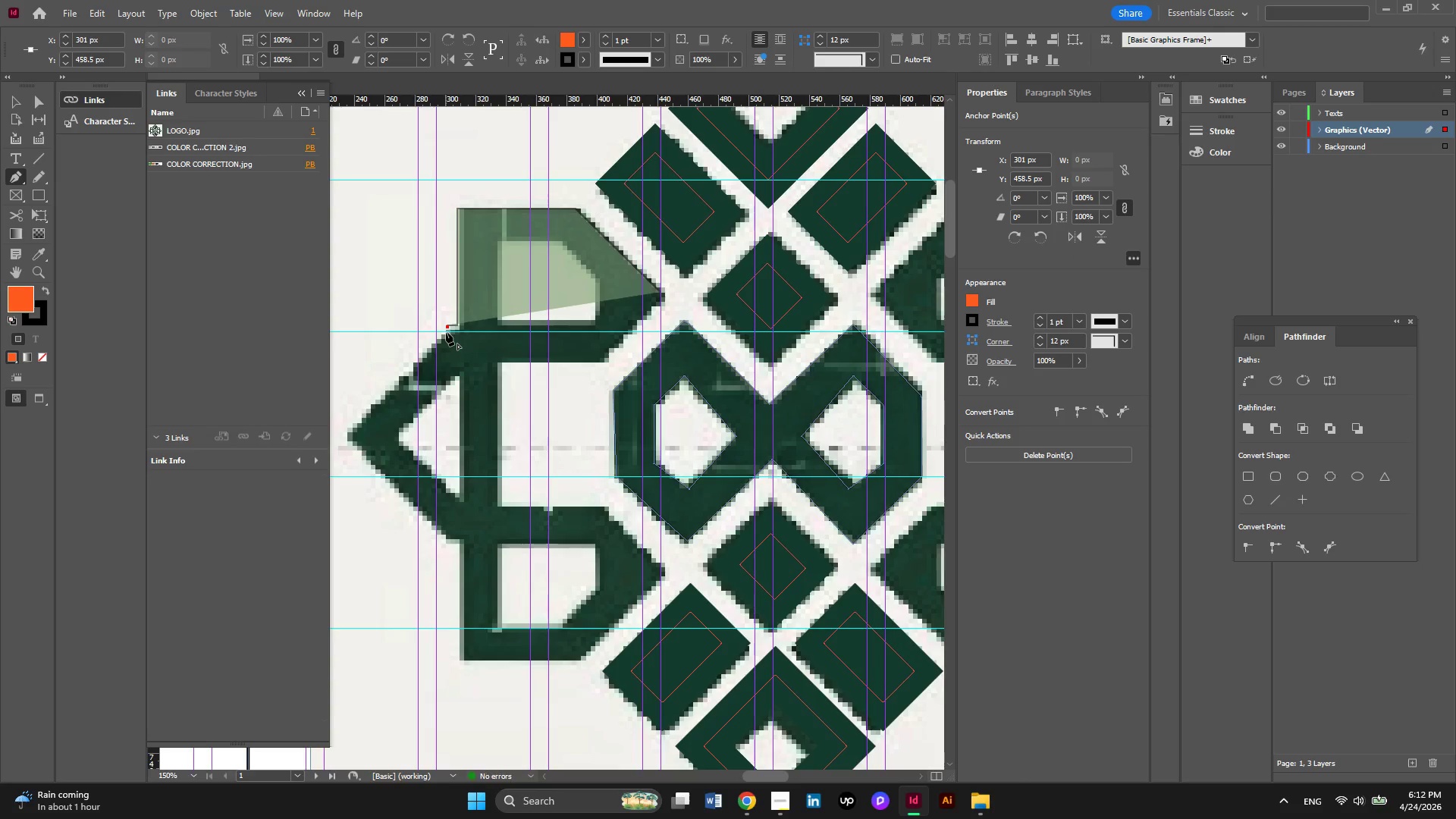 
left_click([446, 332])
 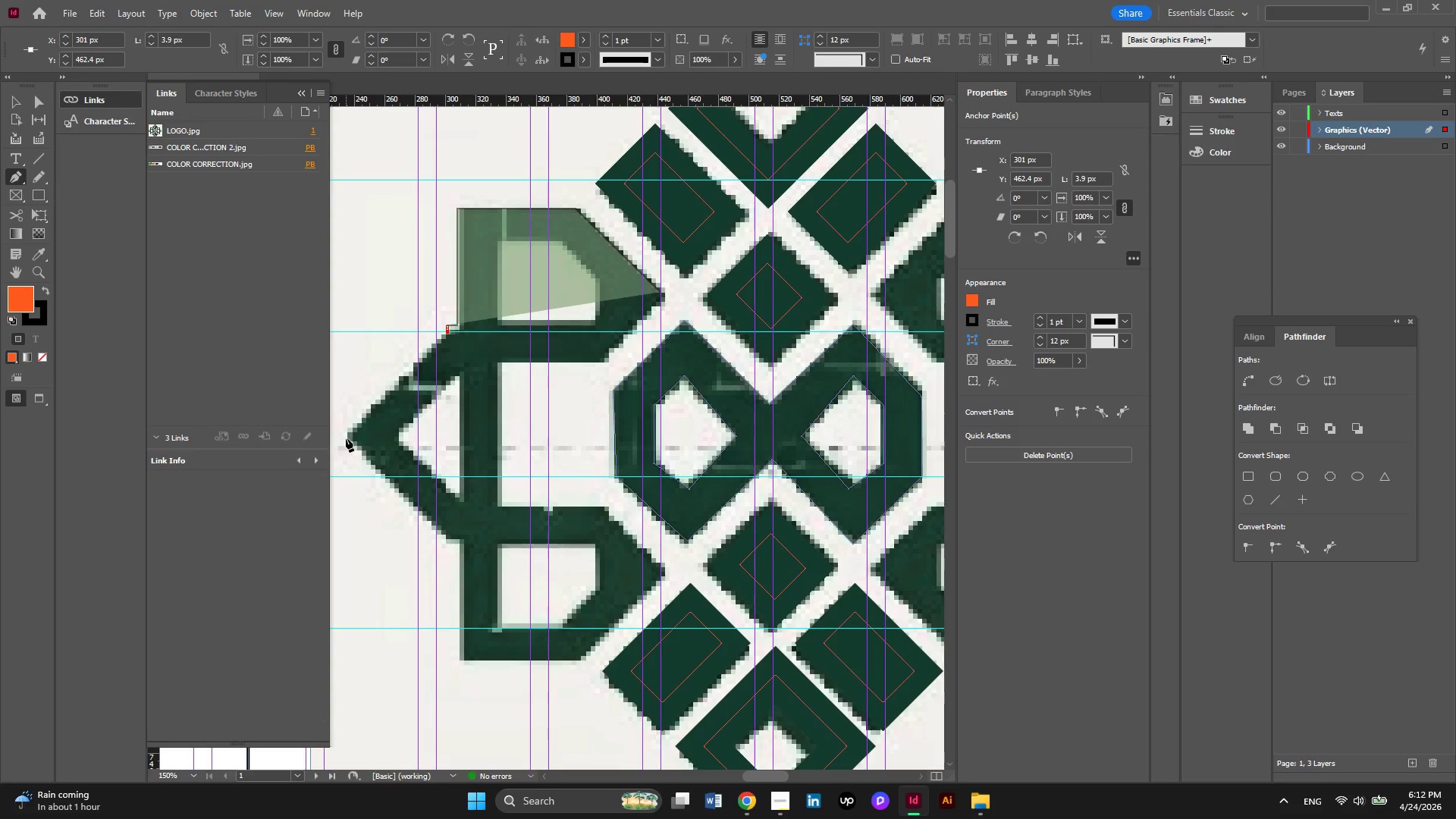 
left_click([346, 438])
 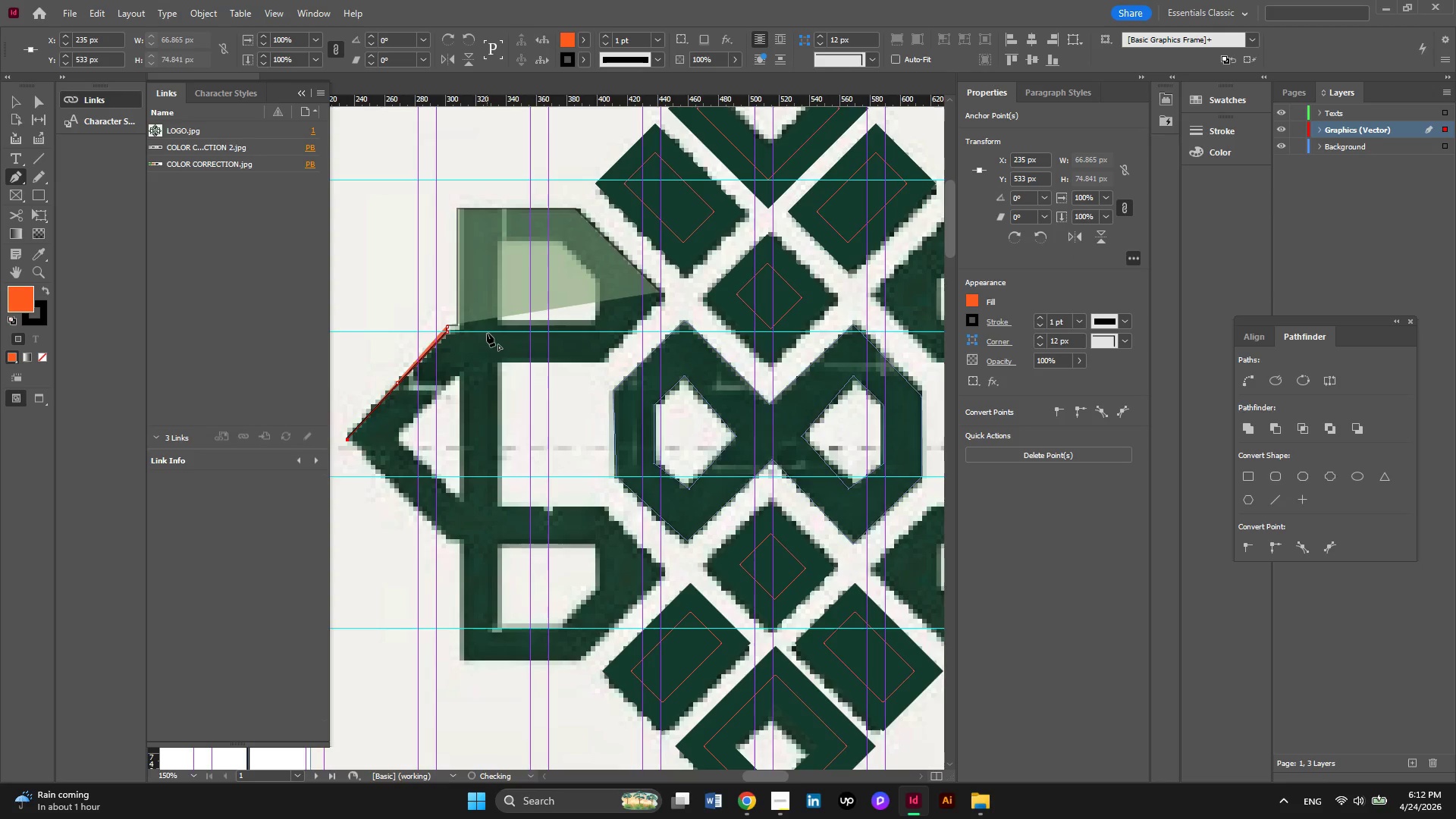 
key(Alt+AltLeft)
 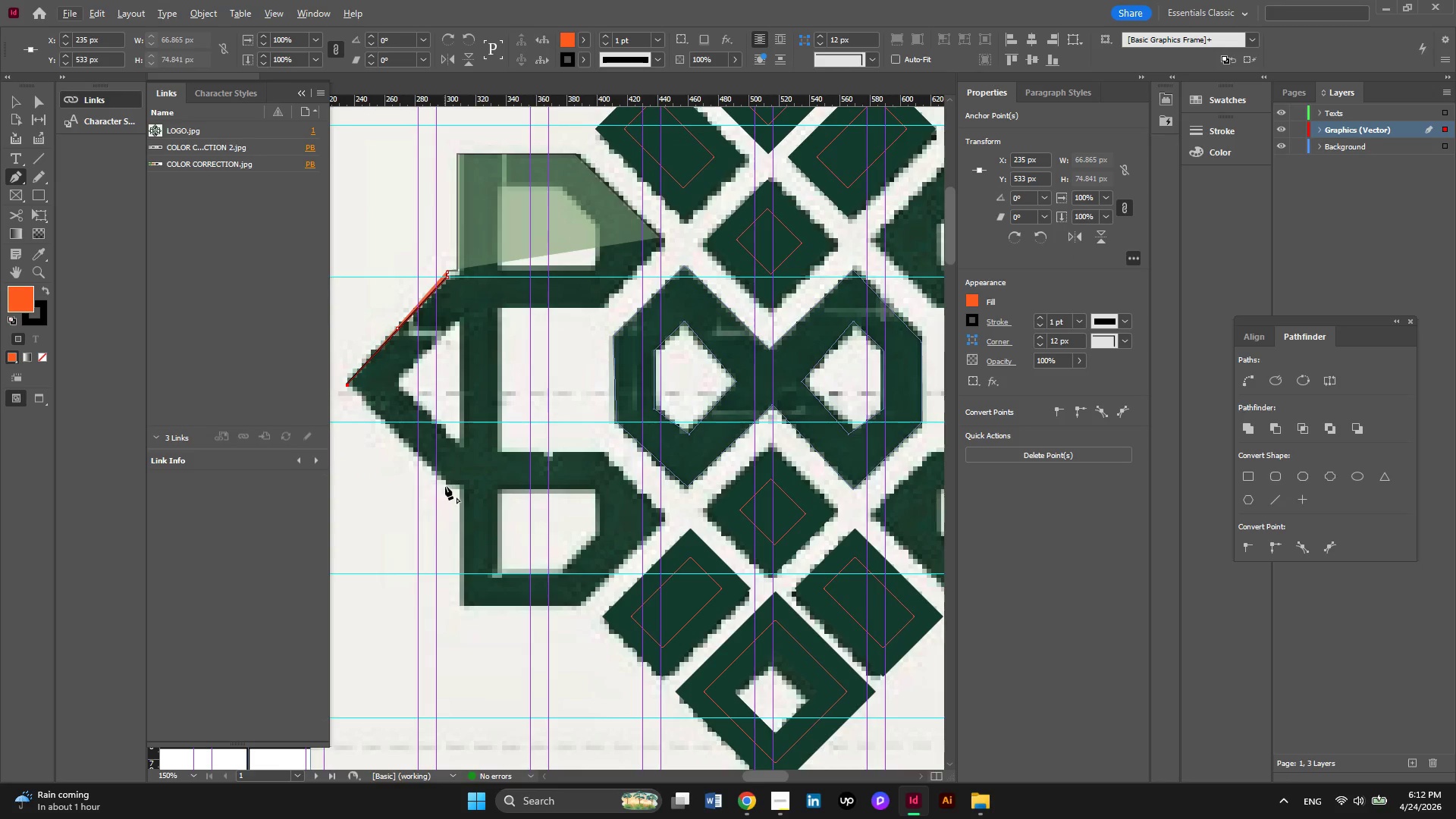 
scroll: coordinate [487, 333], scroll_direction: none, amount: 0.0
 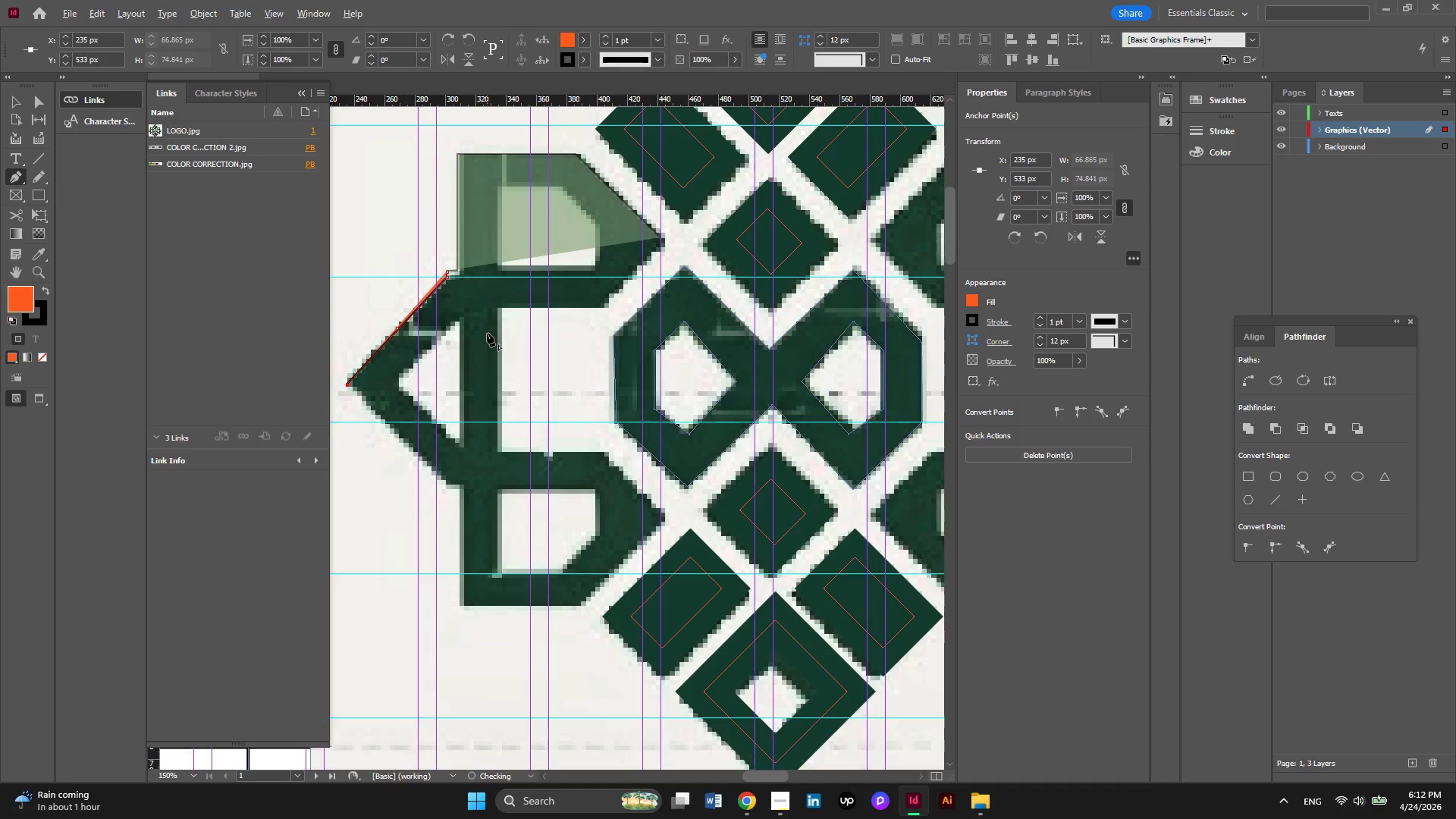 
left_click([447, 486])
 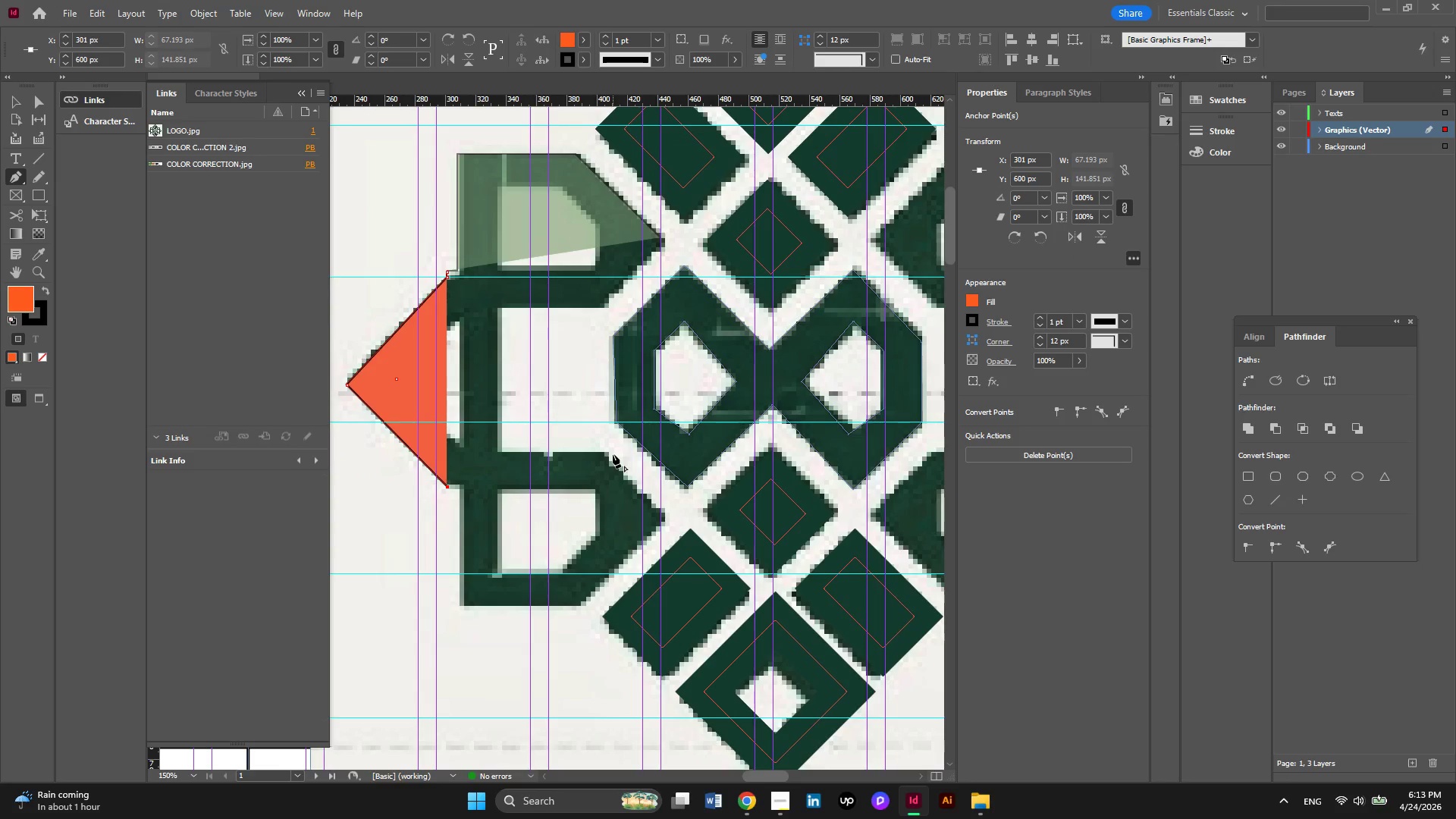 
wait(8.28)
 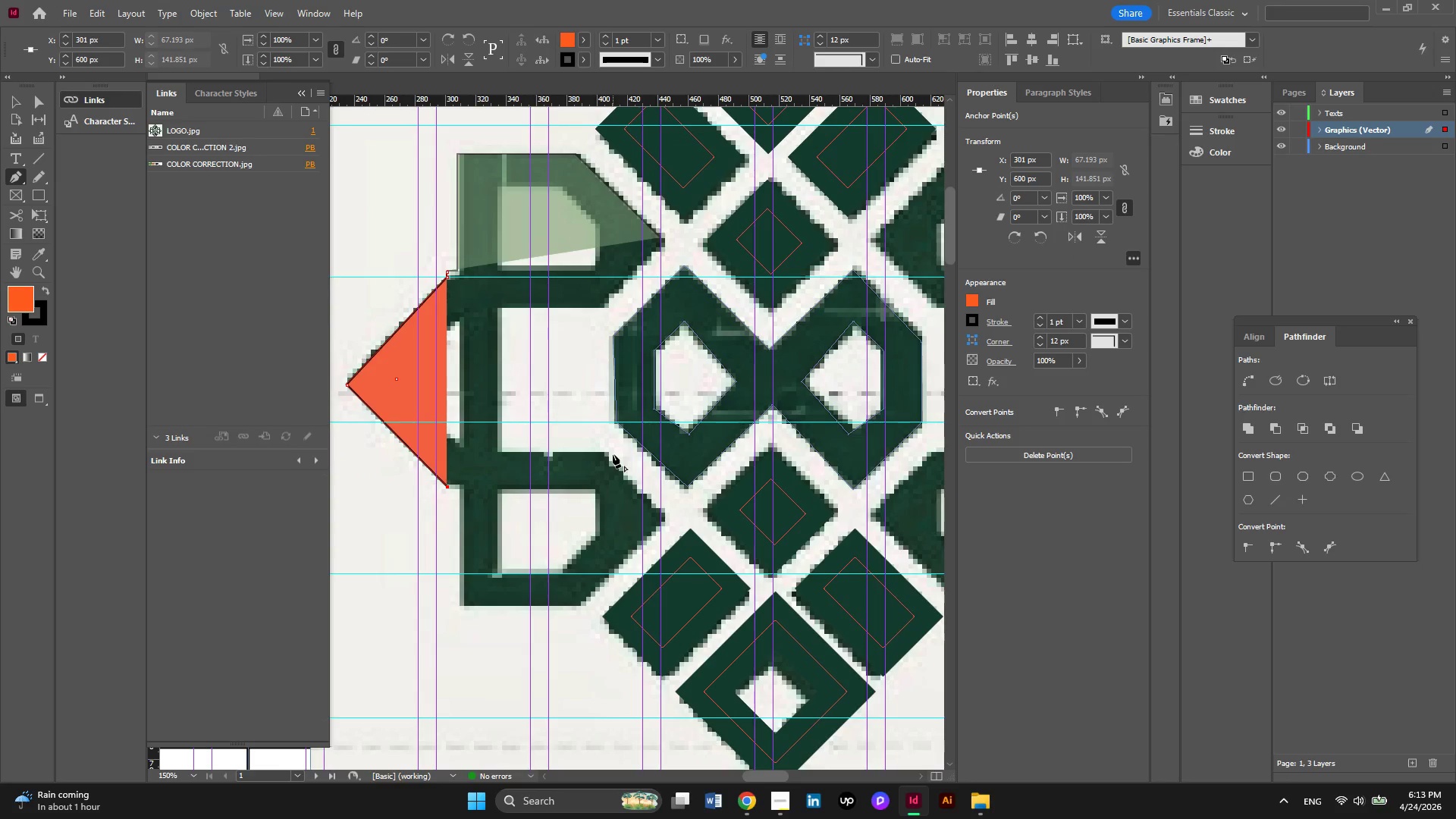 
left_click([1080, 365])
 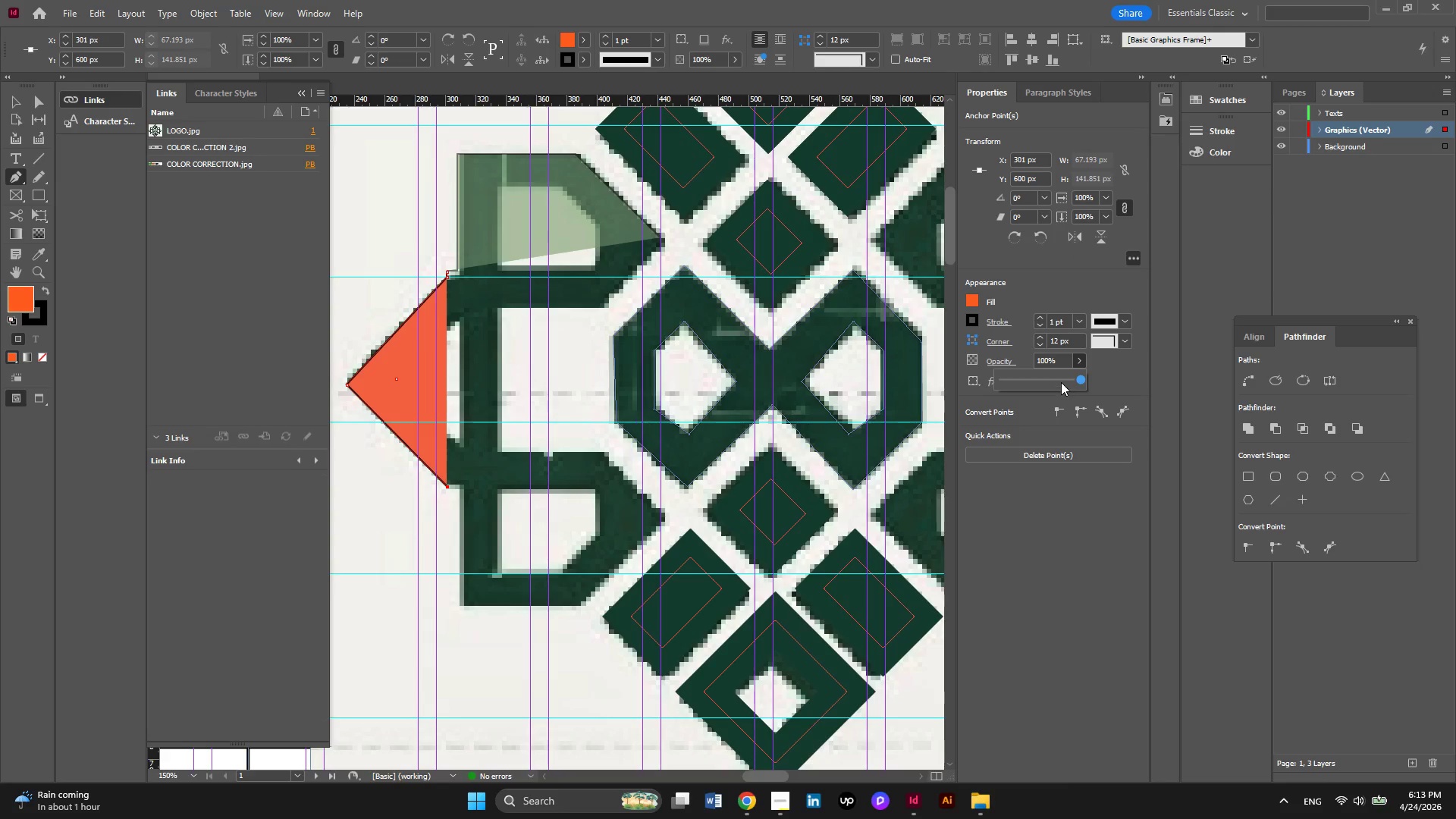 
left_click([1061, 382])
 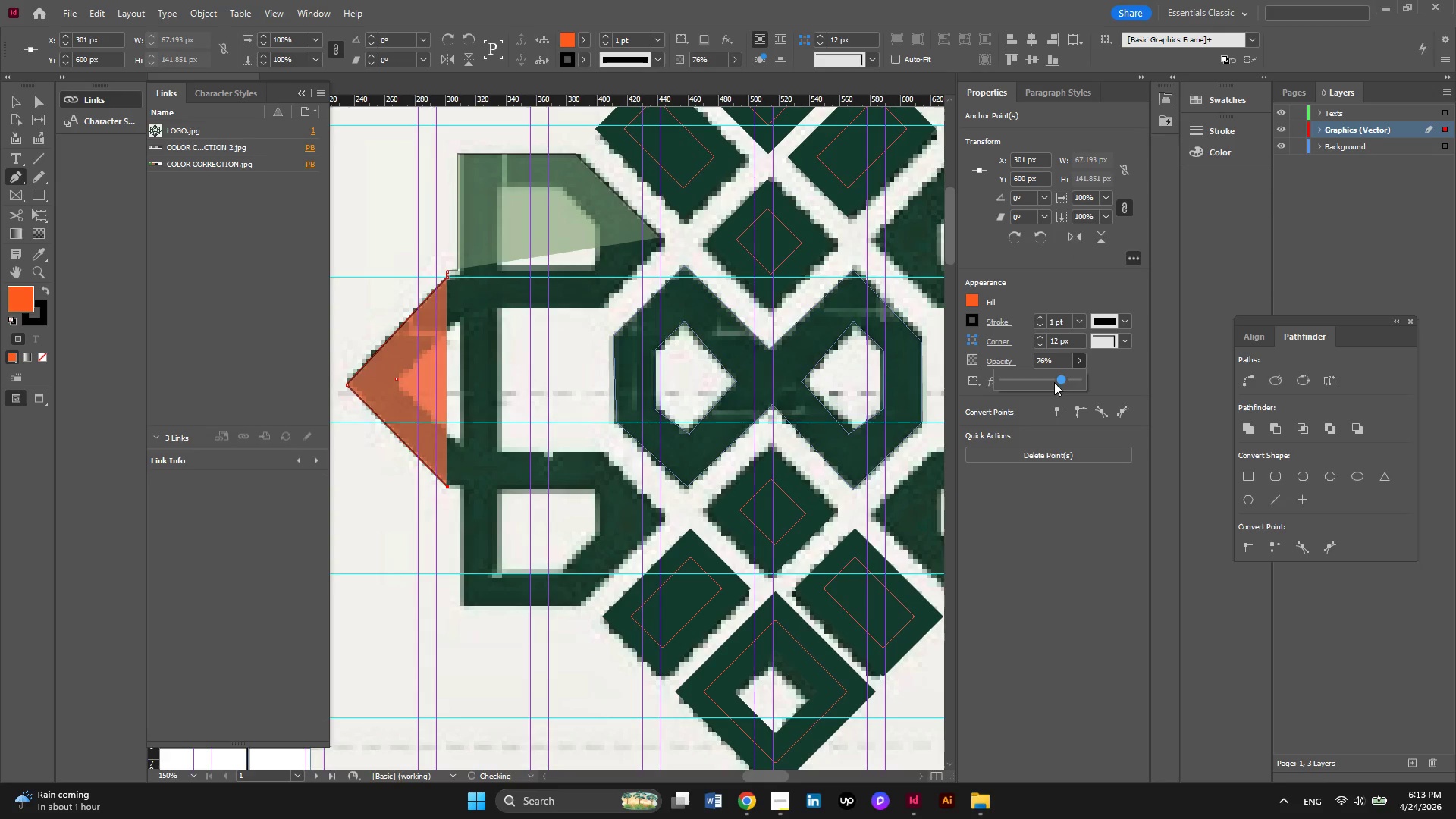 
left_click([1050, 382])
 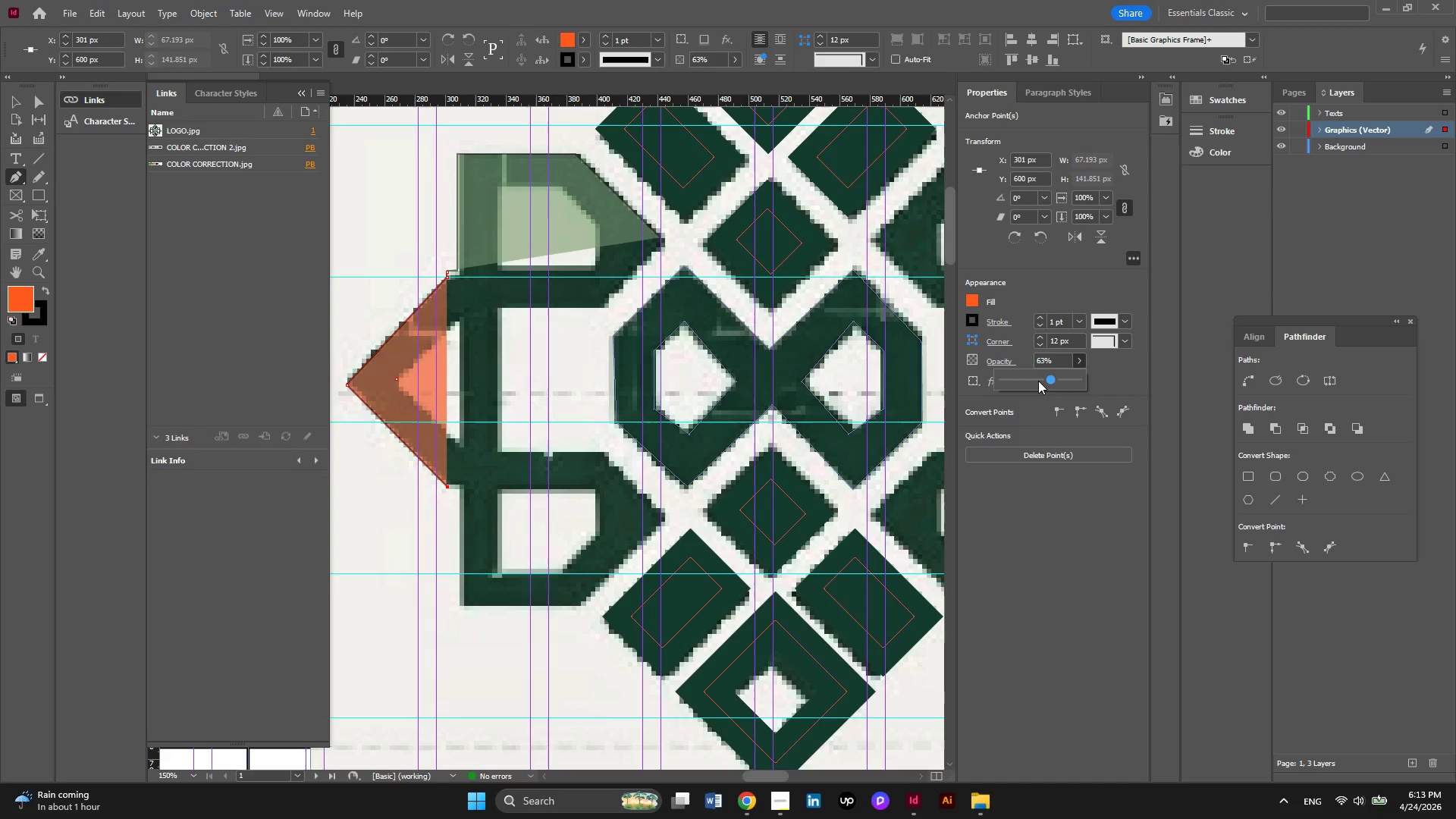 
left_click([1038, 381])
 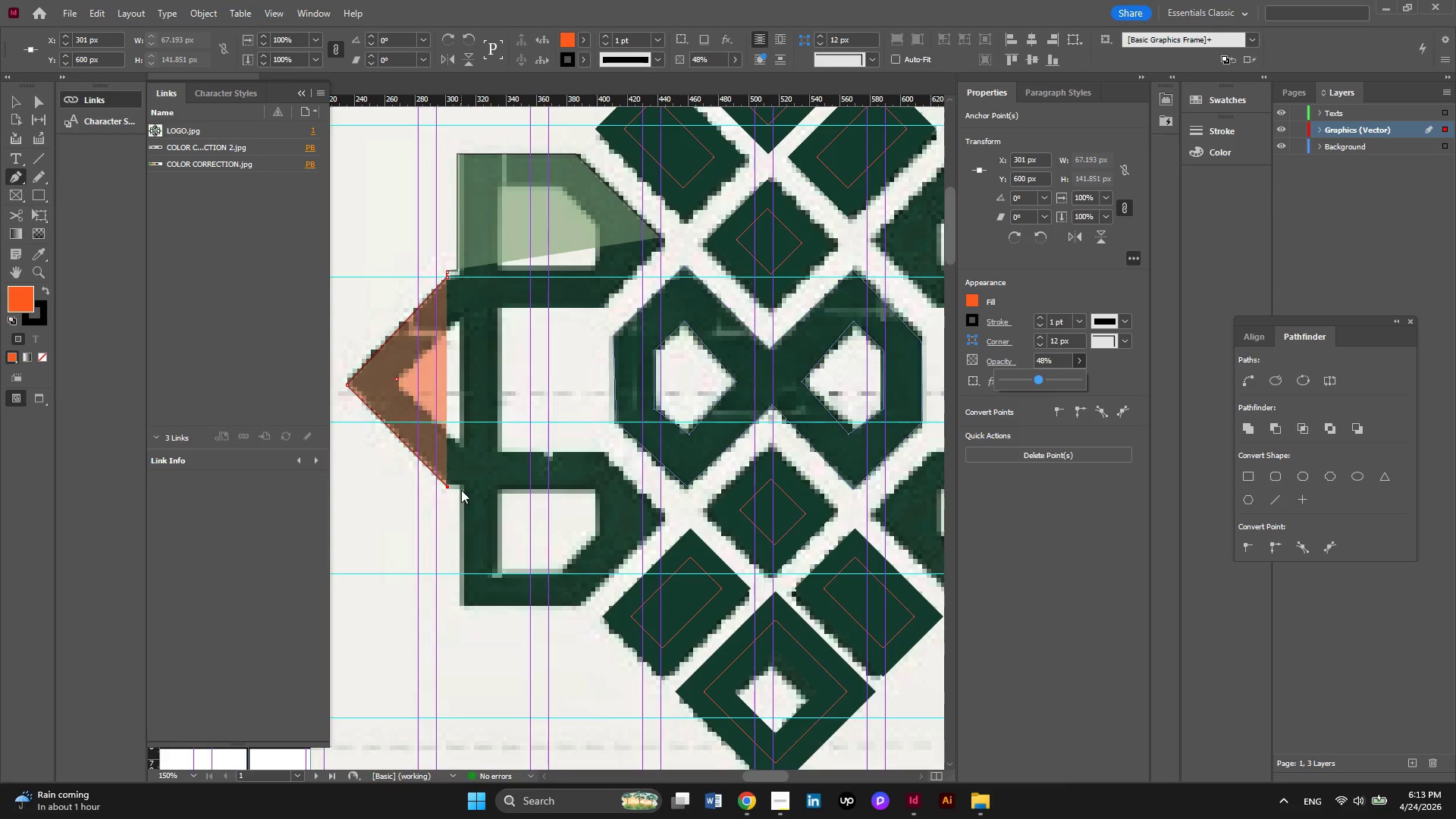 
wait(6.44)
 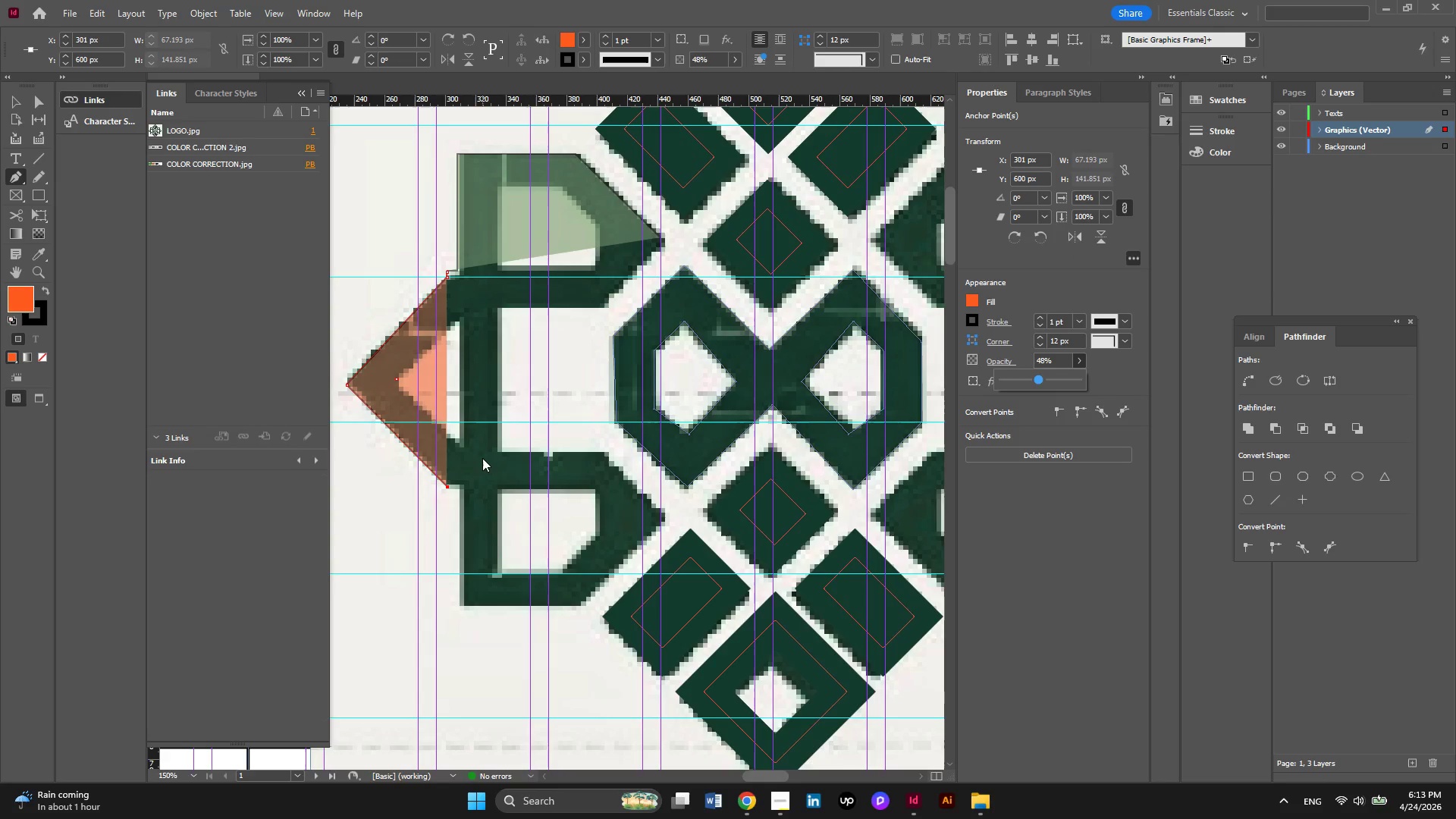 
left_click([461, 489])
 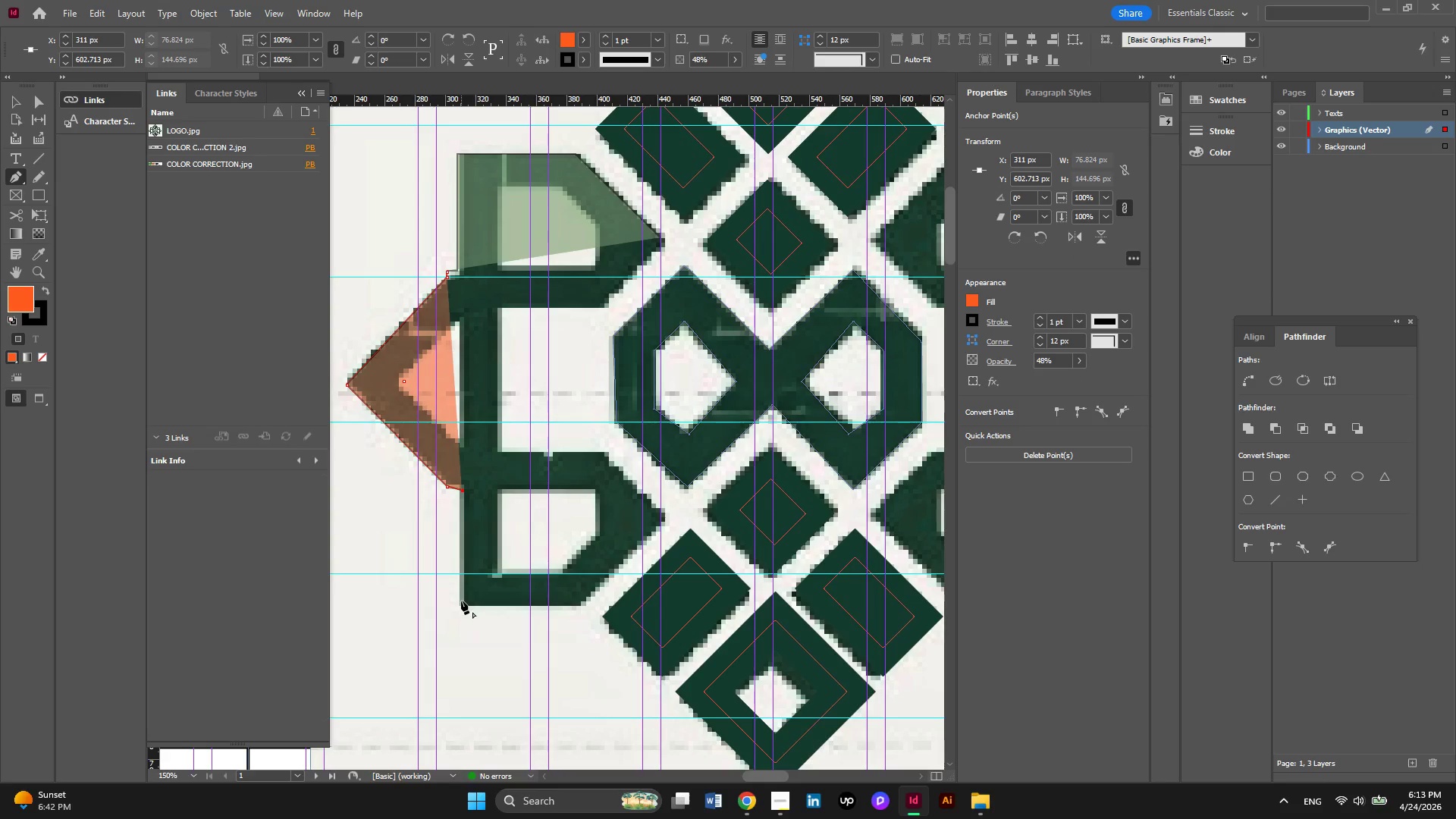 
left_click([461, 601])
 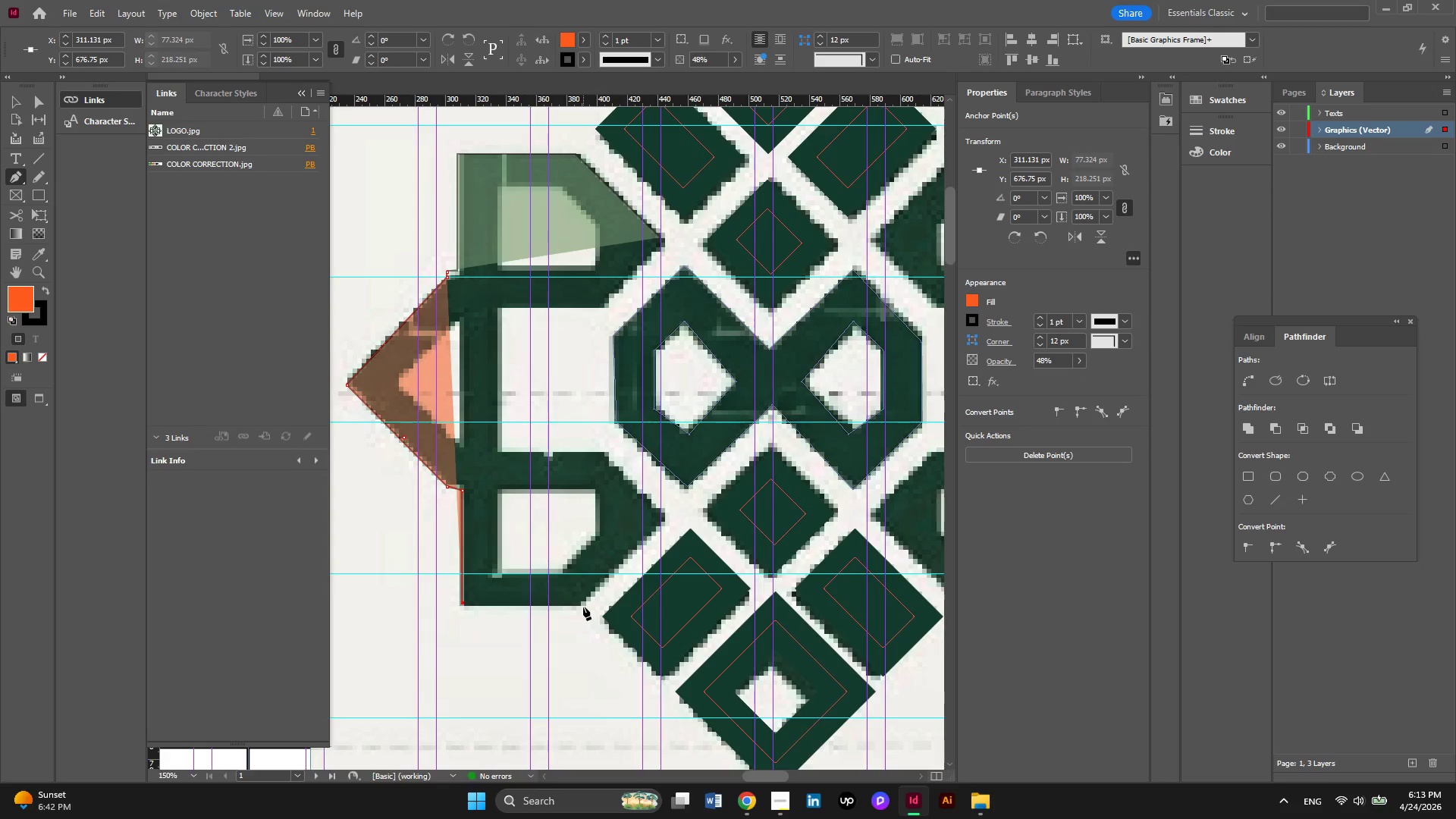 
left_click([583, 607])
 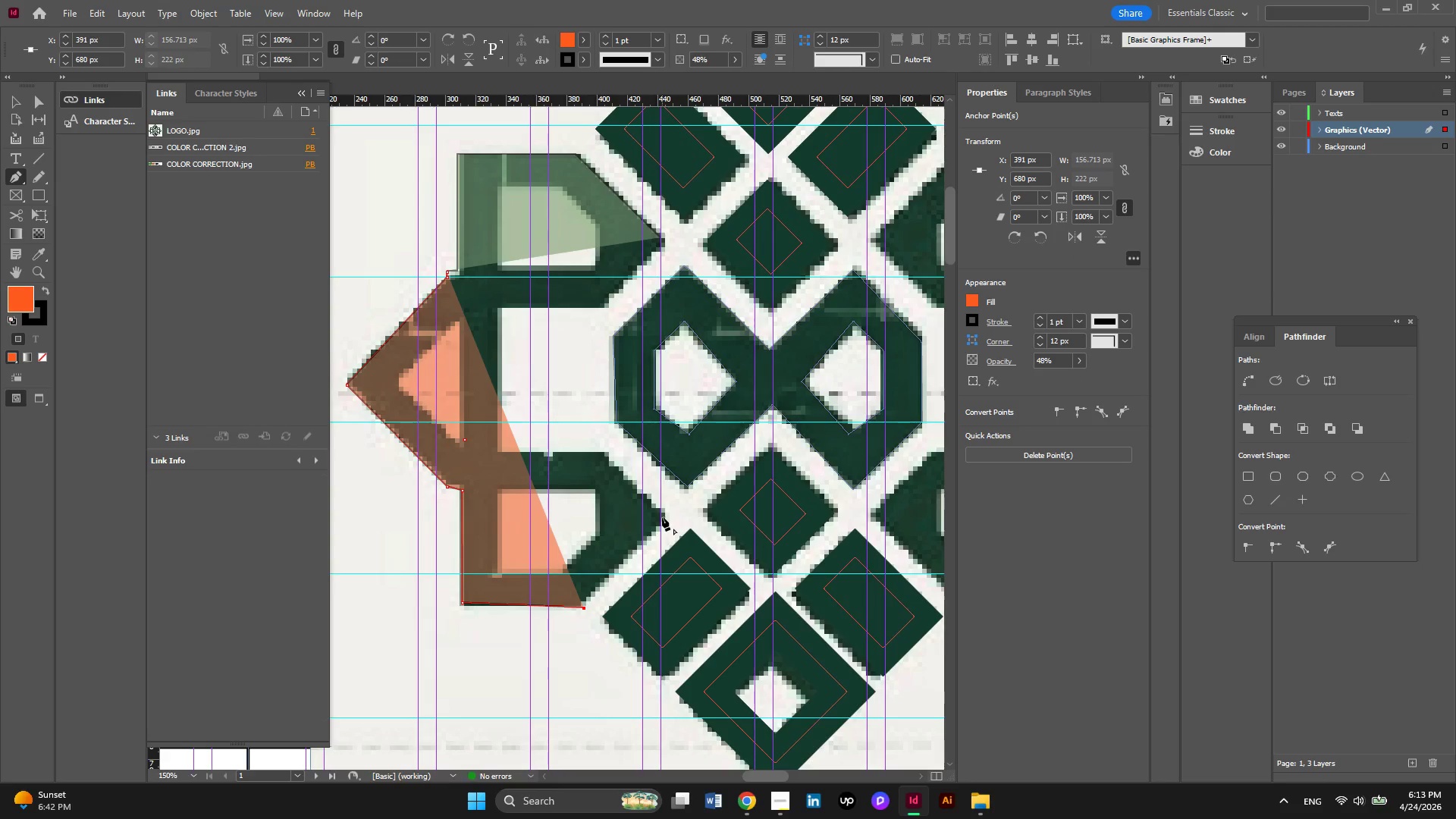 
left_click([665, 519])
 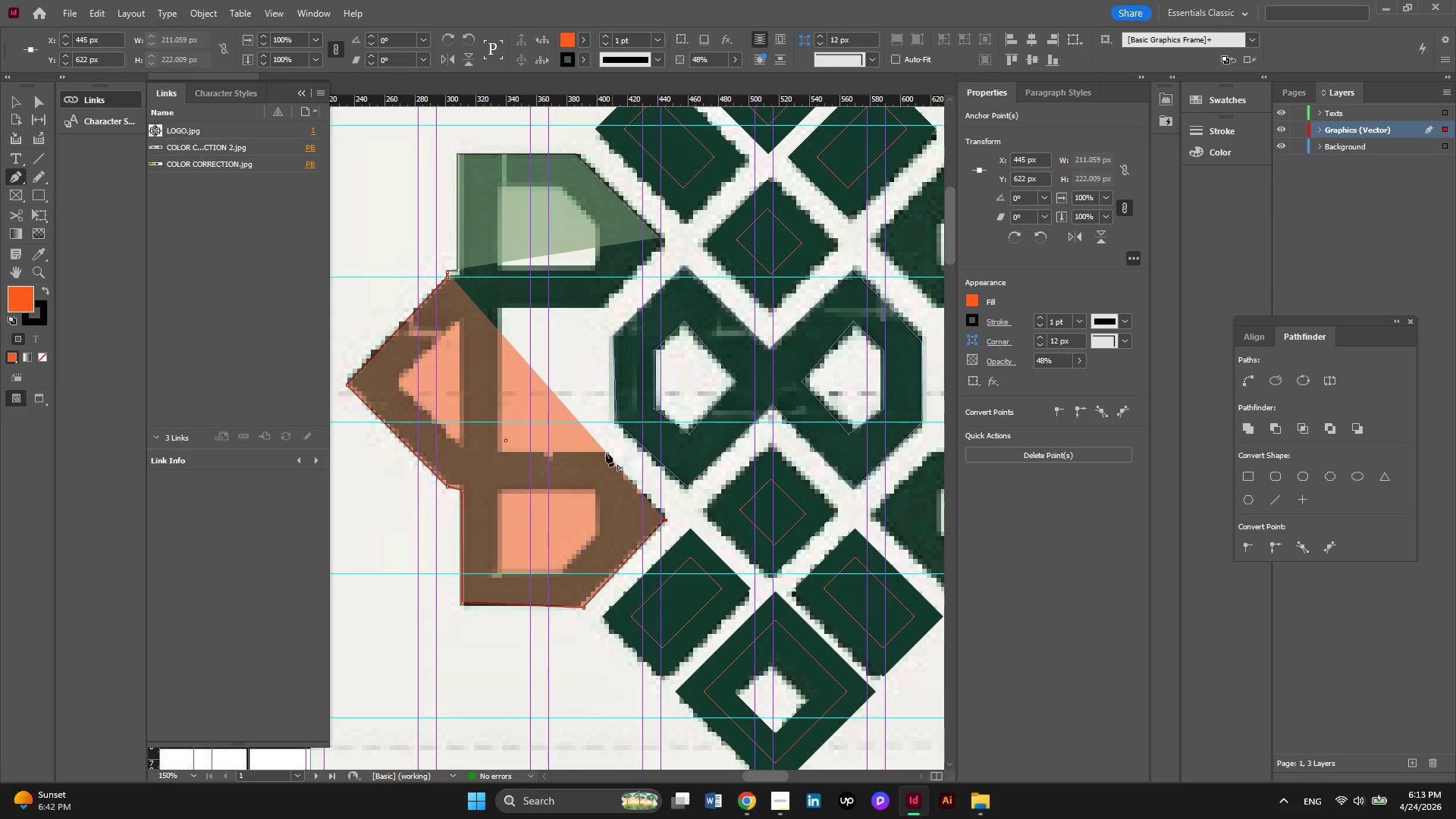 
left_click([608, 452])
 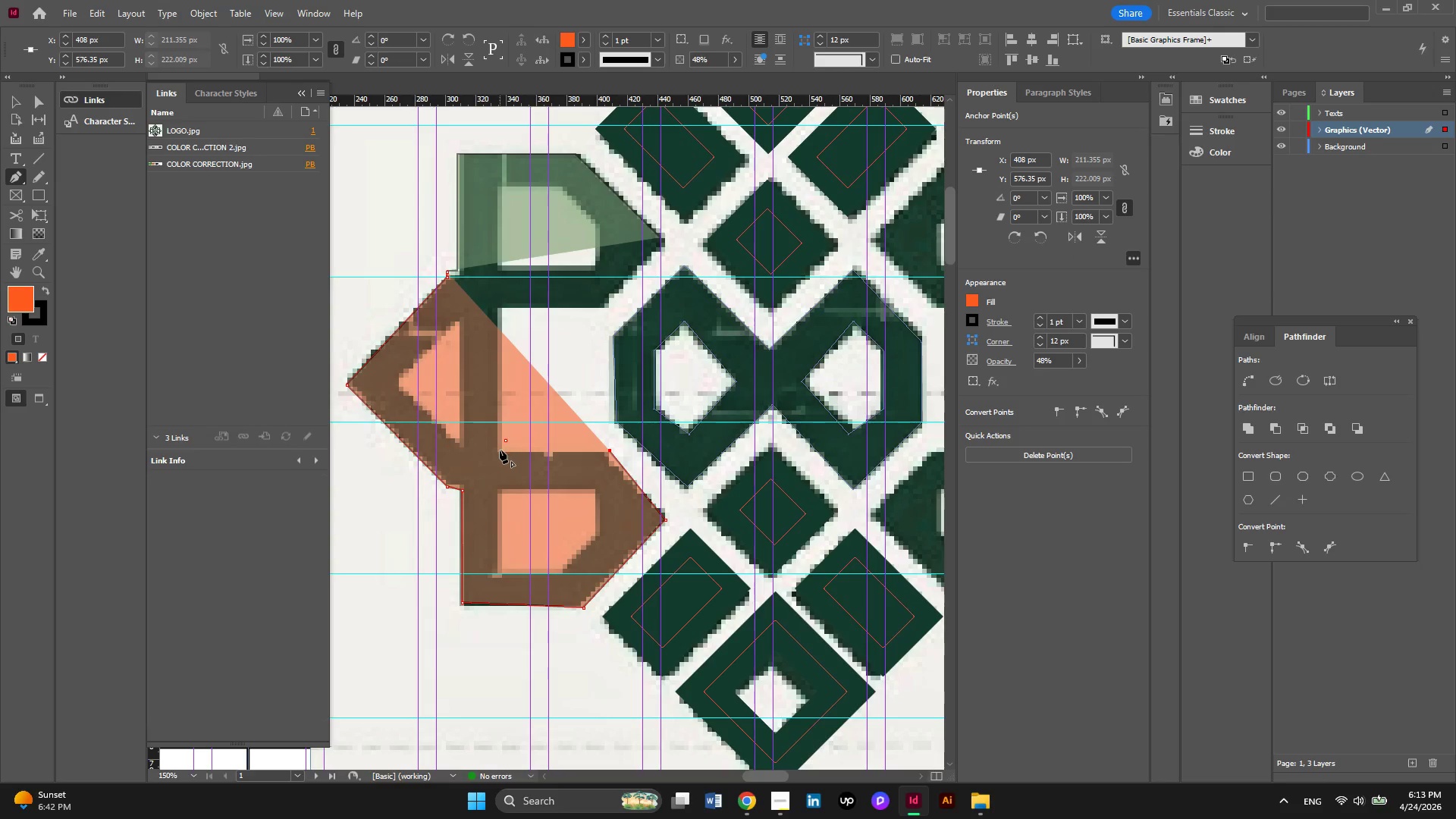 
left_click([500, 450])
 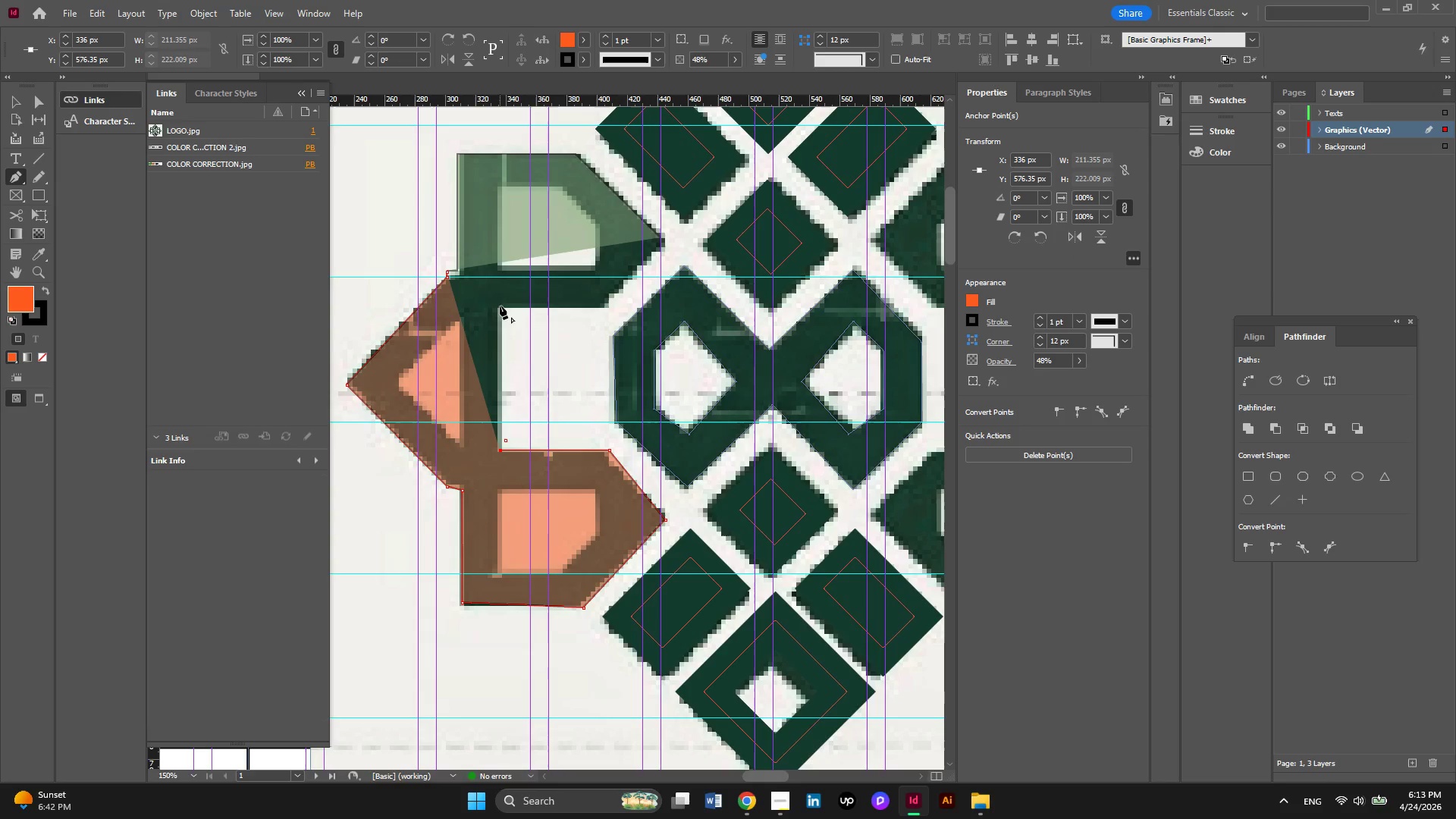 
left_click([500, 306])
 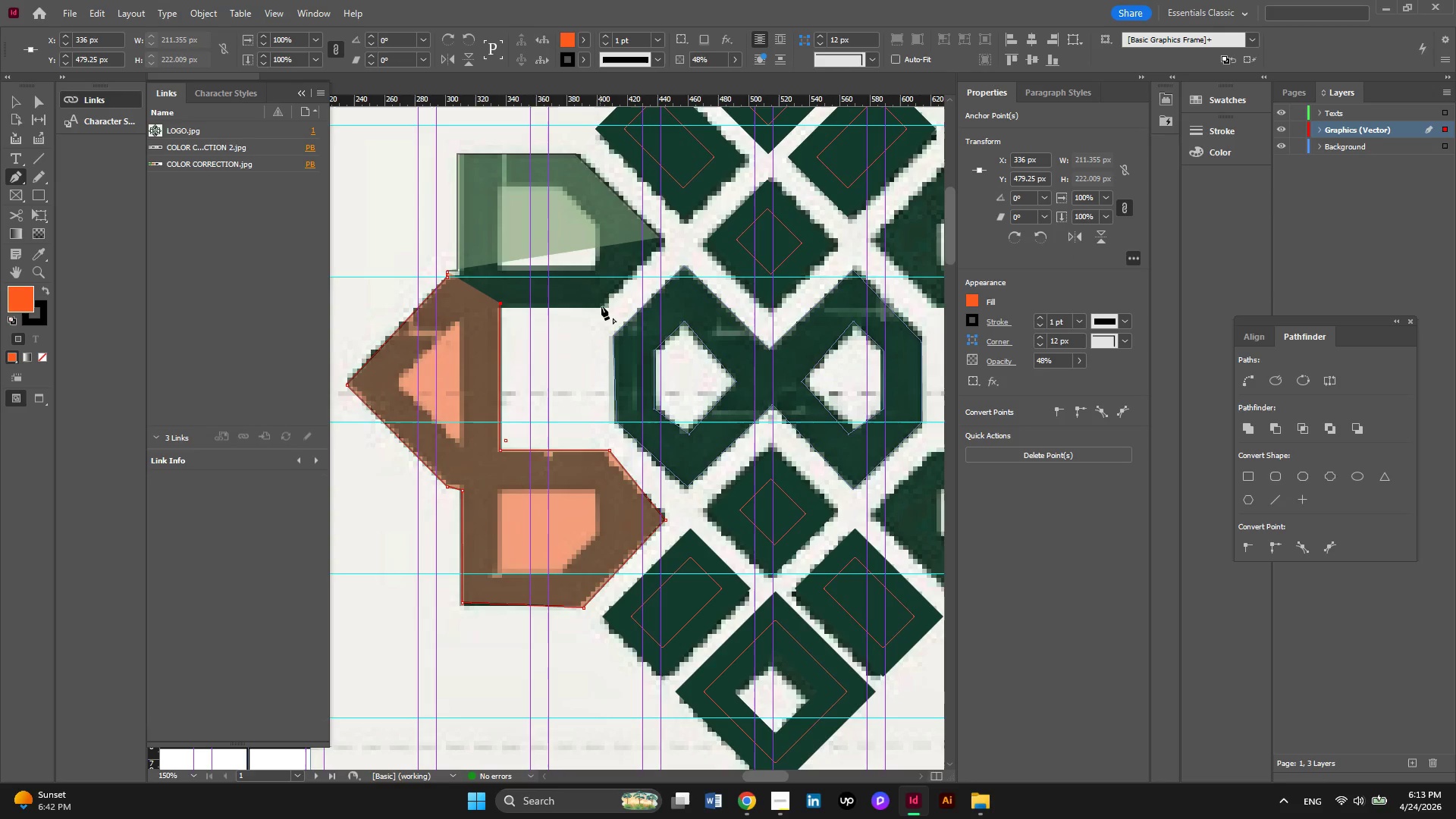 
left_click([605, 309])
 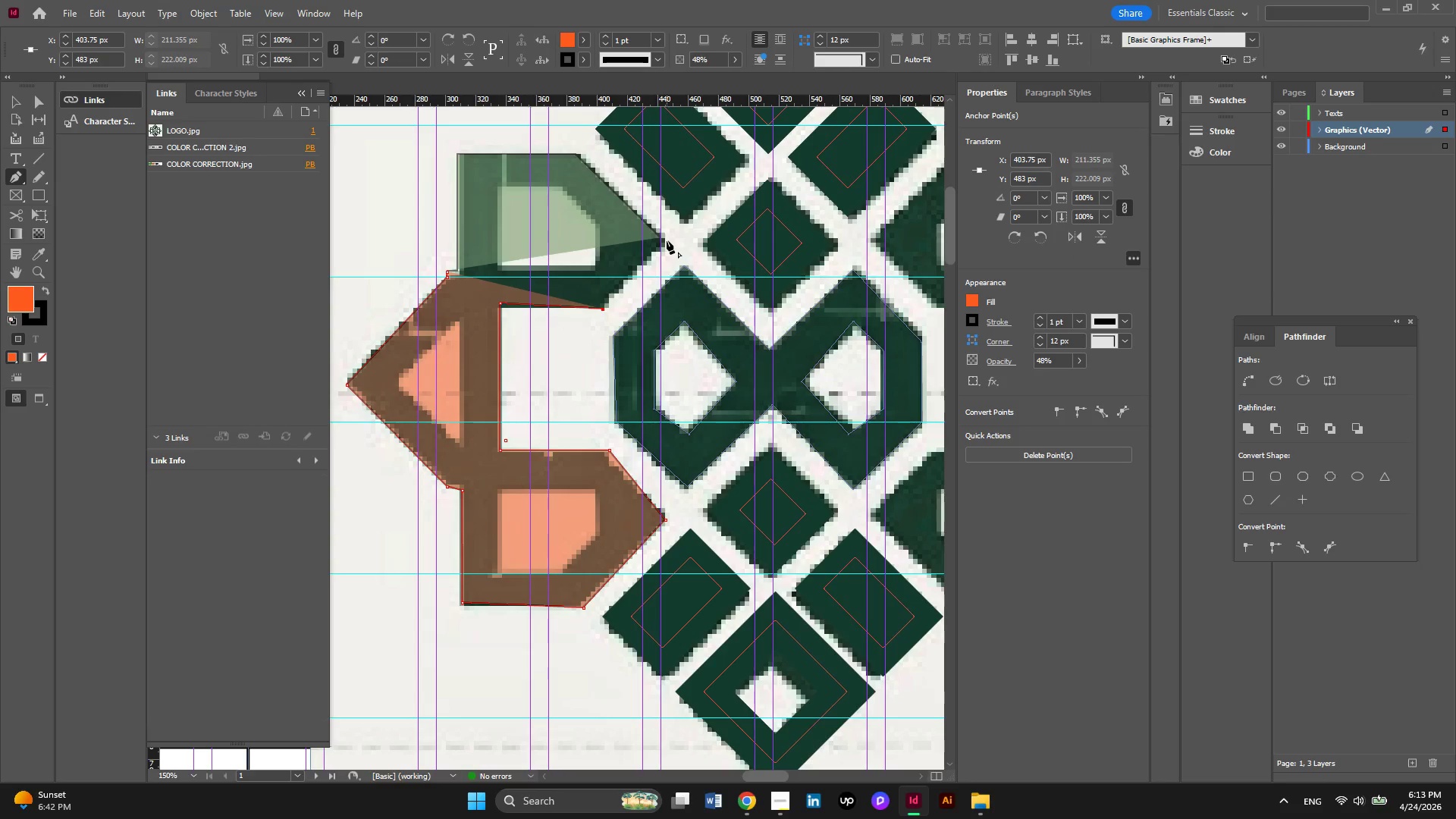 
left_click([667, 240])
 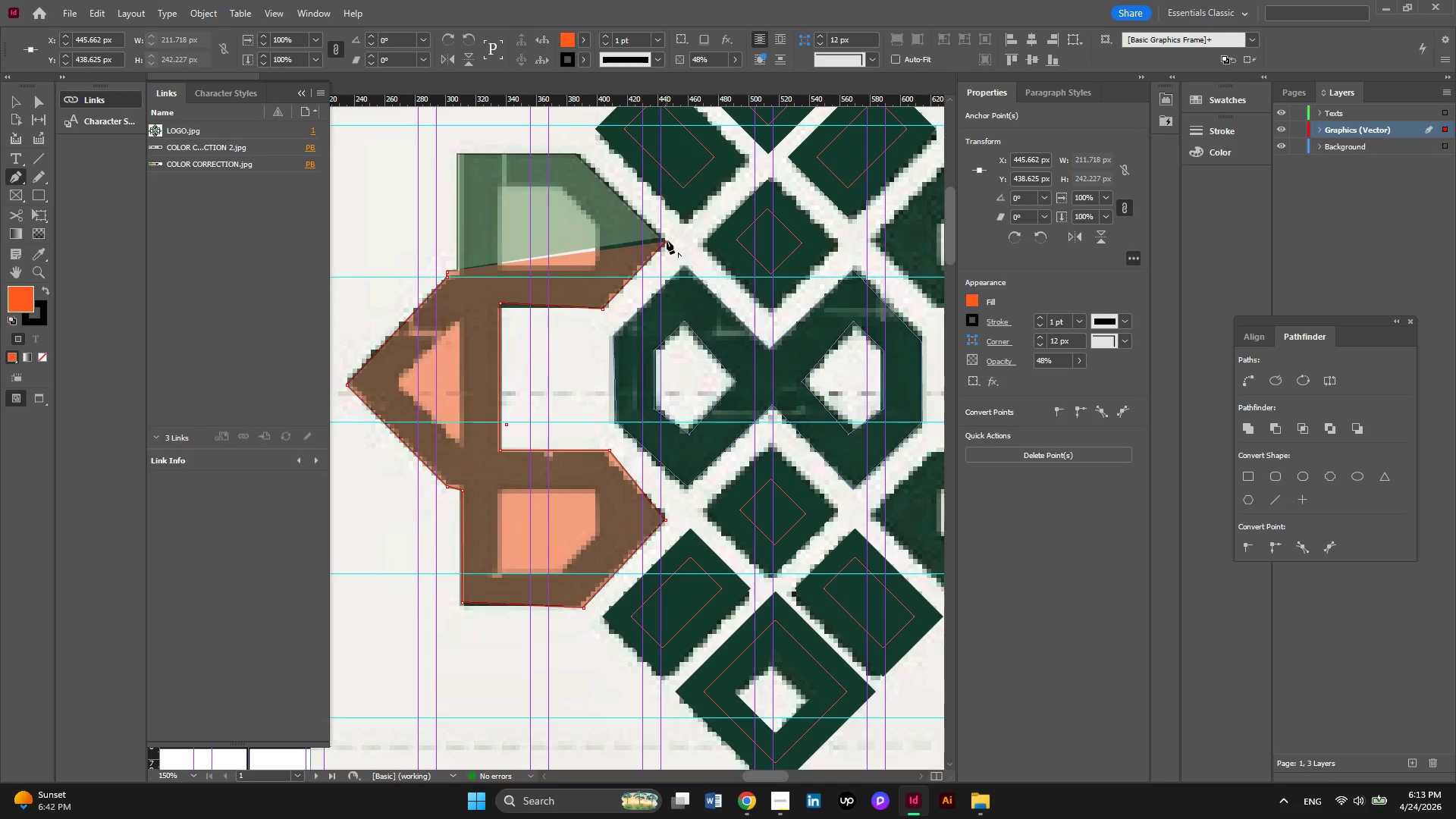 
scroll: coordinate [667, 240], scroll_direction: up, amount: 2.0
 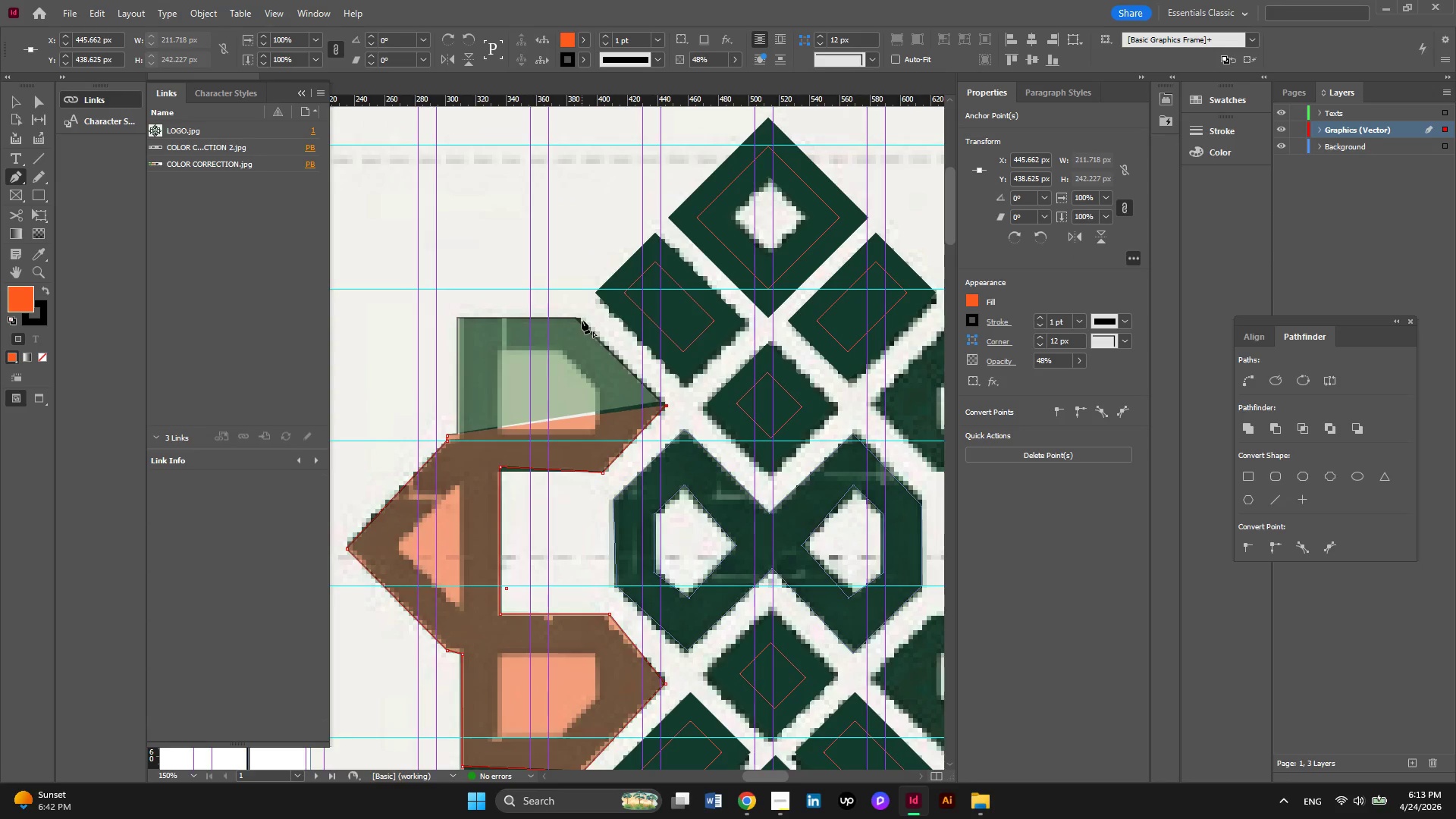 
left_click([582, 320])
 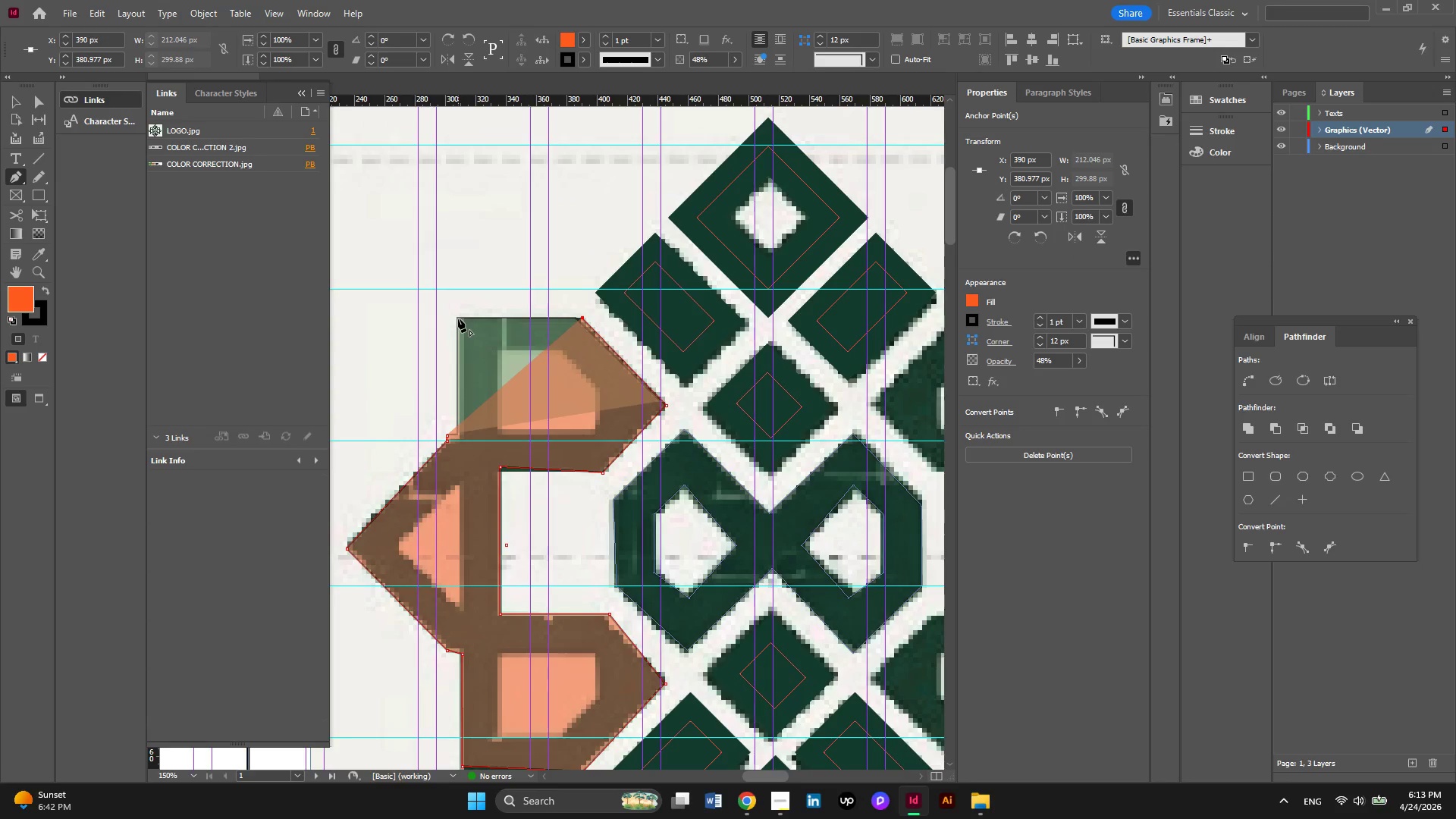 
left_click([458, 318])
 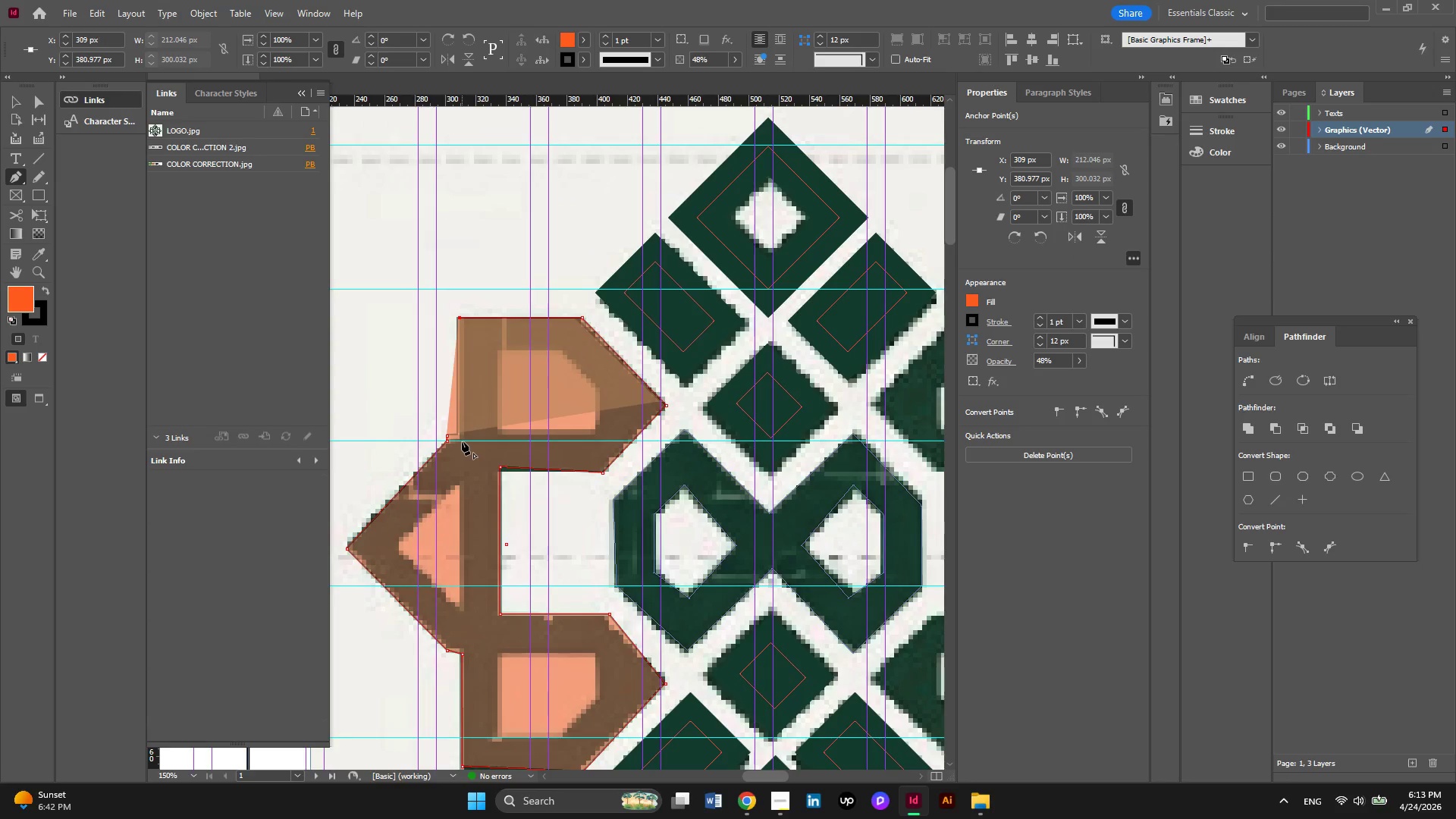 
left_click([462, 441])
 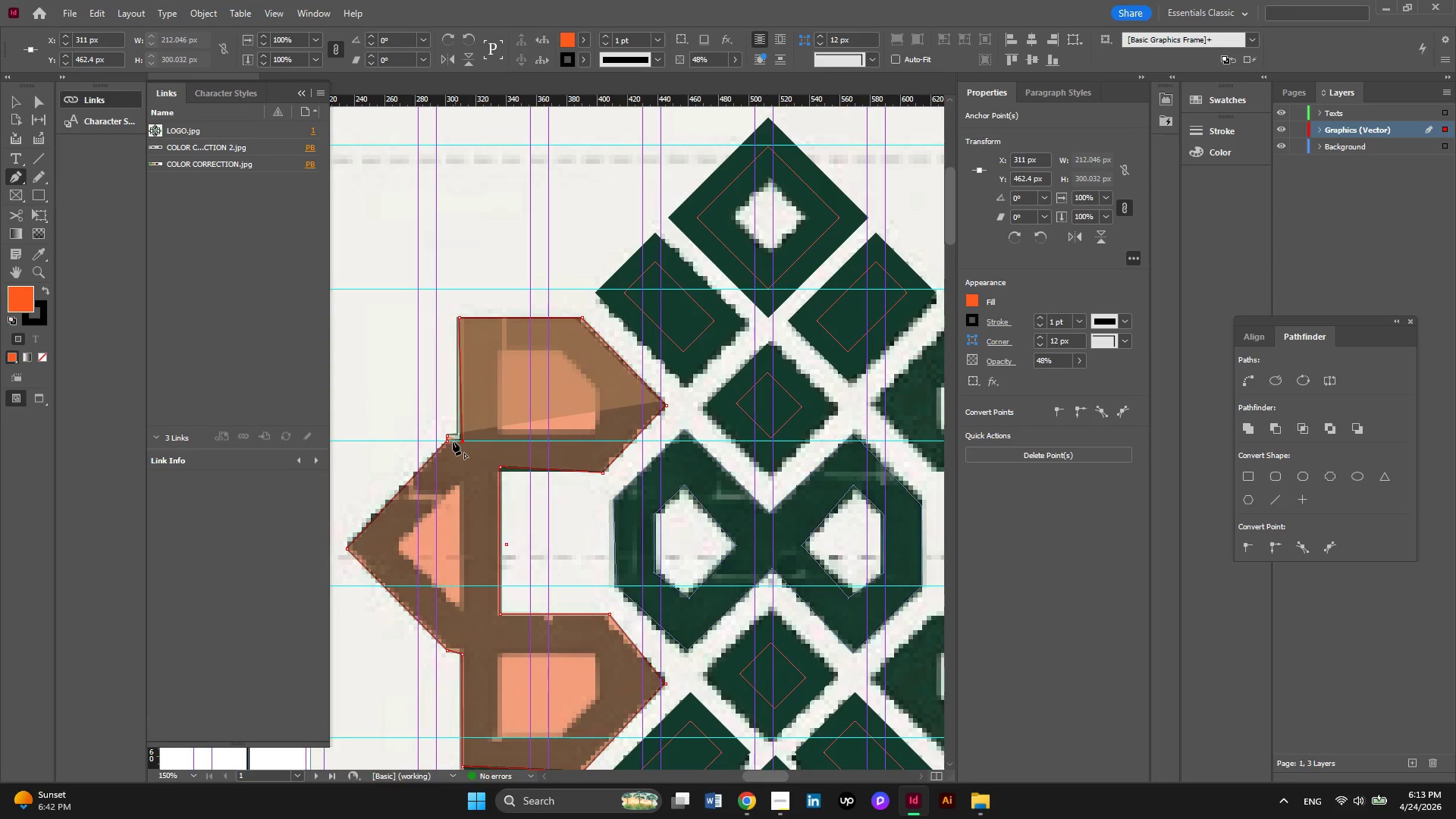 
scroll: coordinate [449, 441], scroll_direction: up, amount: 1.0
 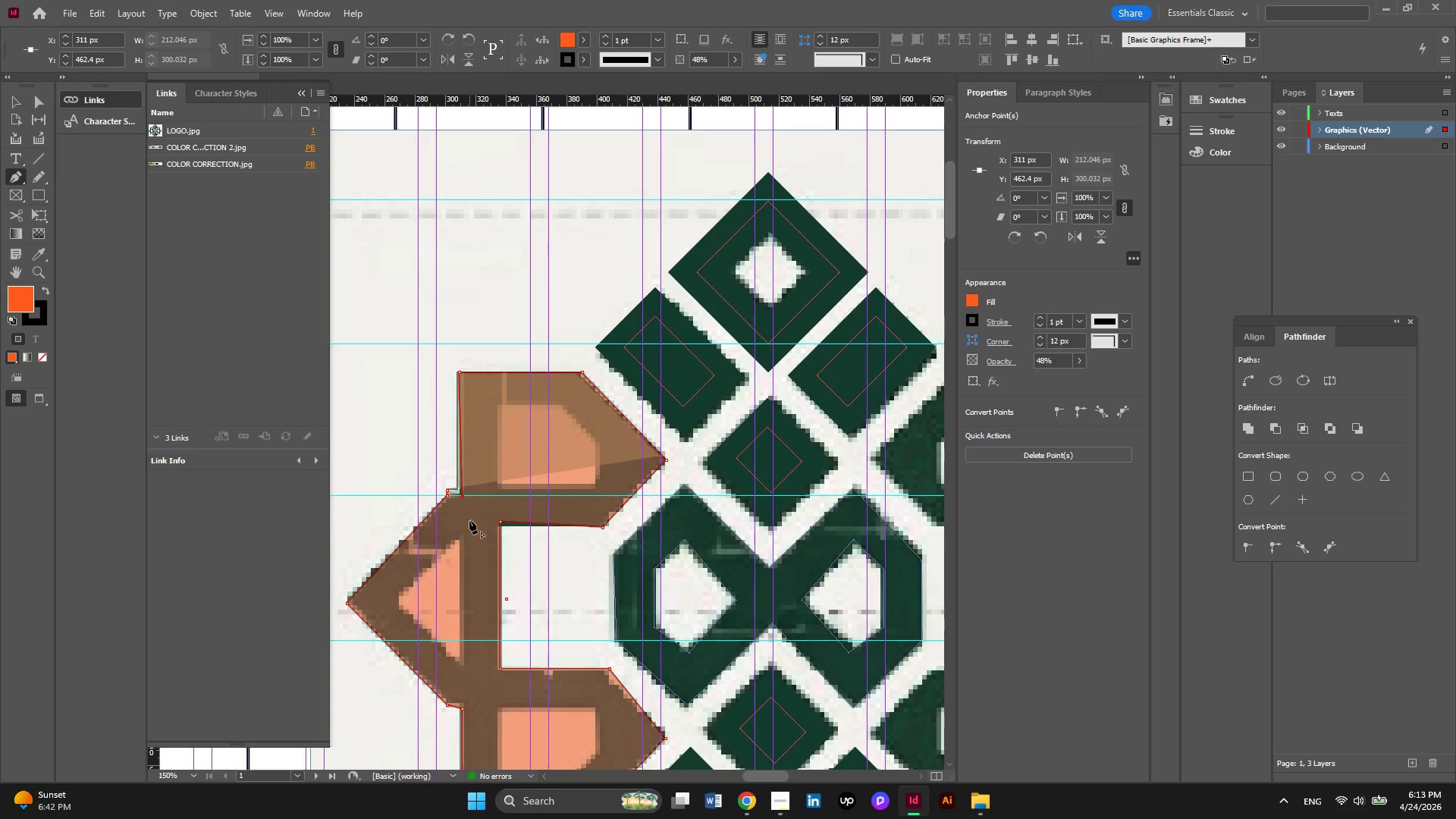 
hold_key(key=AltLeft, duration=0.34)
scroll: coordinate [469, 520], scroll_direction: up, amount: 3.0
 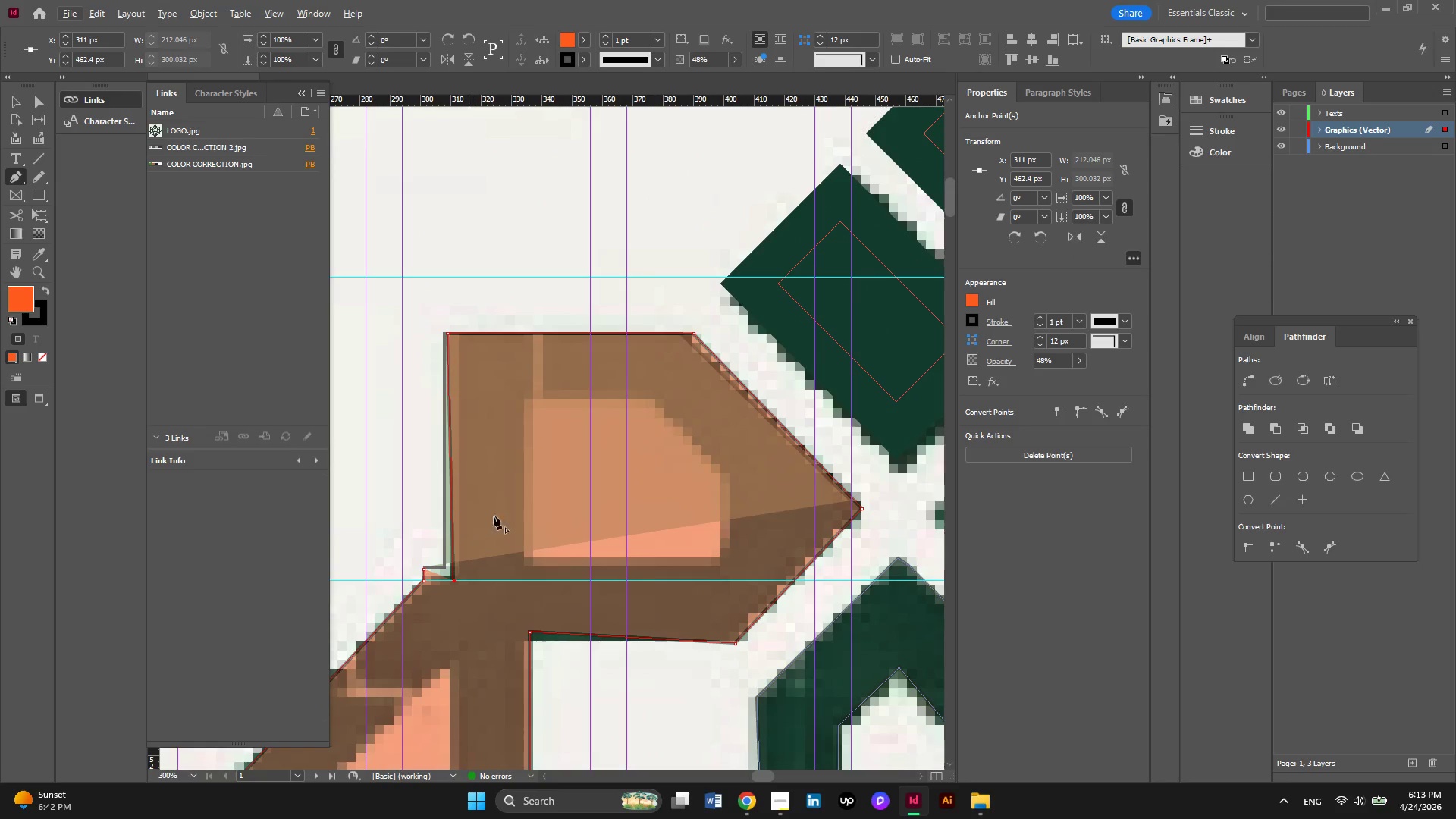 
scroll: coordinate [494, 516], scroll_direction: down, amount: 1.0
 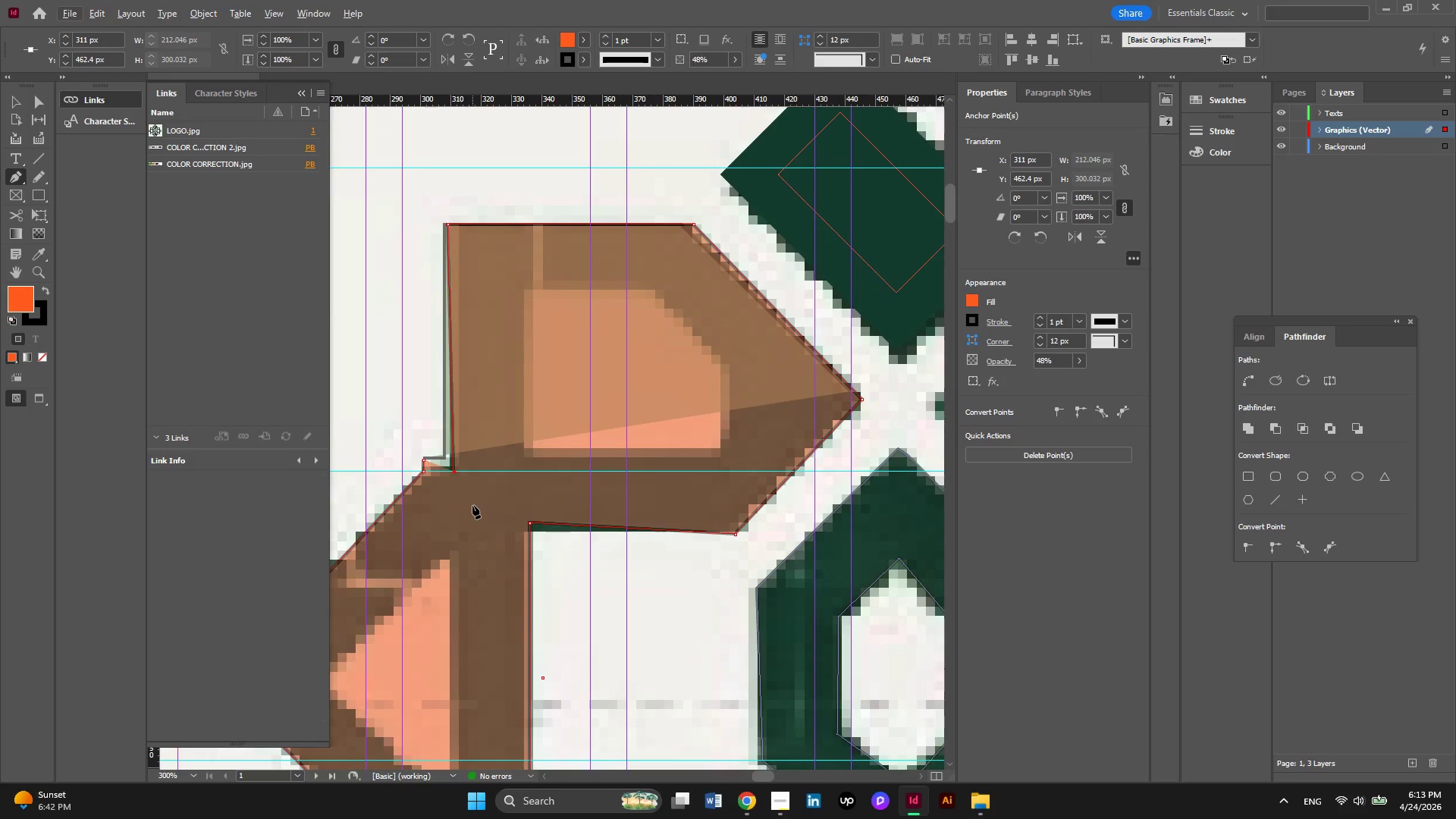 
hold_key(key=AltLeft, duration=0.48)
 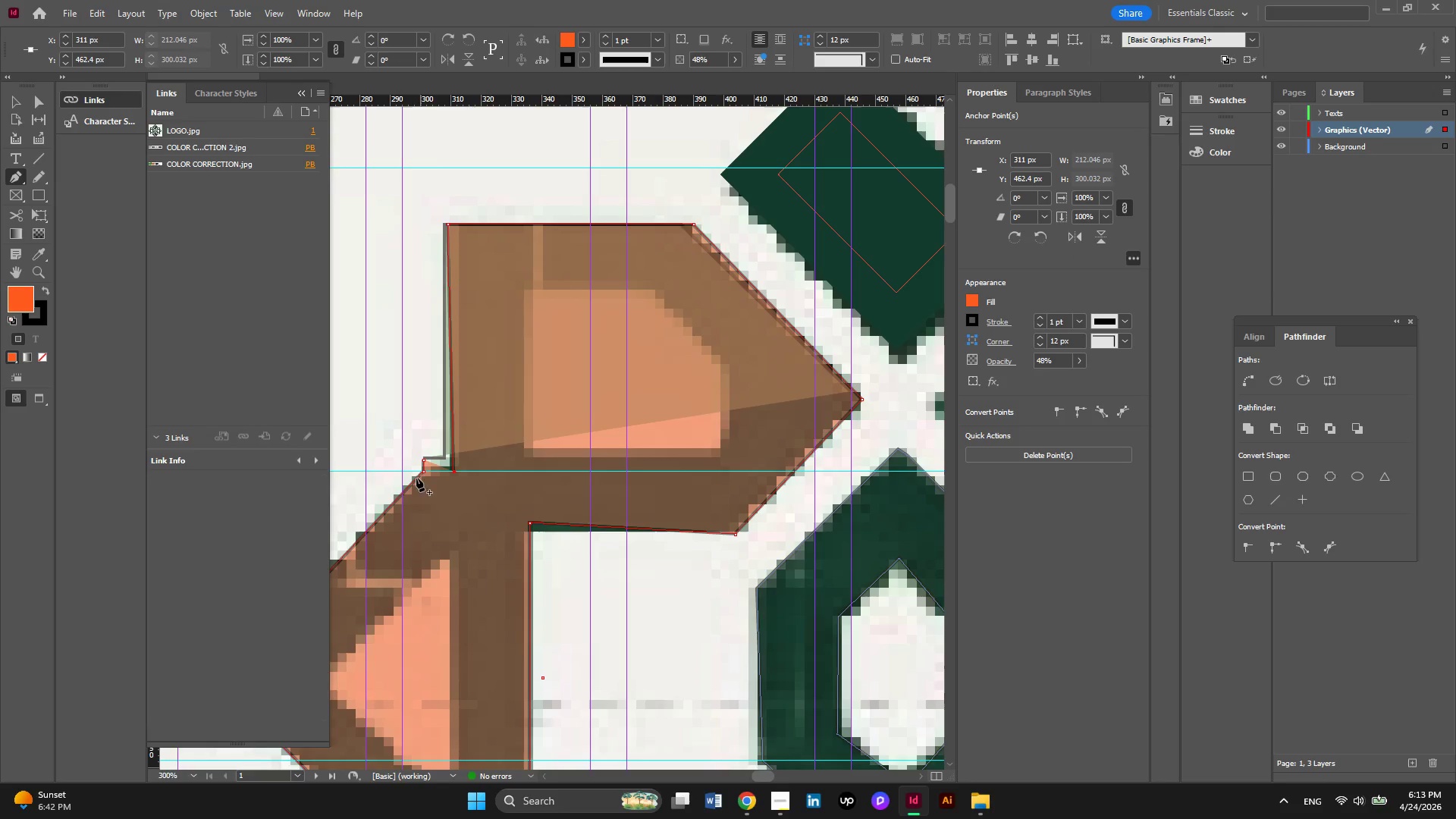 
hold_key(key=AltLeft, duration=0.56)
scroll: coordinate [416, 469], scroll_direction: up, amount: 3.0
 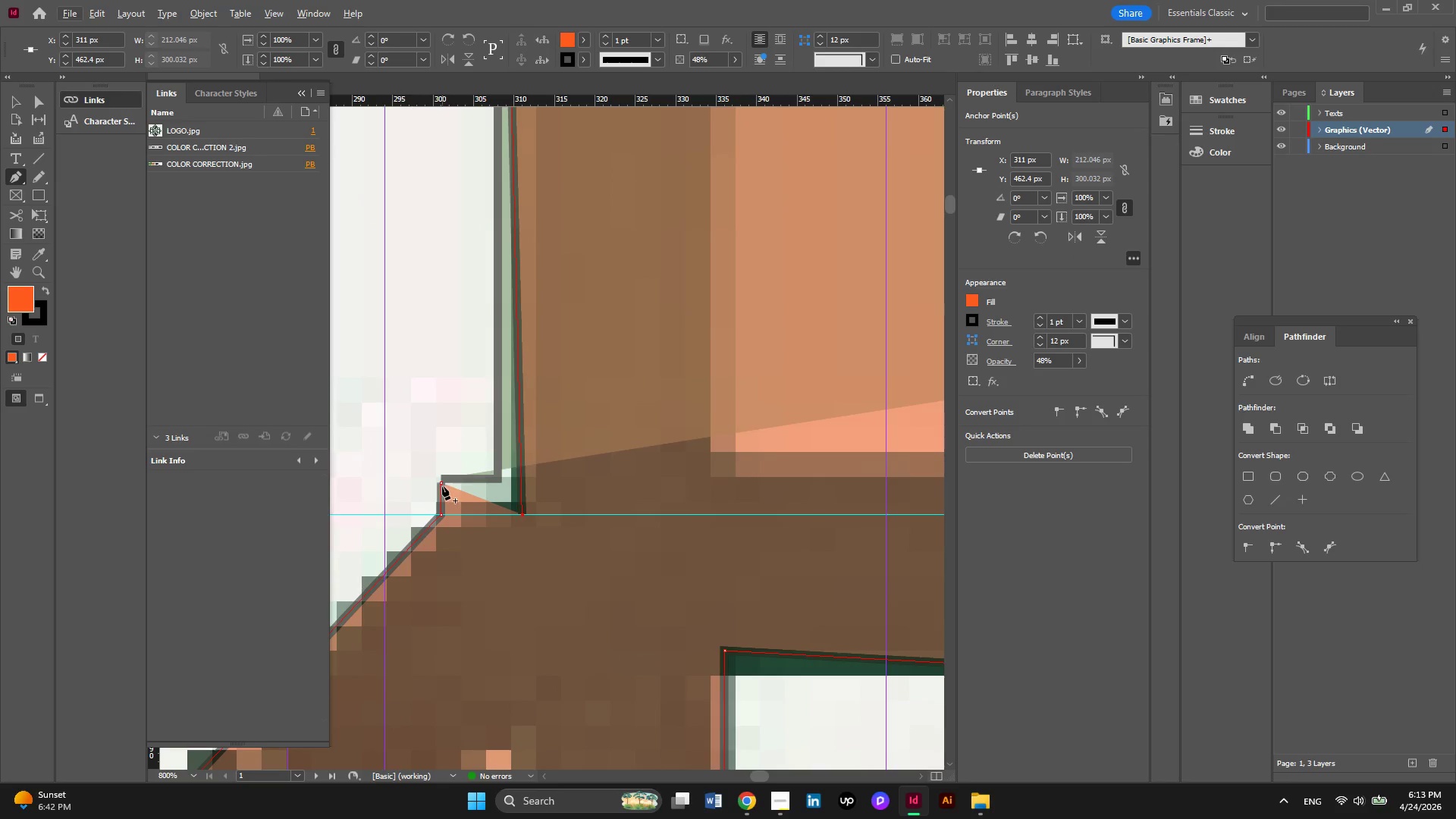 
left_click([441, 484])
 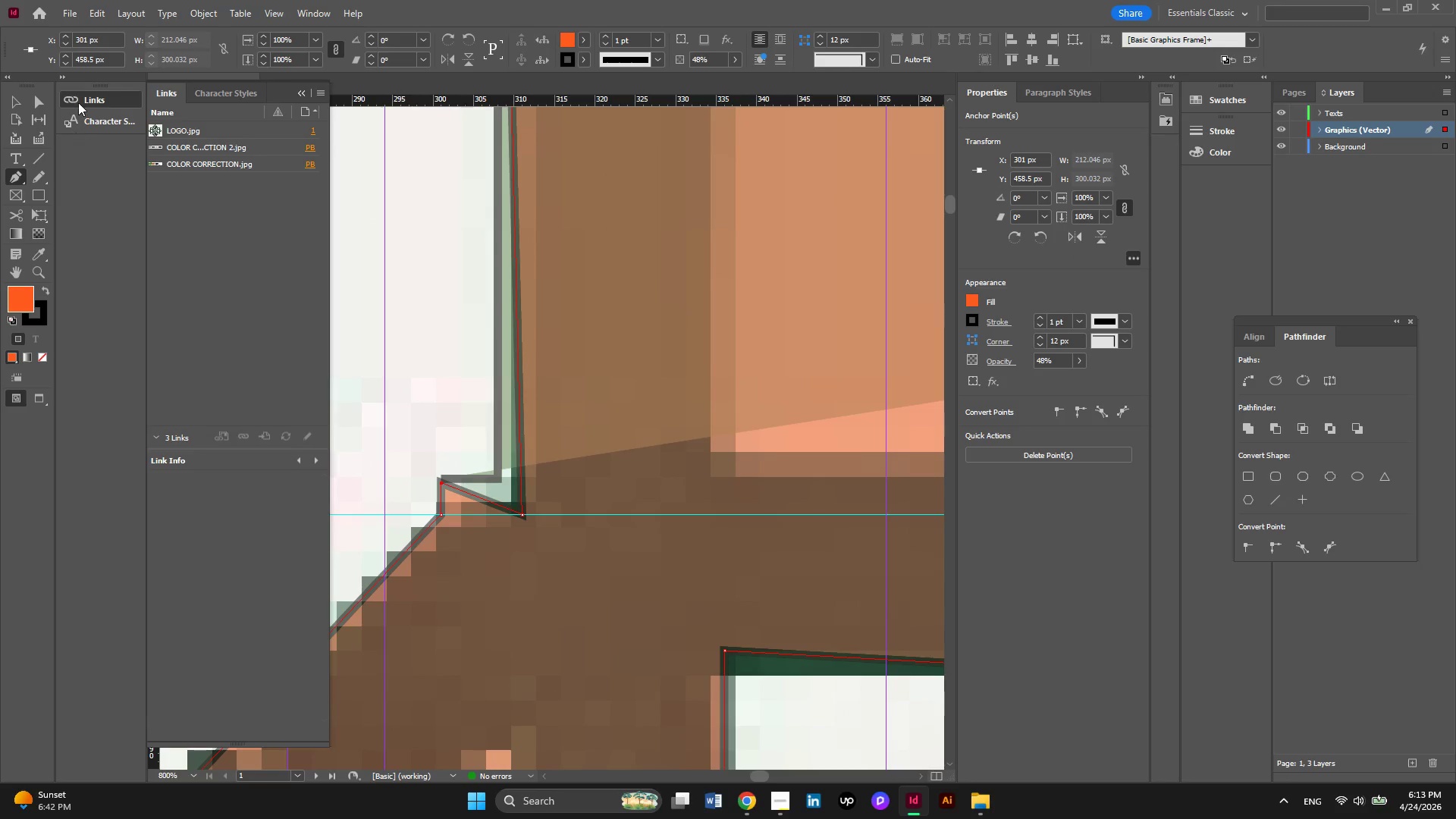 
left_click([45, 103])
 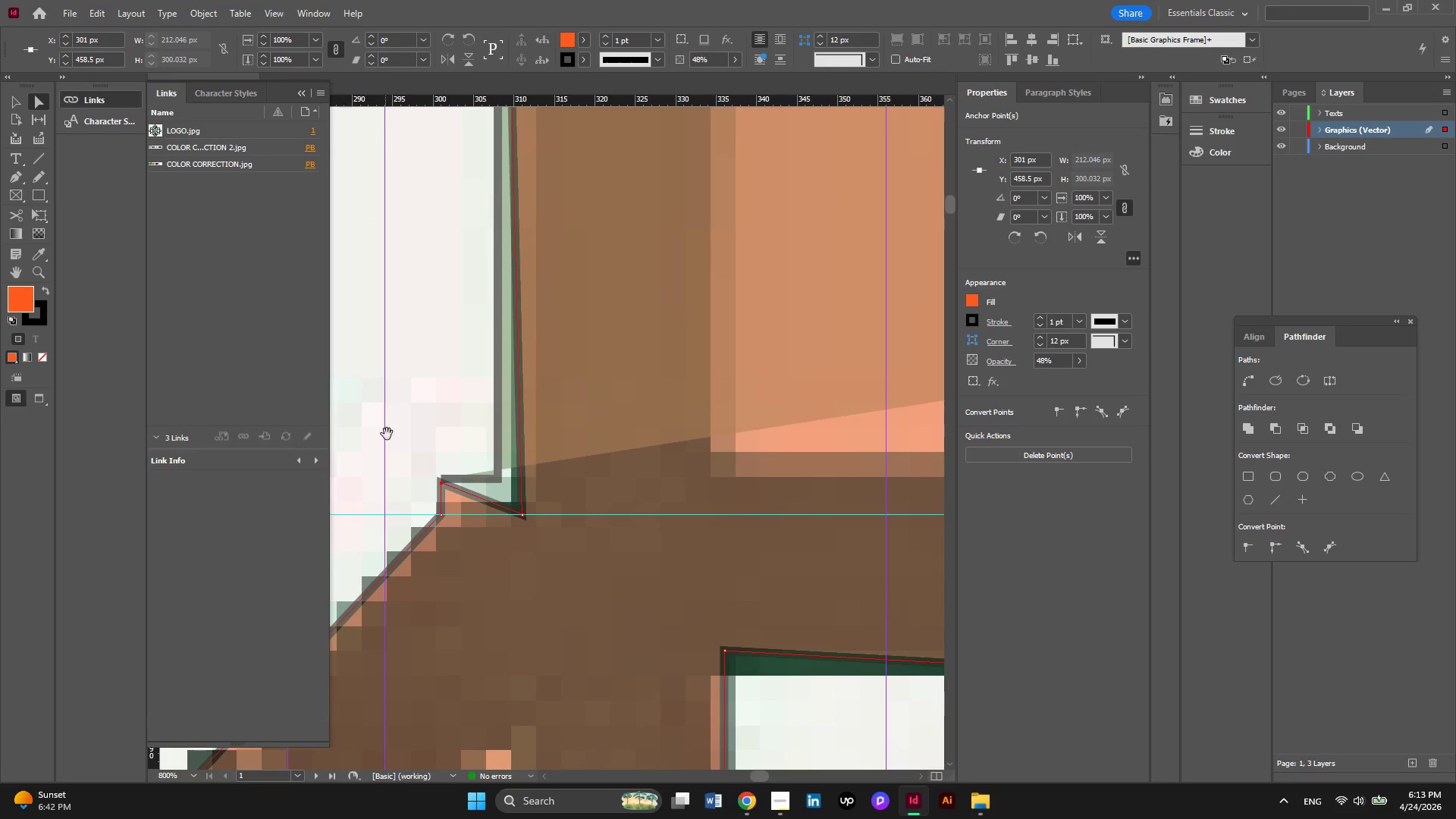 
hold_key(key=AltLeft, duration=0.48)
scroll: coordinate [403, 443], scroll_direction: none, amount: 0.0
 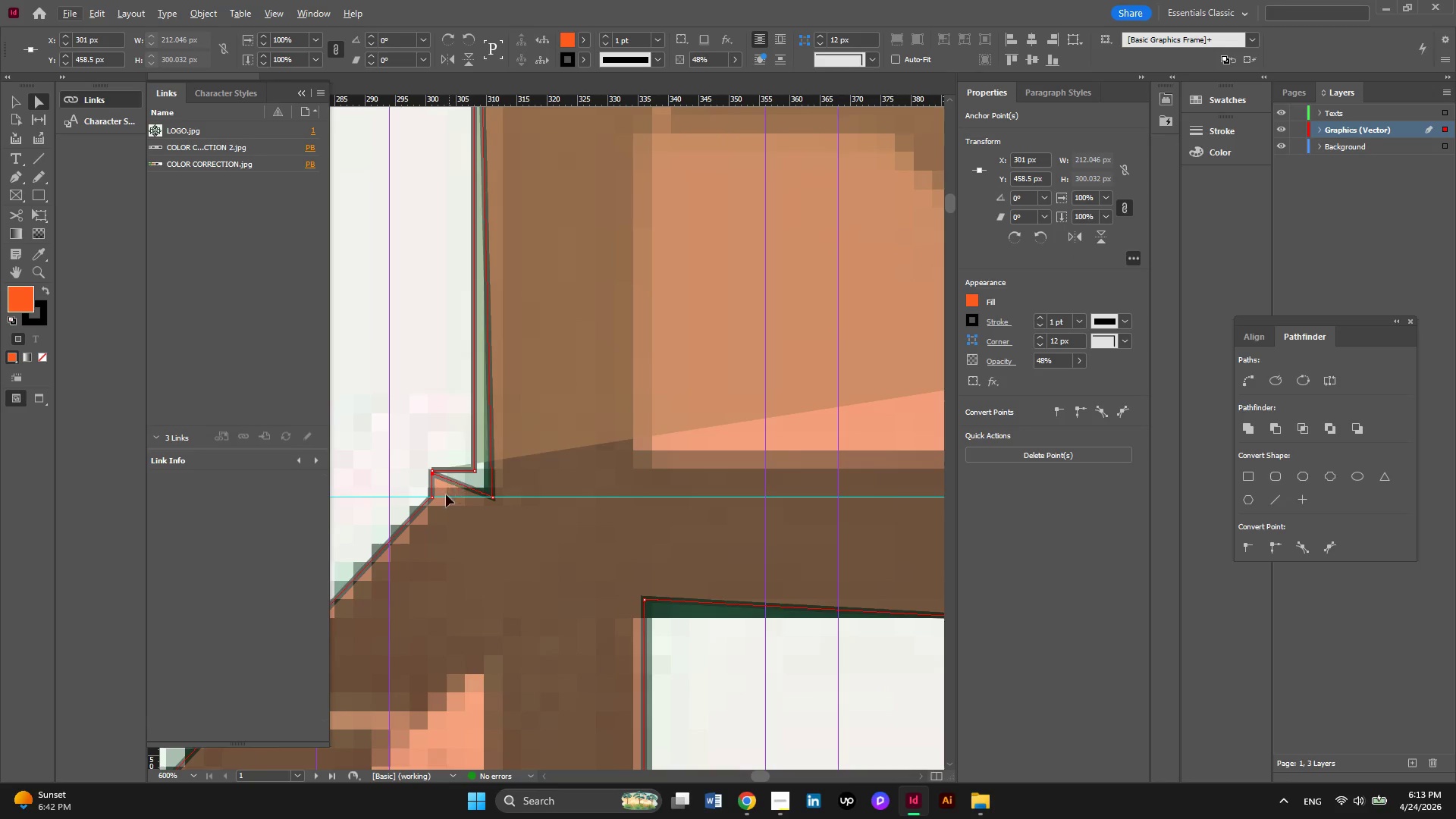 
hold_key(key=AltLeft, duration=0.58)
scroll: coordinate [438, 515], scroll_direction: up, amount: 3.0
 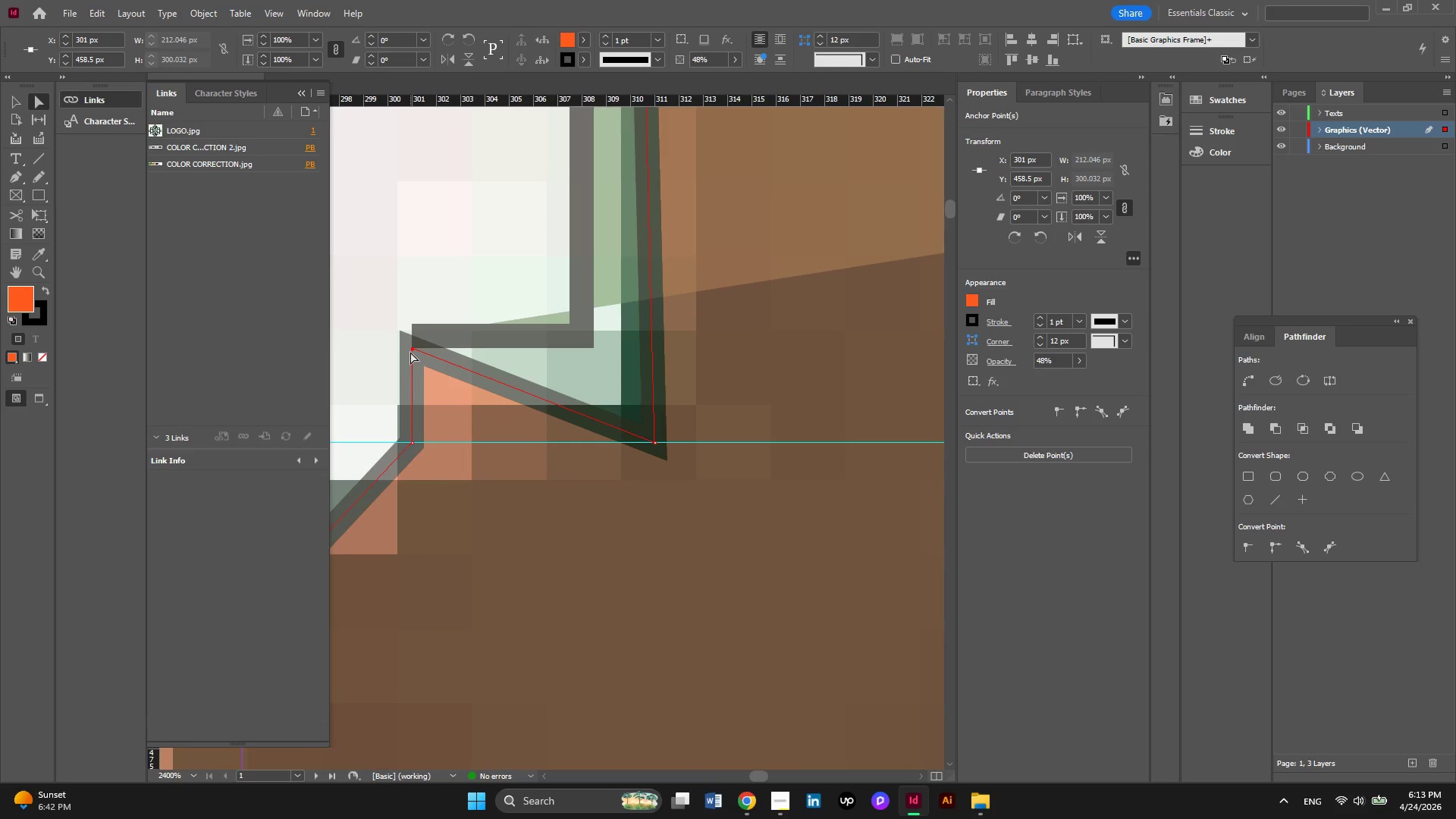 
left_click([413, 350])
 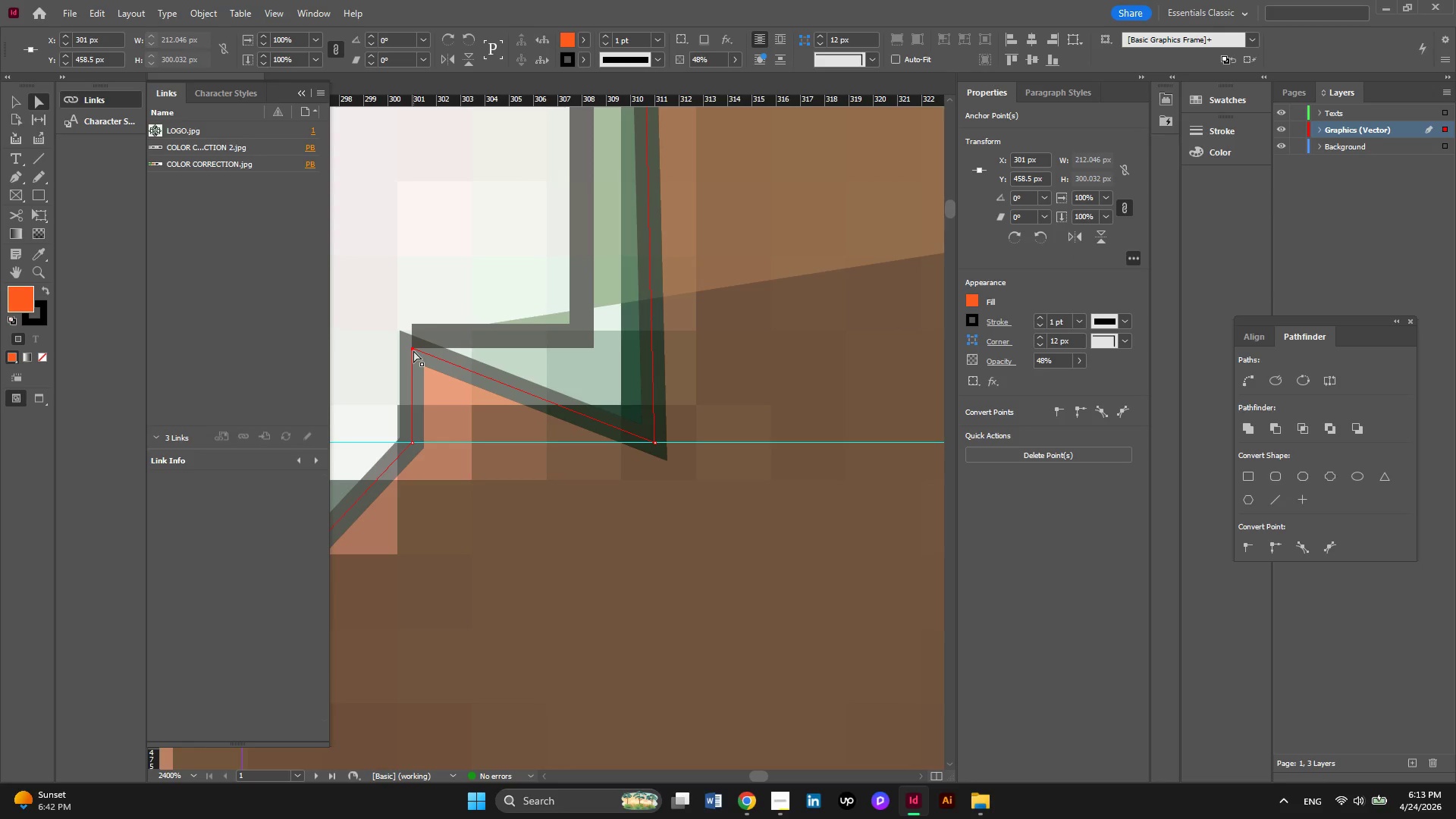 
left_click_drag(start_coordinate=[413, 350], to_coordinate=[491, 444])
 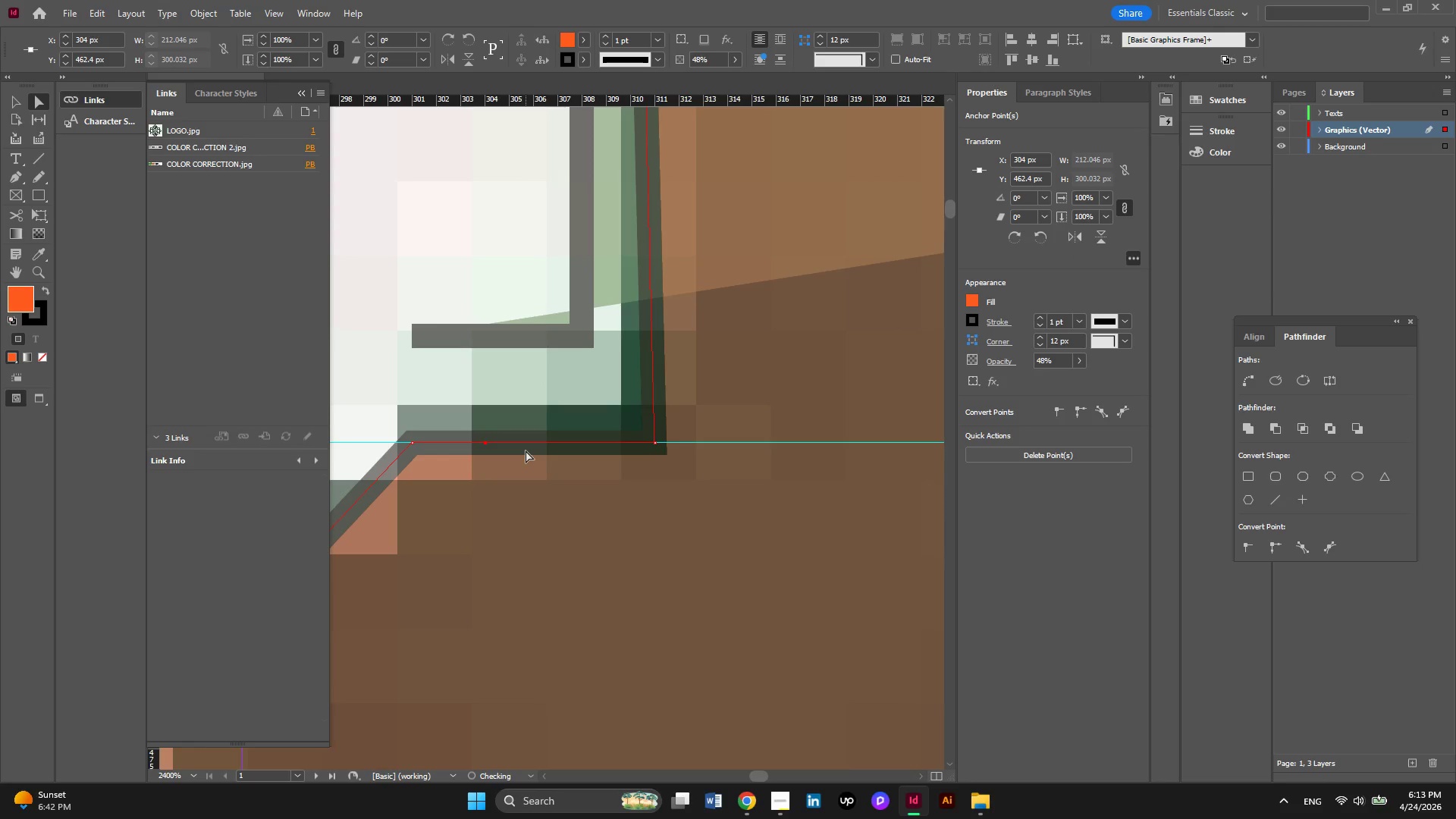 
hold_key(key=AltLeft, duration=0.94)
scroll: coordinate [526, 450], scroll_direction: down, amount: 4.0
 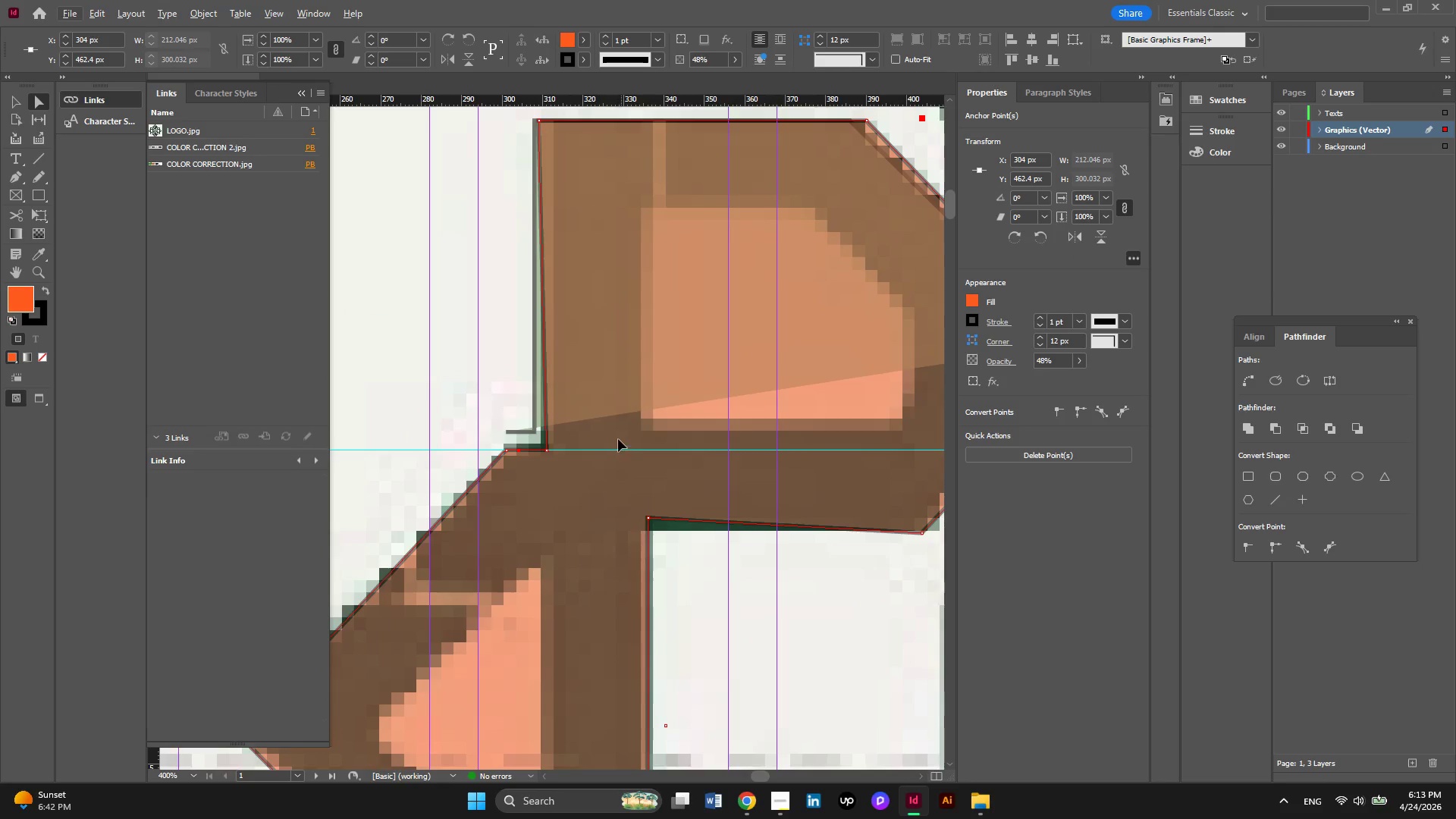 
key(Alt+AltLeft)
 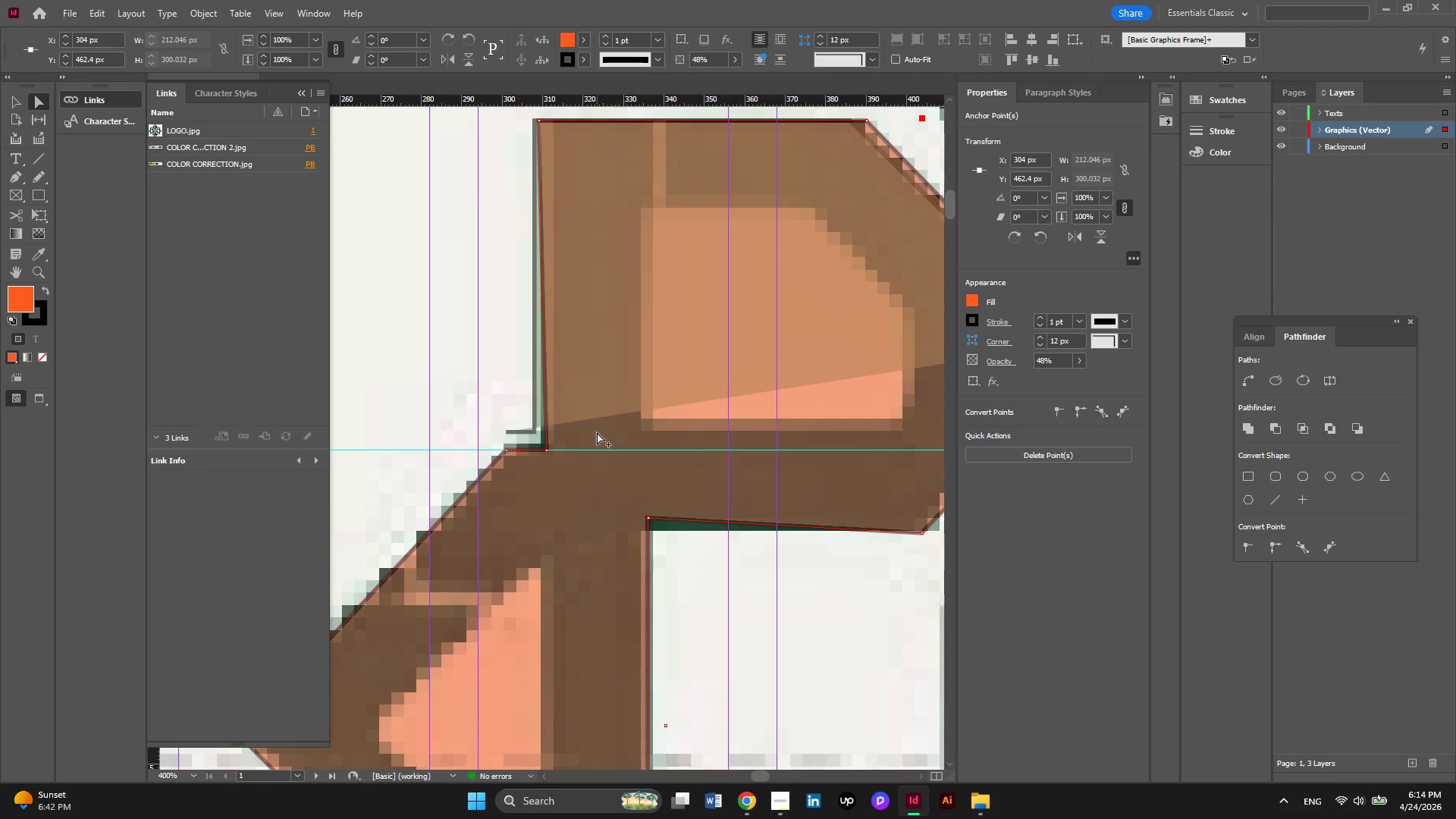 
scroll: coordinate [597, 432], scroll_direction: up, amount: 1.0
 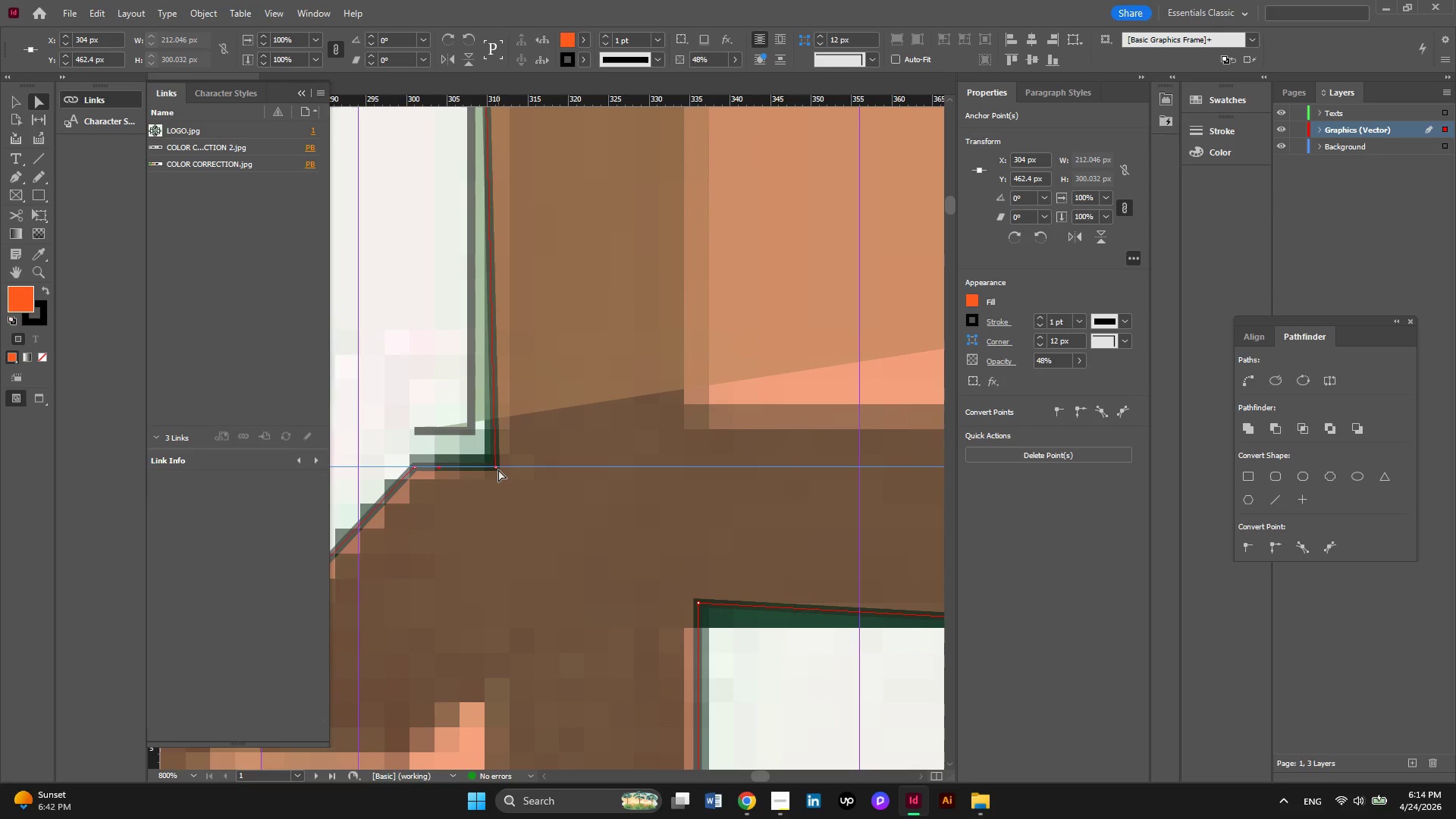 
left_click_drag(start_coordinate=[497, 469], to_coordinate=[482, 469])
 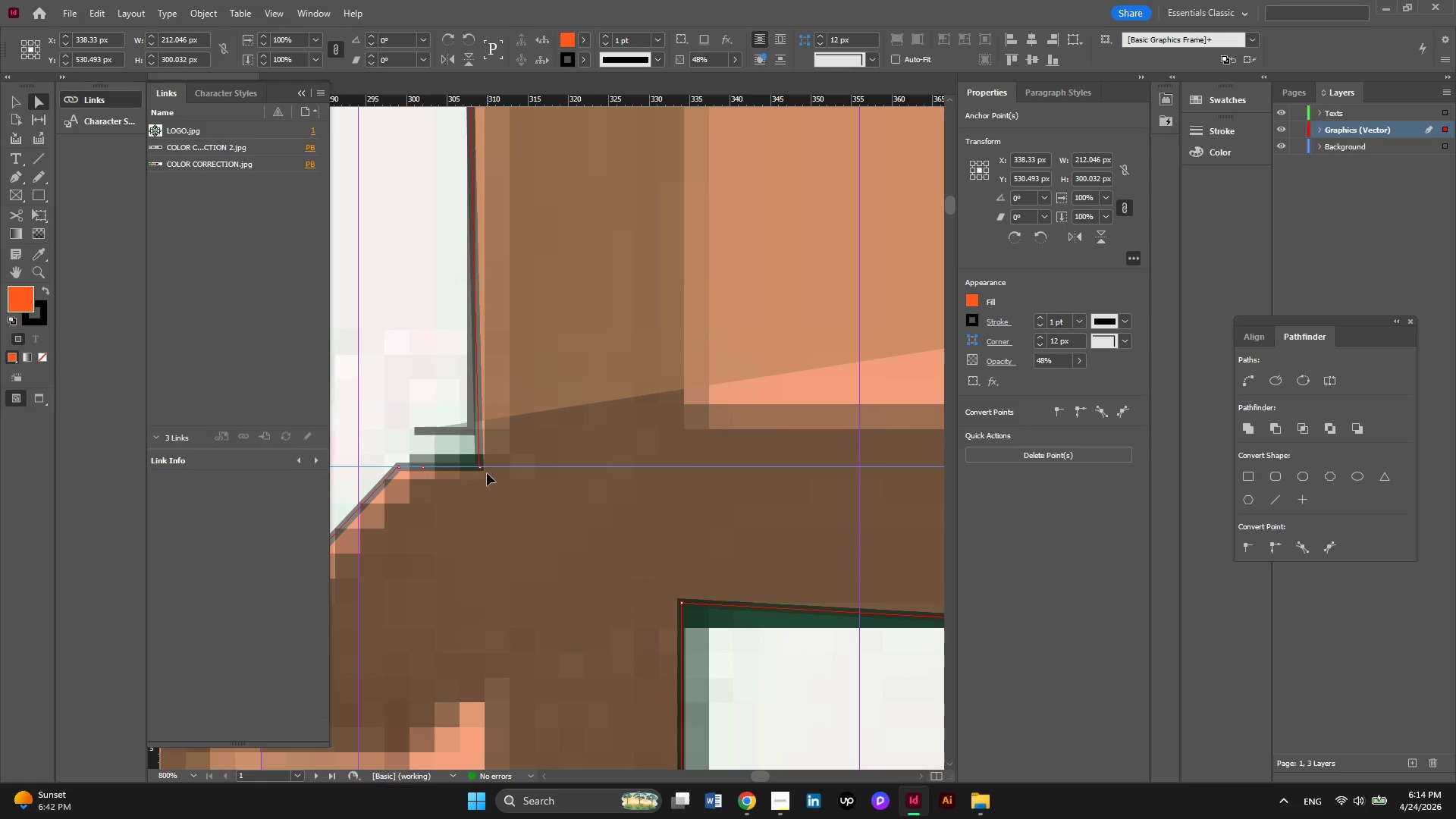 
hold_key(key=AltLeft, duration=0.44)
hold_key(key=AltLeft, duration=0.34)
scroll: coordinate [520, 490], scroll_direction: down, amount: 8.0
 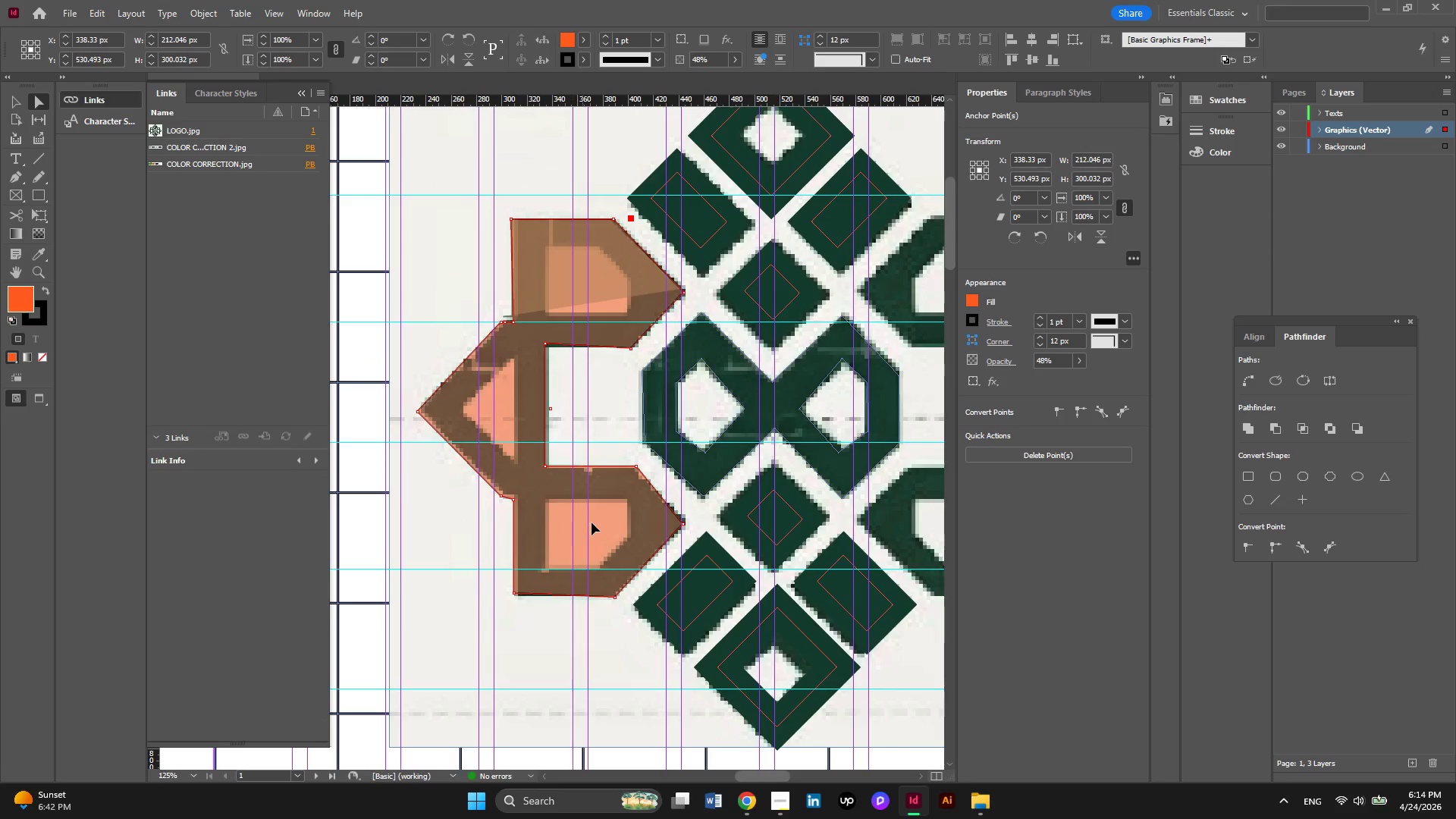 
hold_key(key=AltLeft, duration=0.33)
scroll: coordinate [645, 524], scroll_direction: none, amount: 0.0
 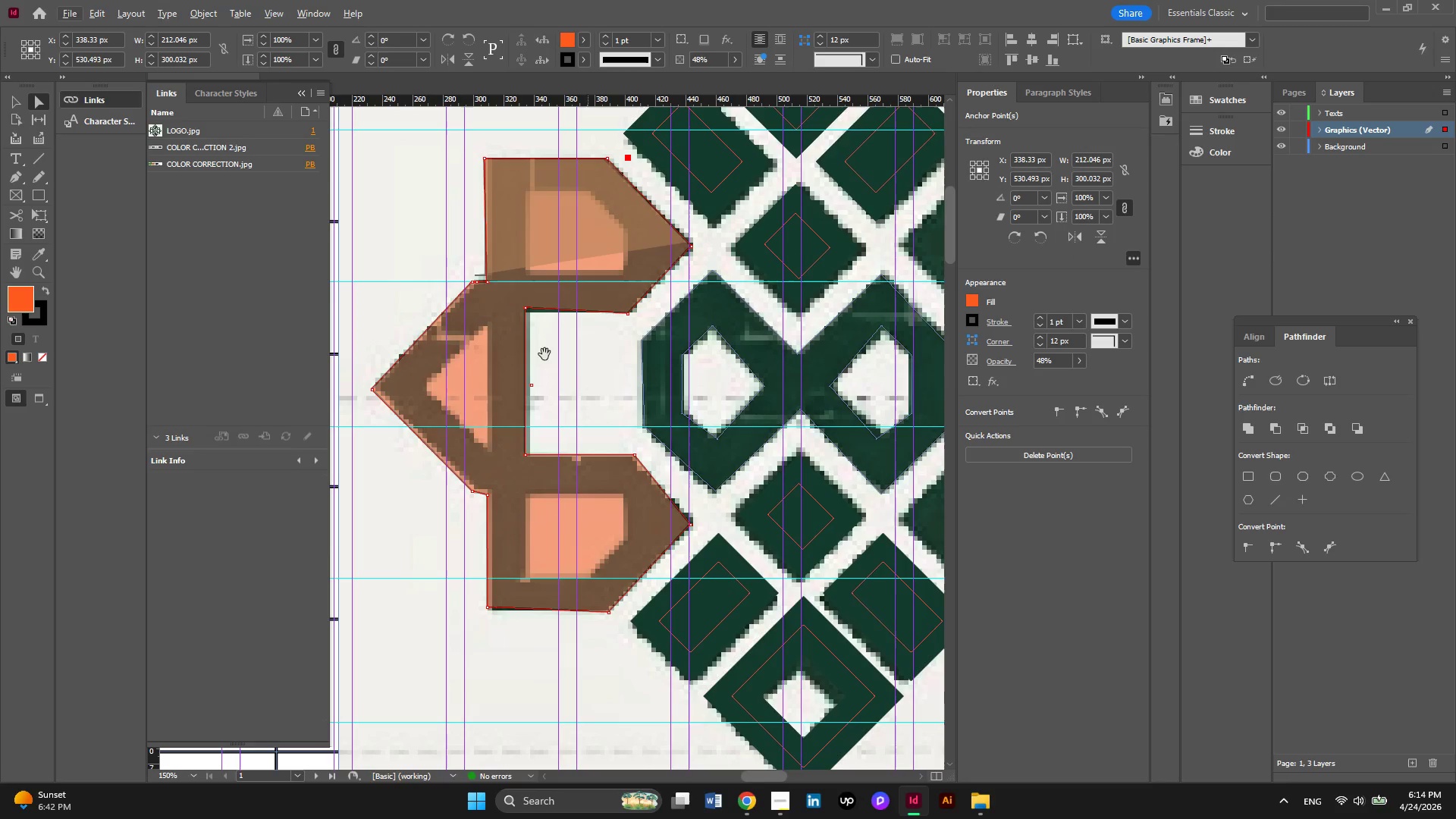 
left_click([531, 242])
 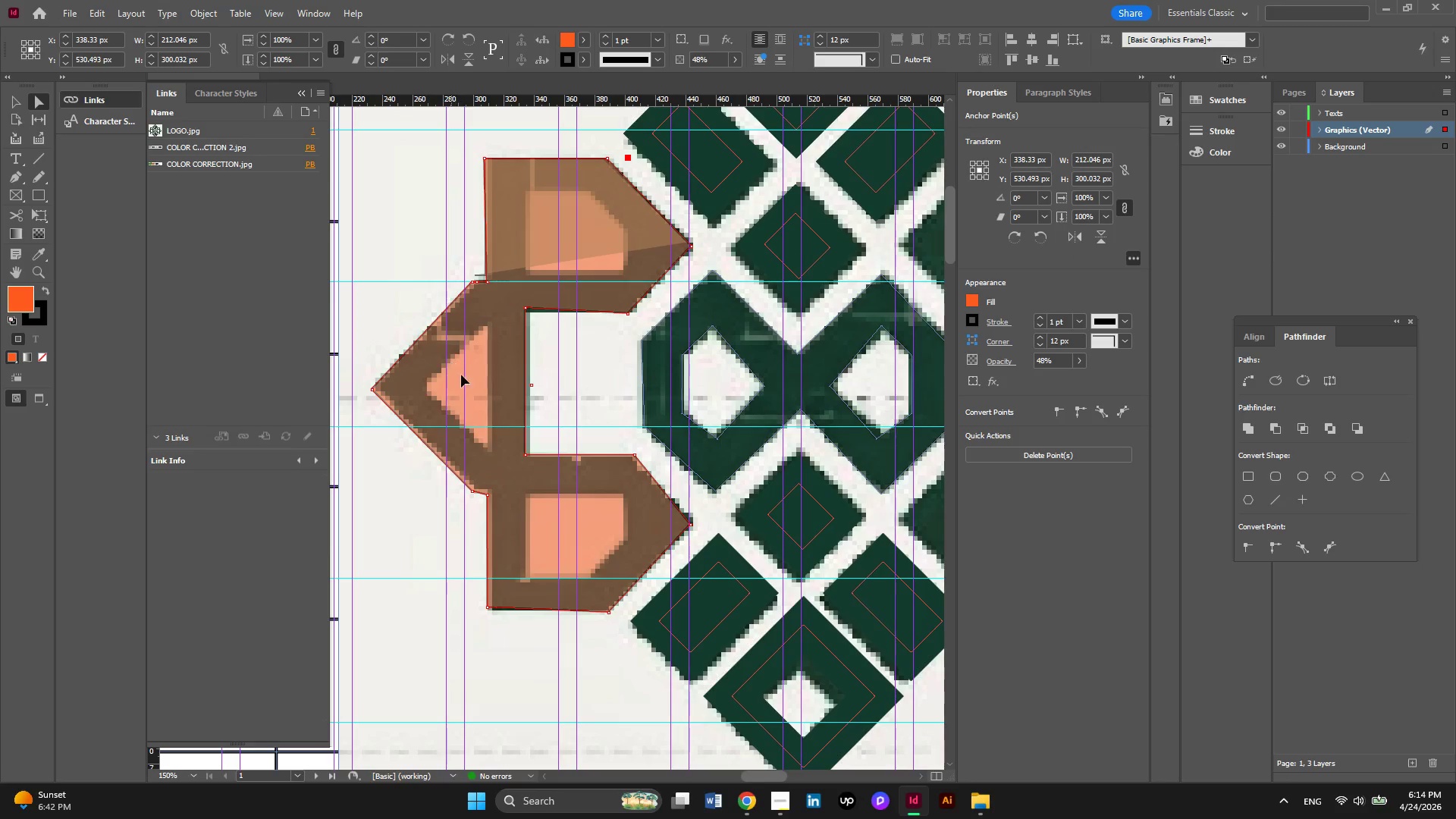 
left_click([596, 375])
 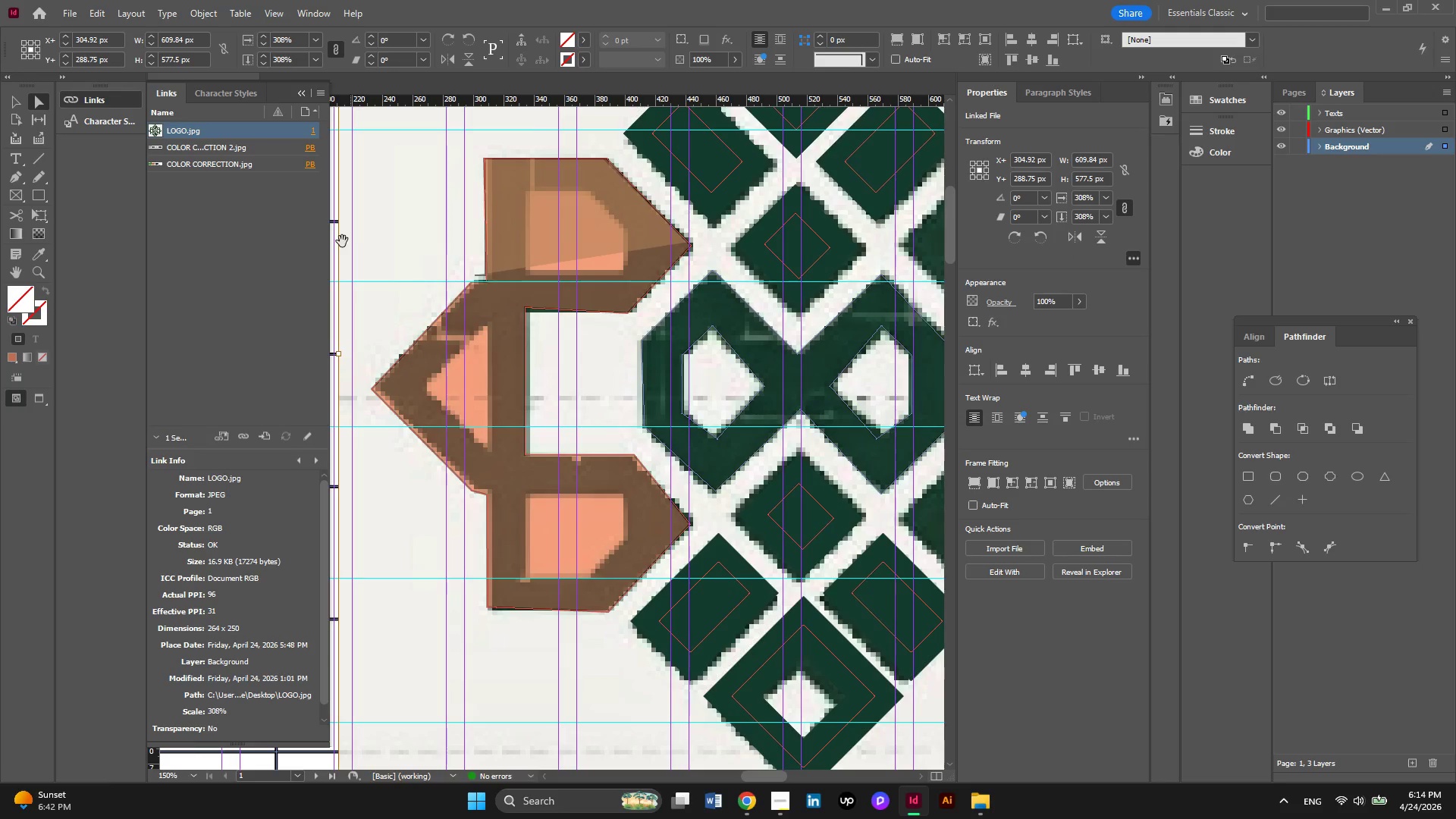 
wait(5.88)
 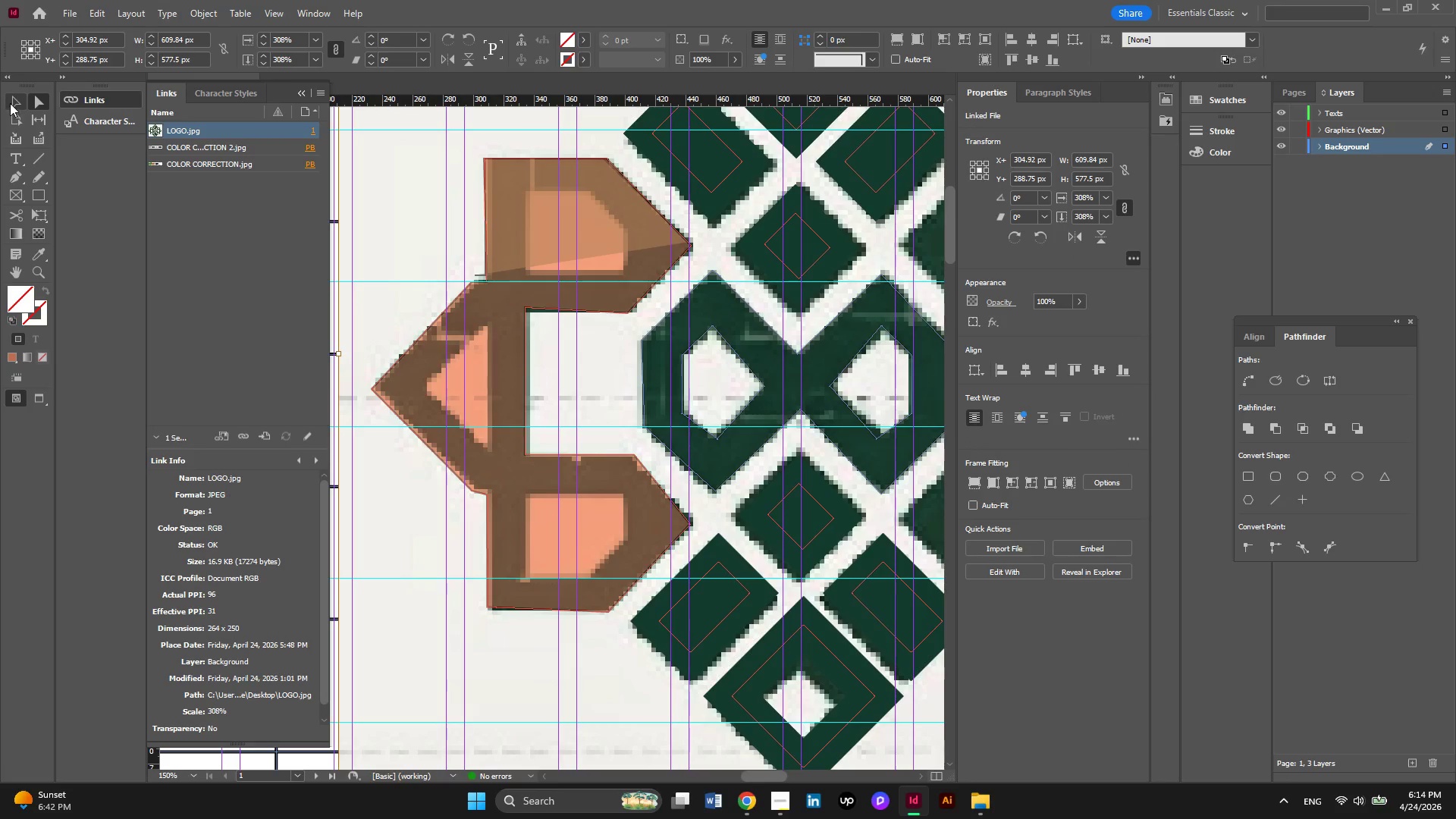 
left_click([18, 105])
 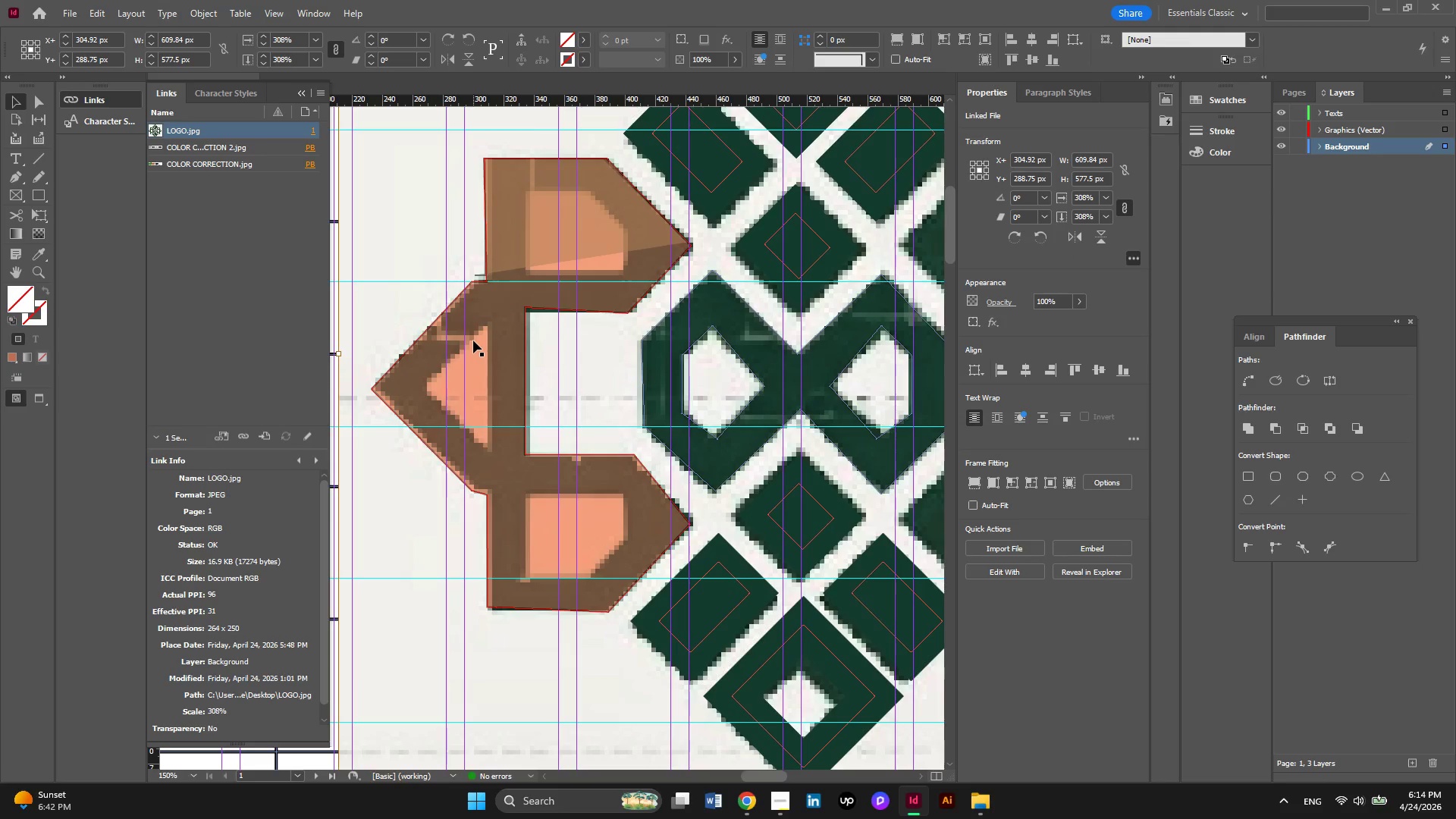 
left_click([473, 340])
 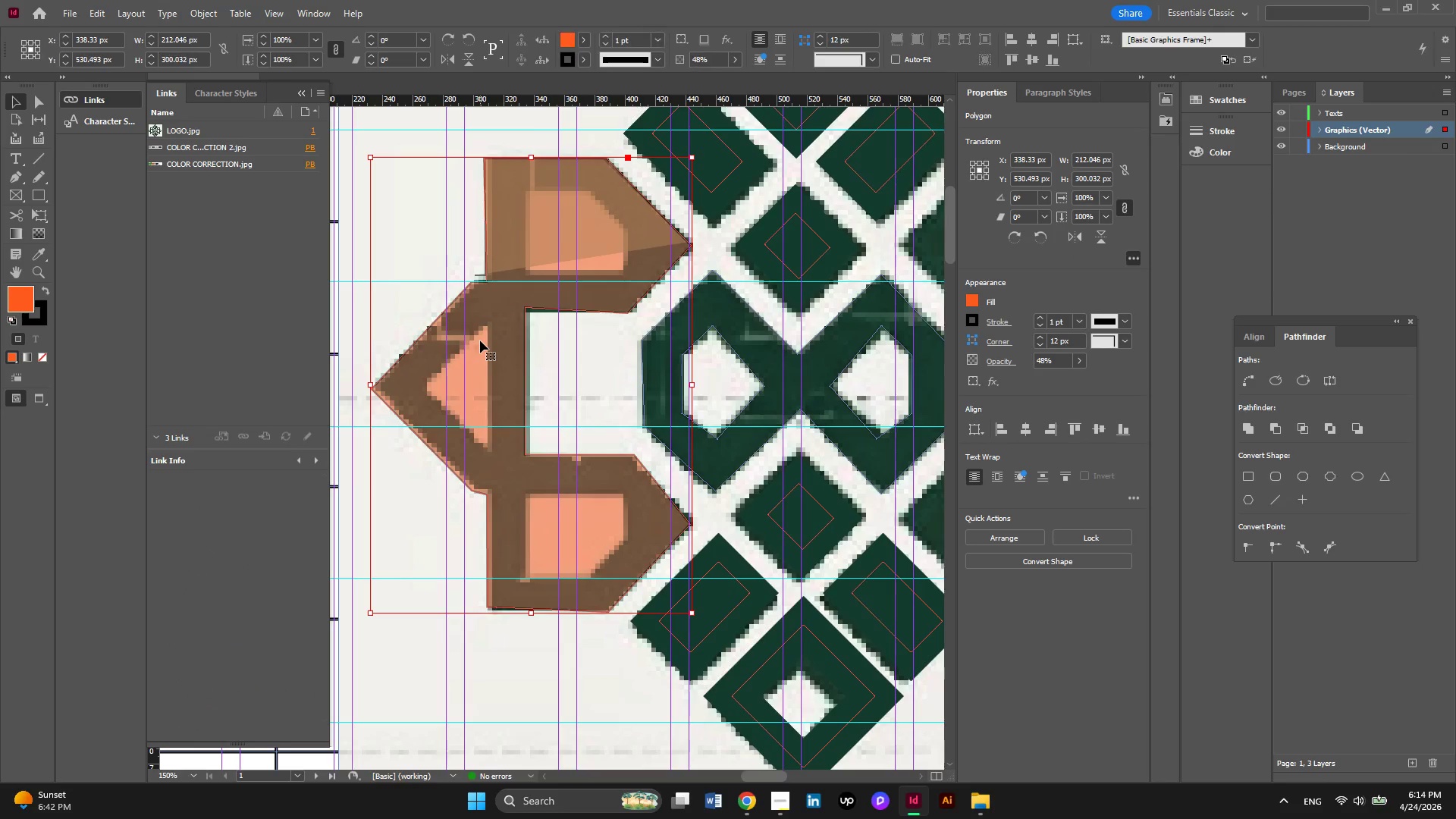 
left_click_drag(start_coordinate=[480, 340], to_coordinate=[479, 416])
 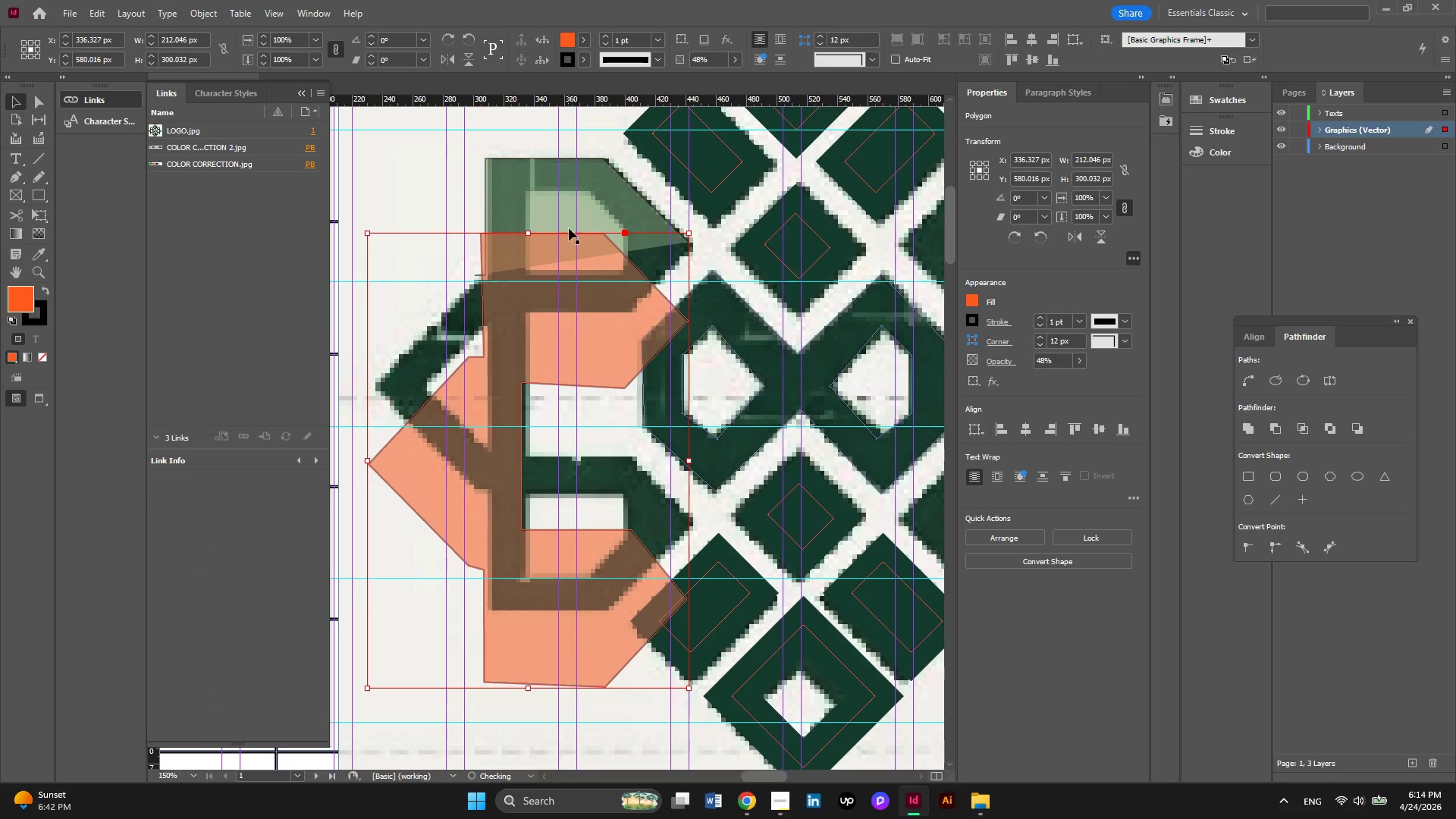 
left_click([573, 199])
 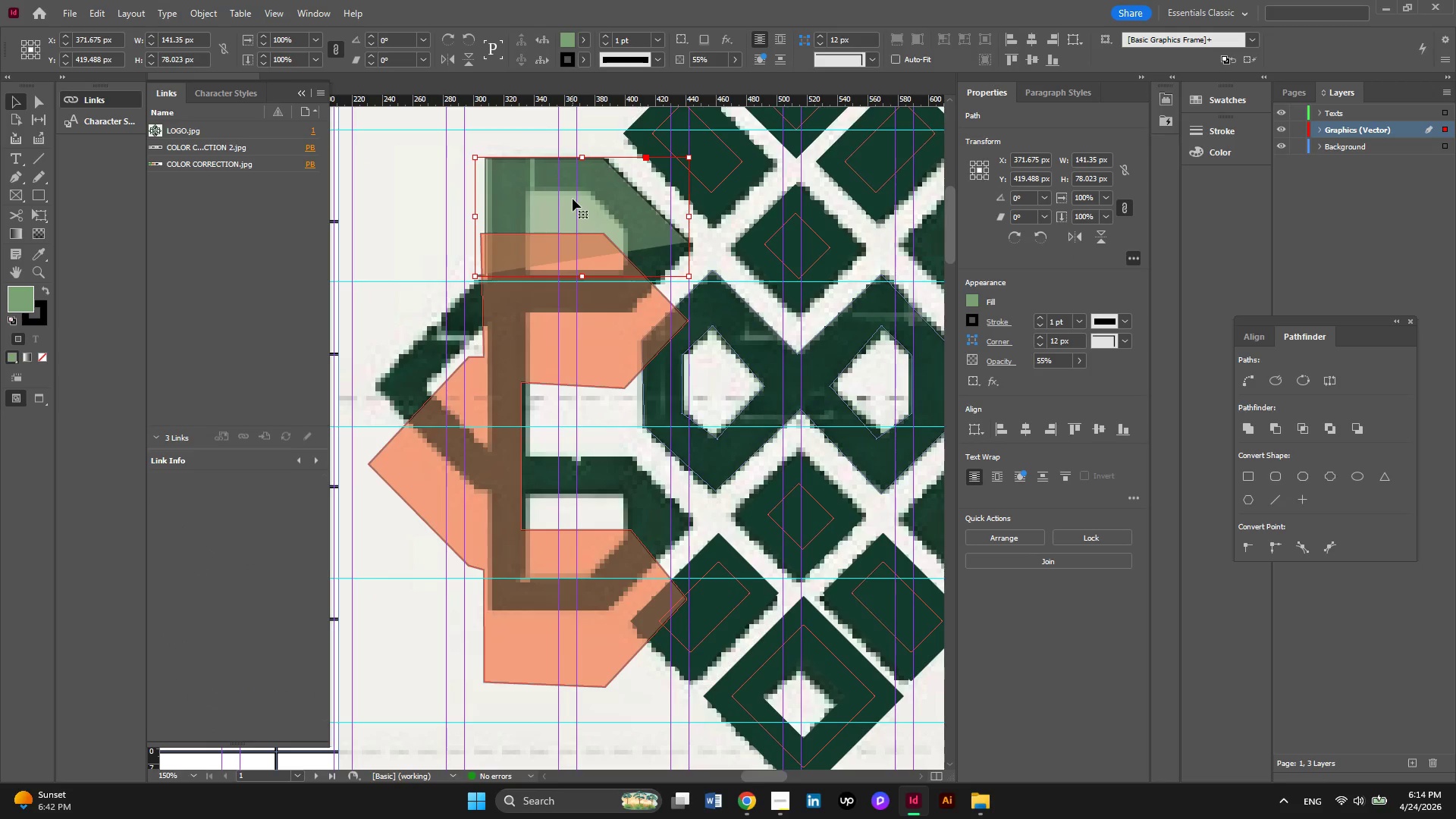 
key(Delete)
 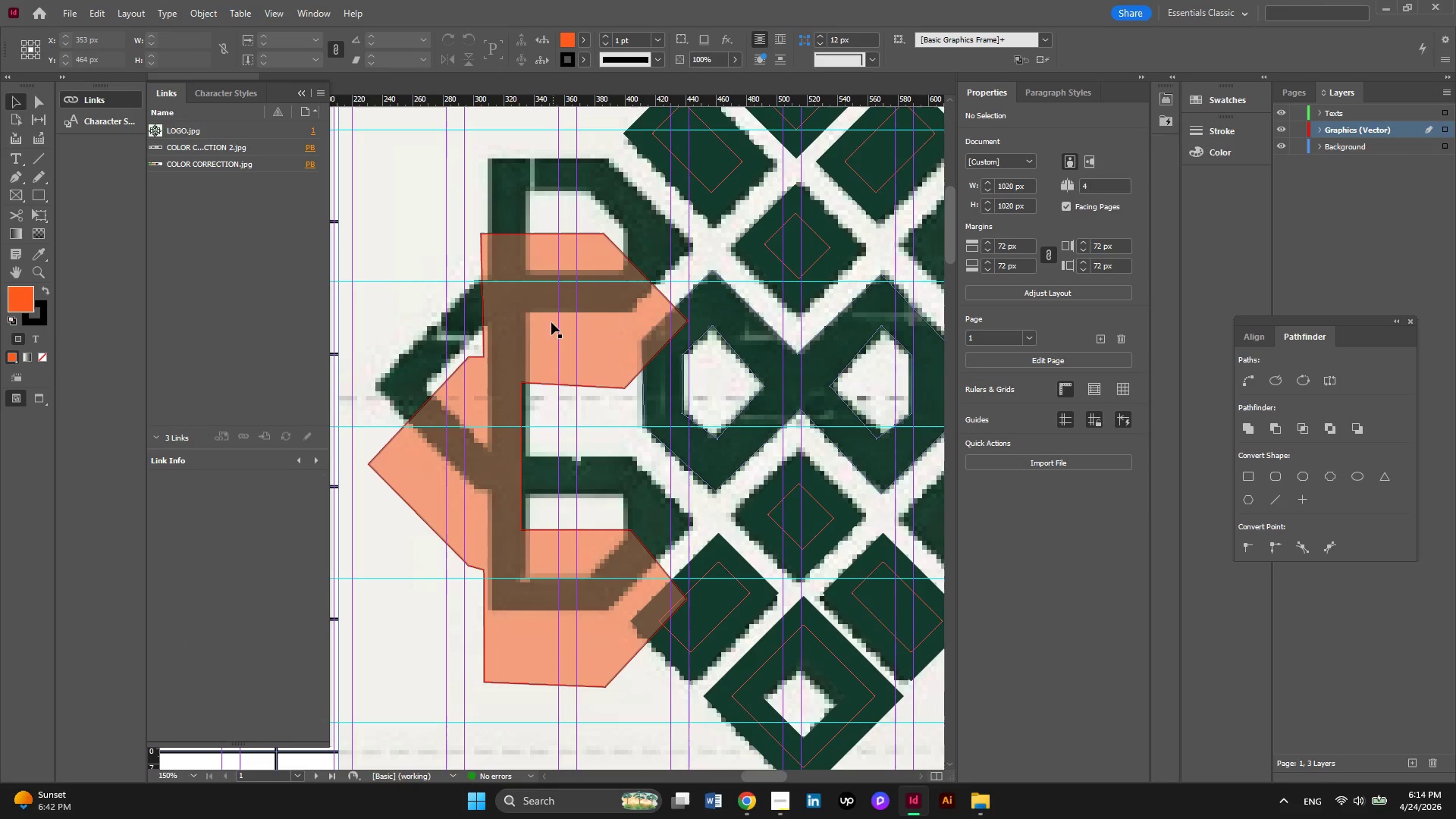 
left_click([576, 340])
 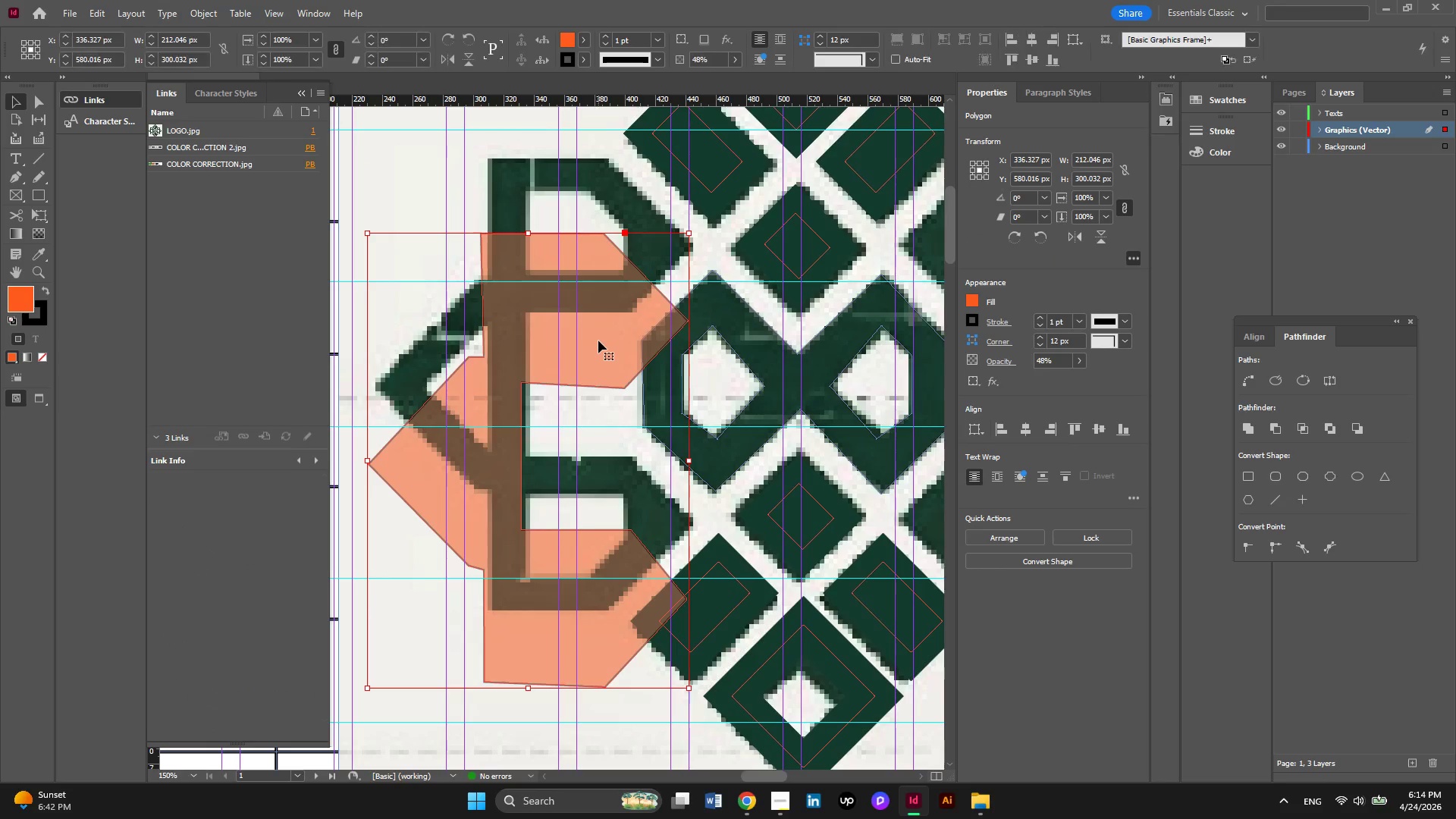 
left_click_drag(start_coordinate=[598, 340], to_coordinate=[598, 272])
 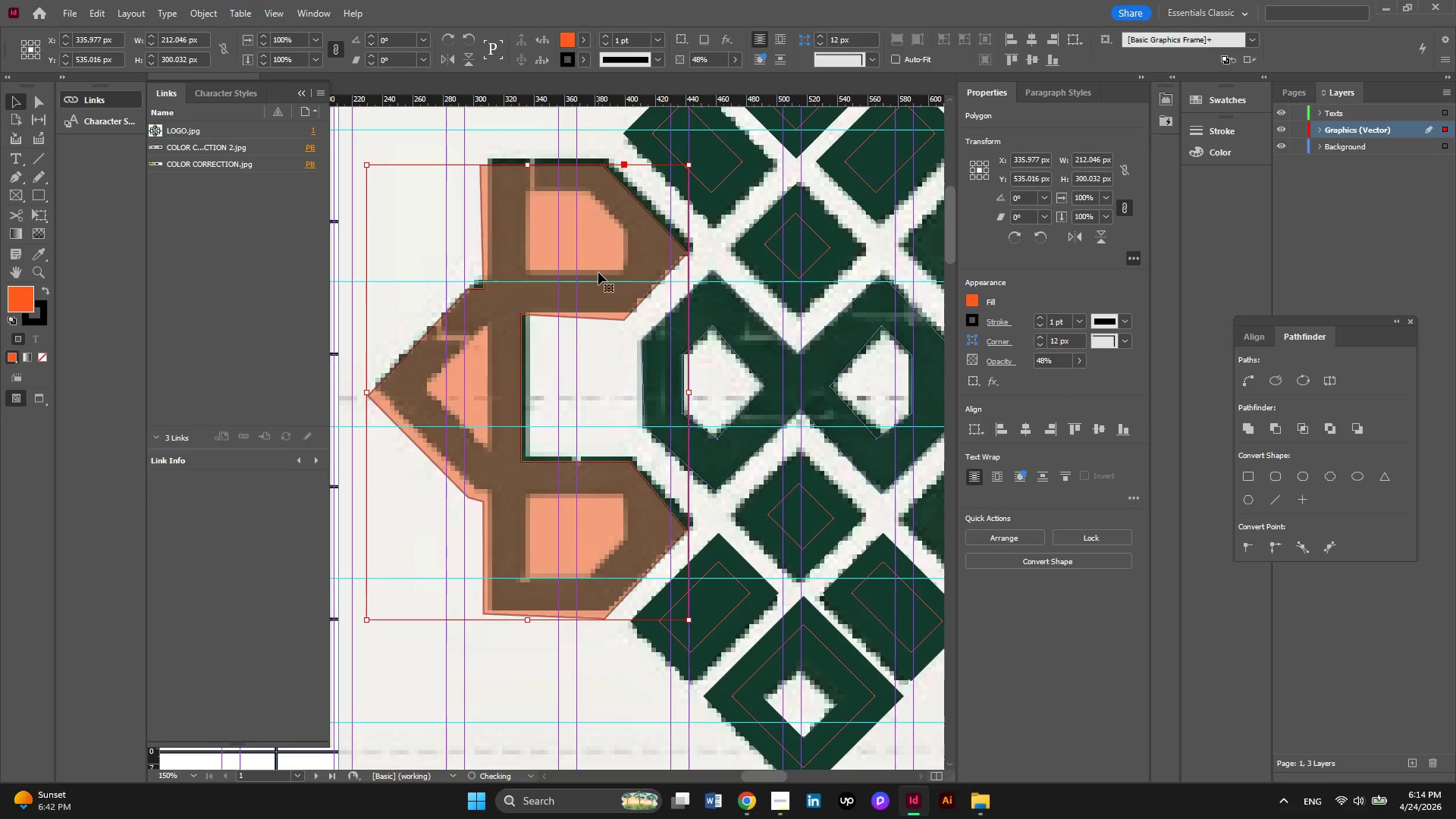 
left_click_drag(start_coordinate=[598, 272], to_coordinate=[604, 265])
 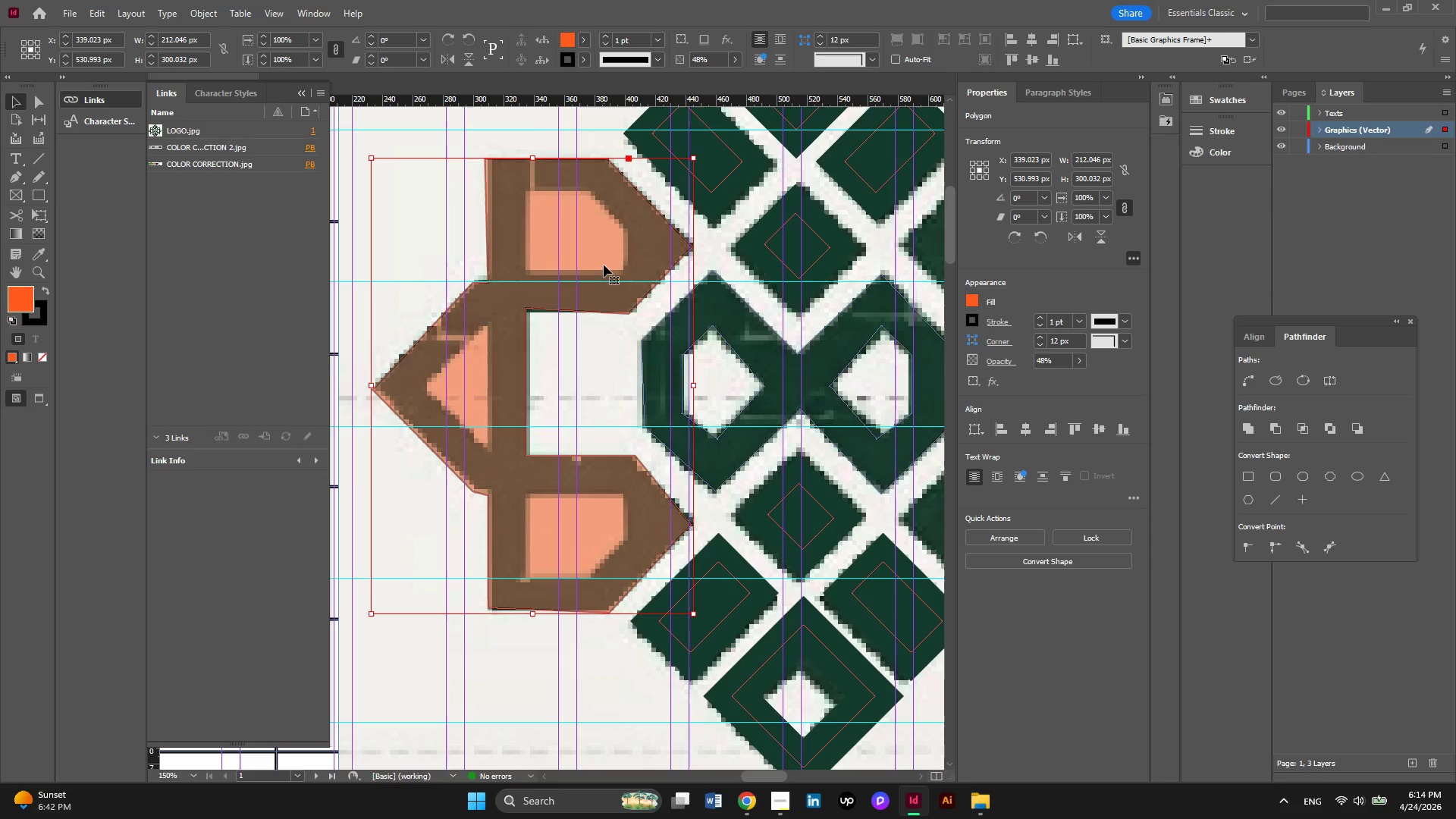 
scroll: coordinate [601, 266], scroll_direction: up, amount: 2.0
 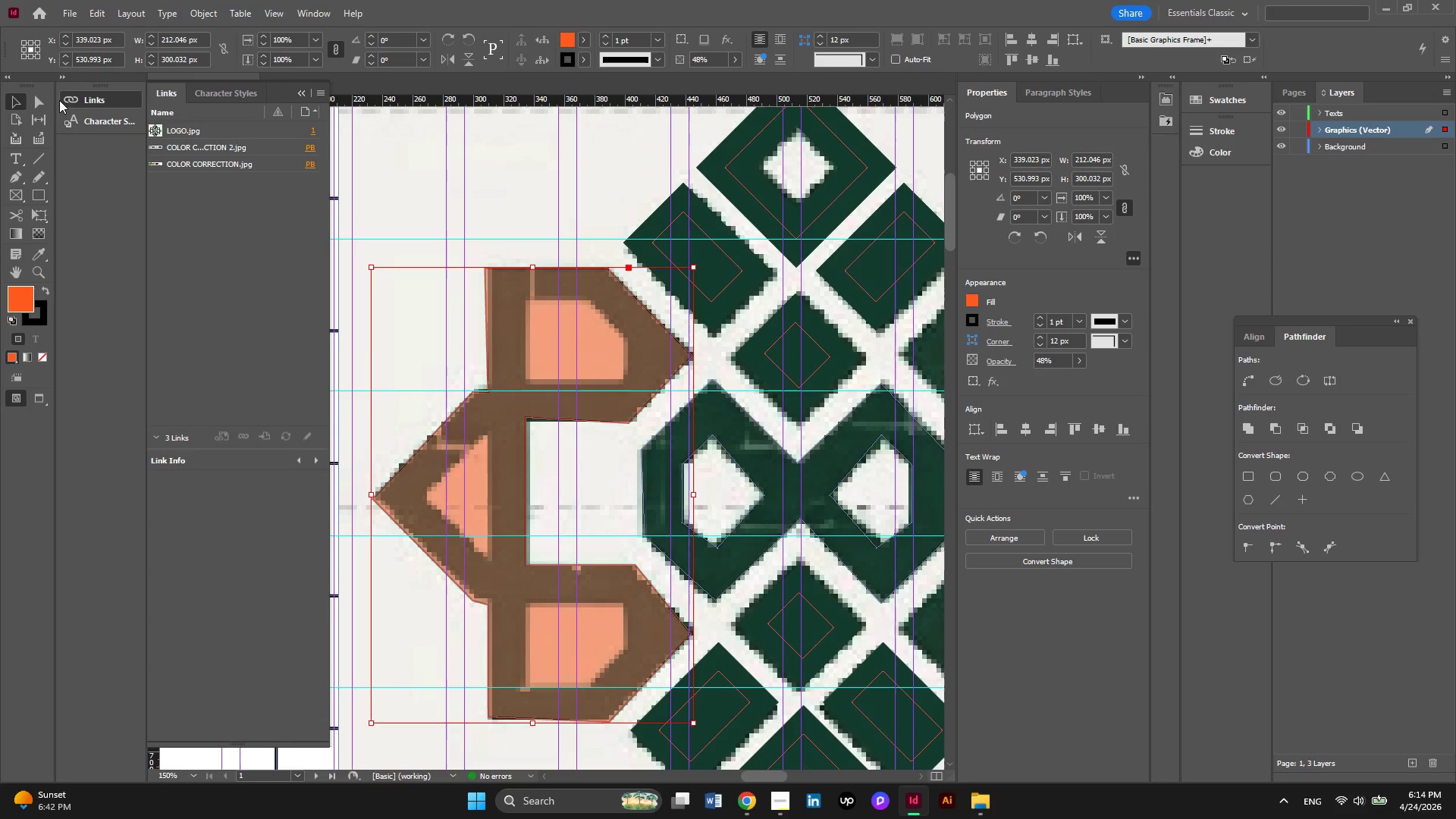 
left_click([44, 100])
 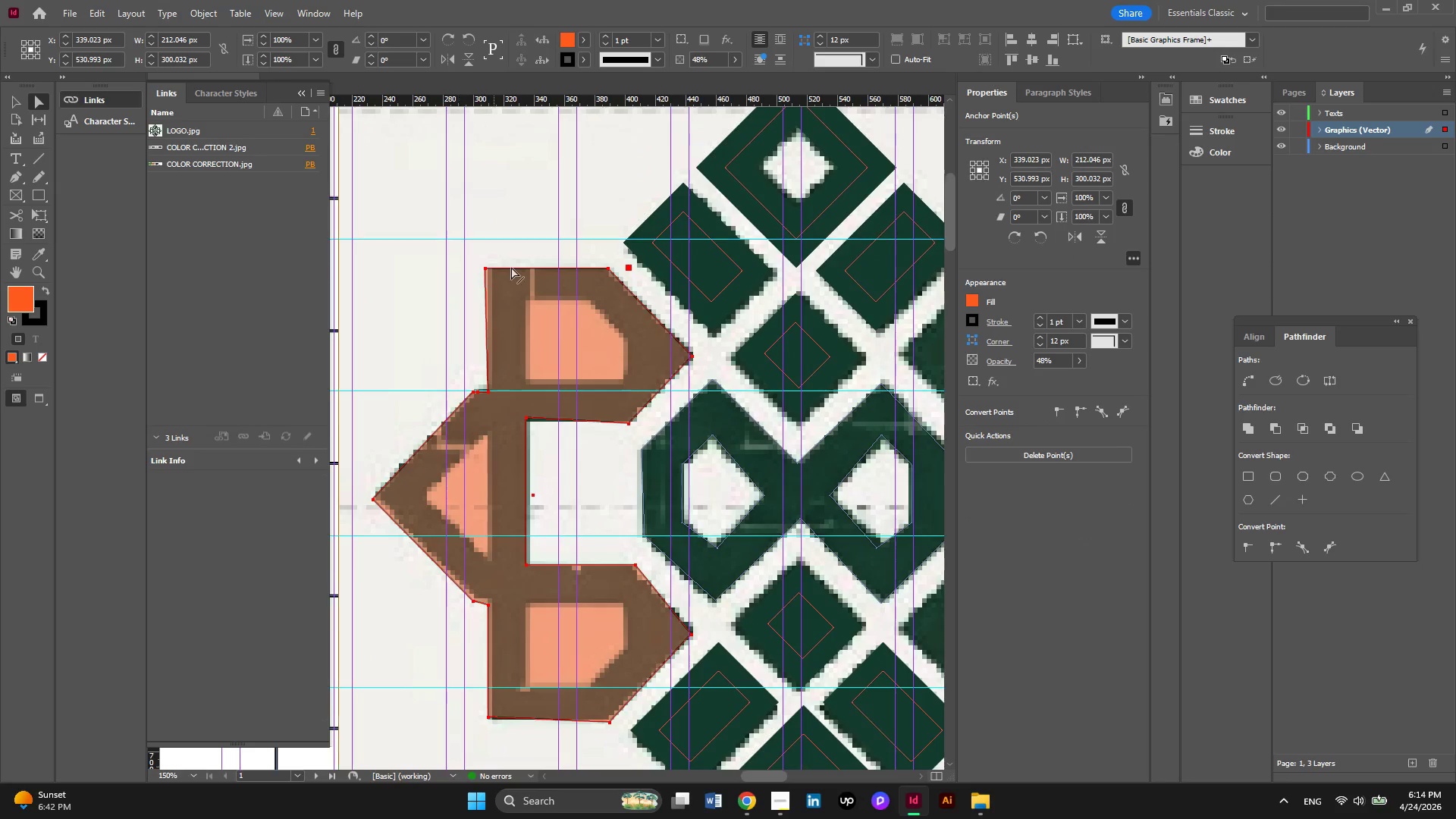 
hold_key(key=AltLeft, duration=0.53)
scroll: coordinate [519, 283], scroll_direction: up, amount: 2.0
 